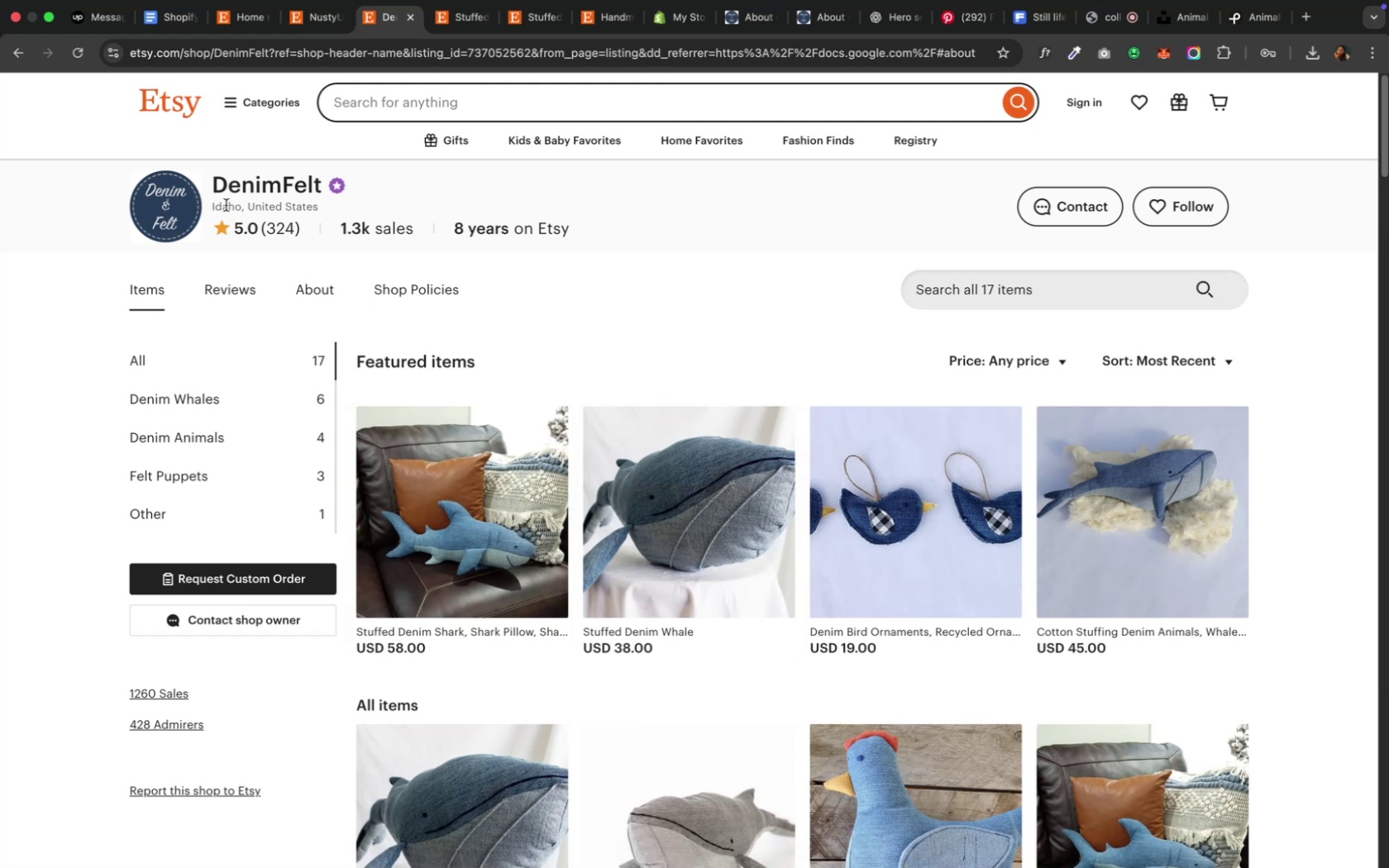 
left_click([458, 17])
 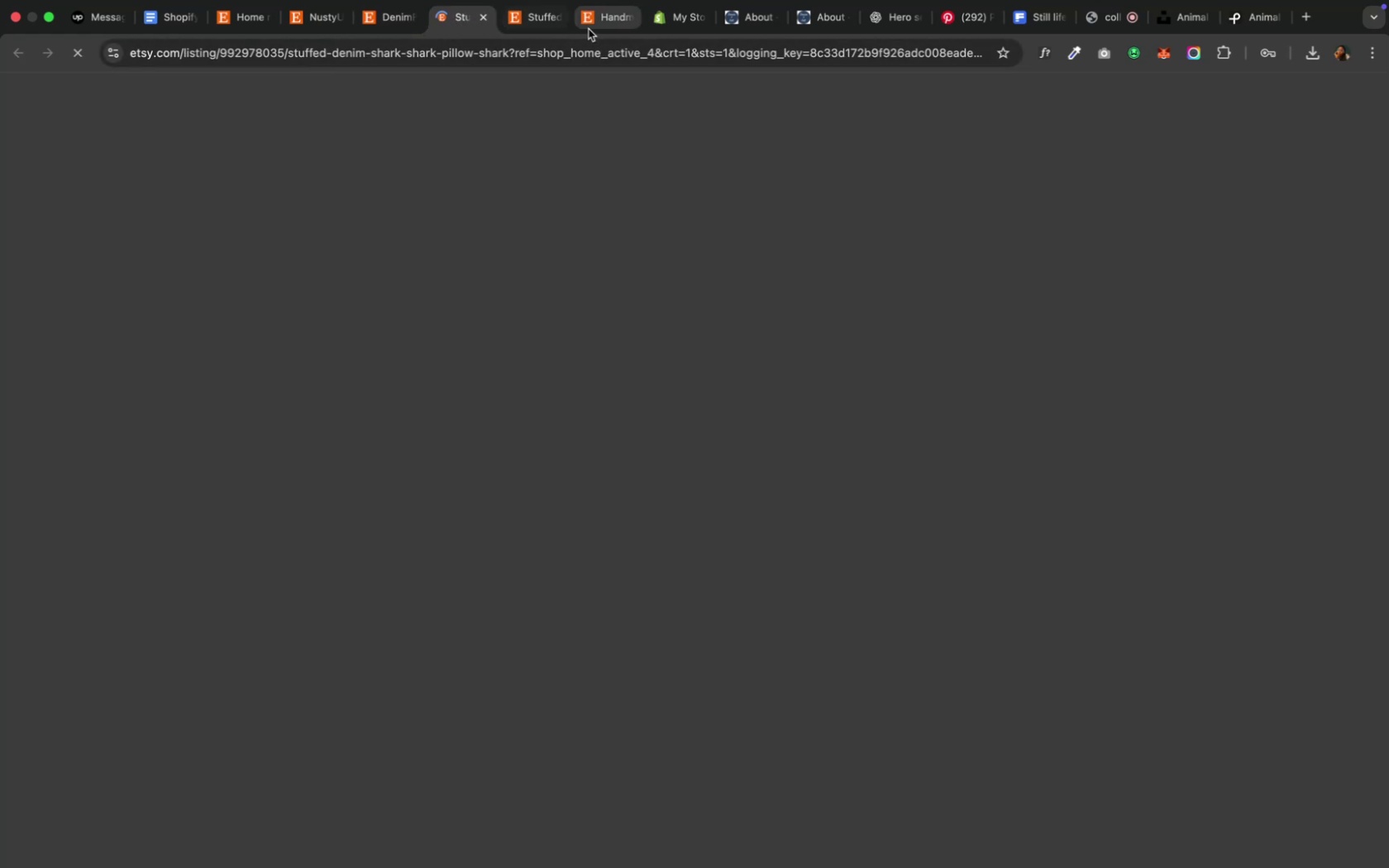 
left_click([597, 26])
 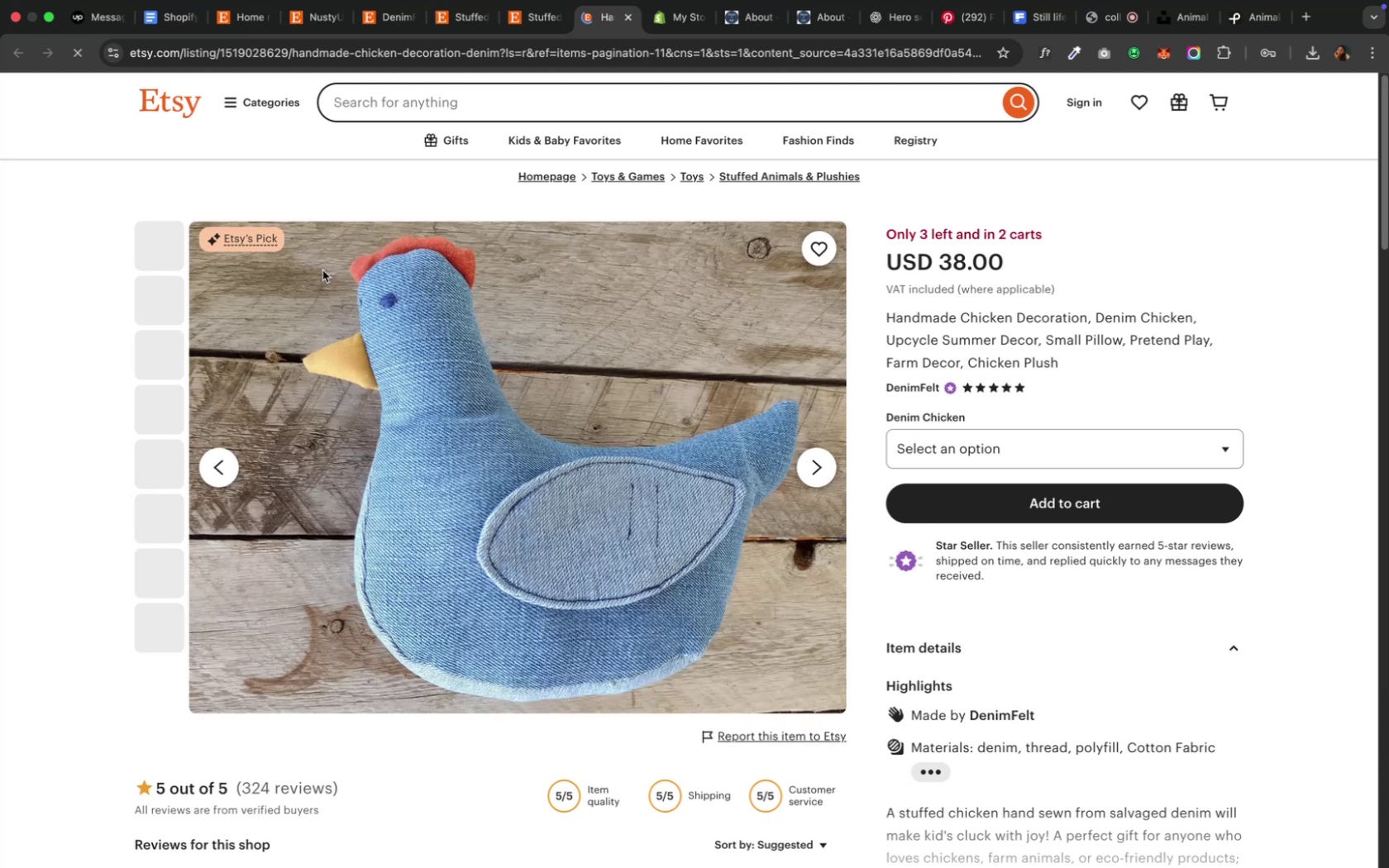 
mouse_move([251, 26])
 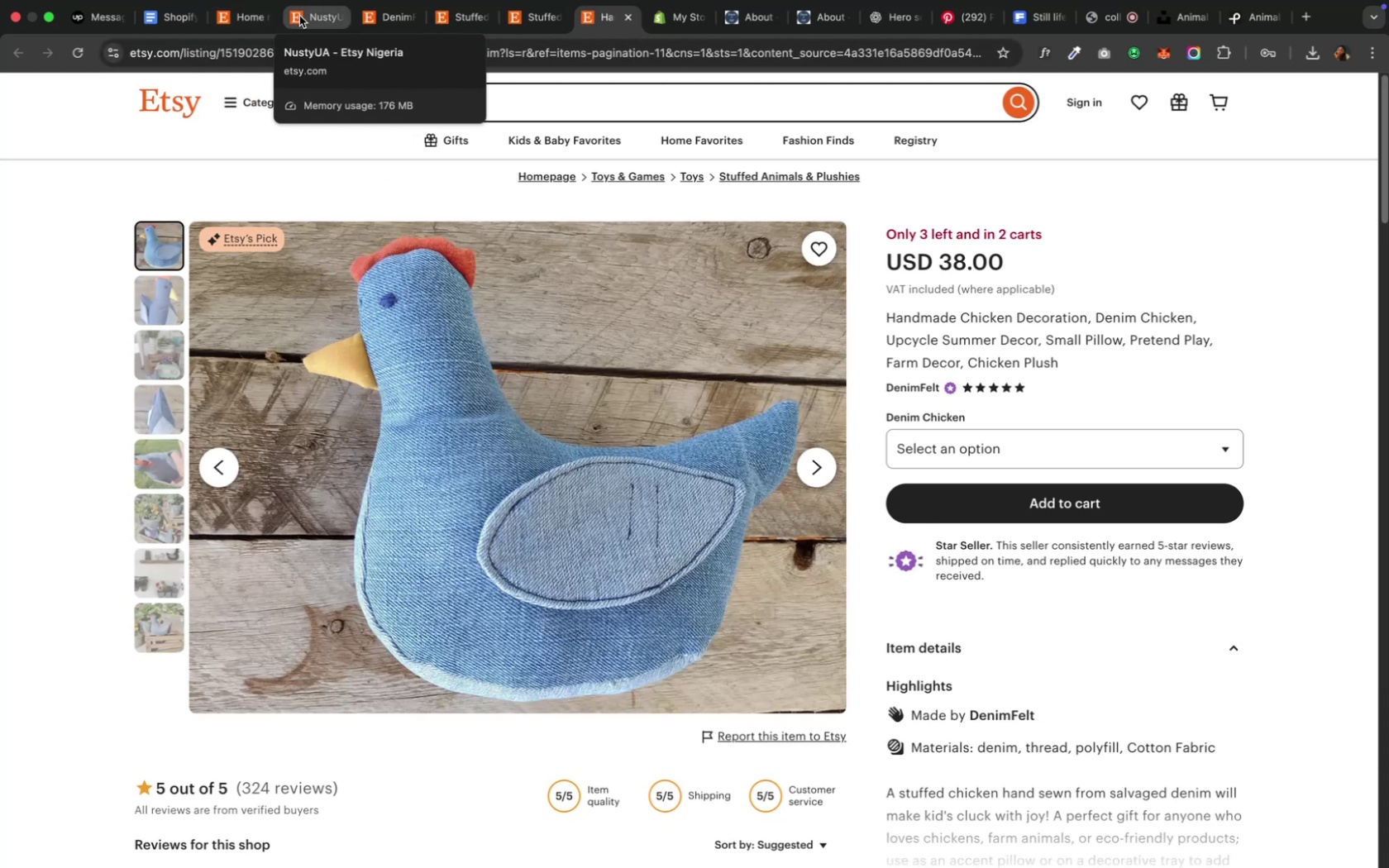 
left_click([300, 16])
 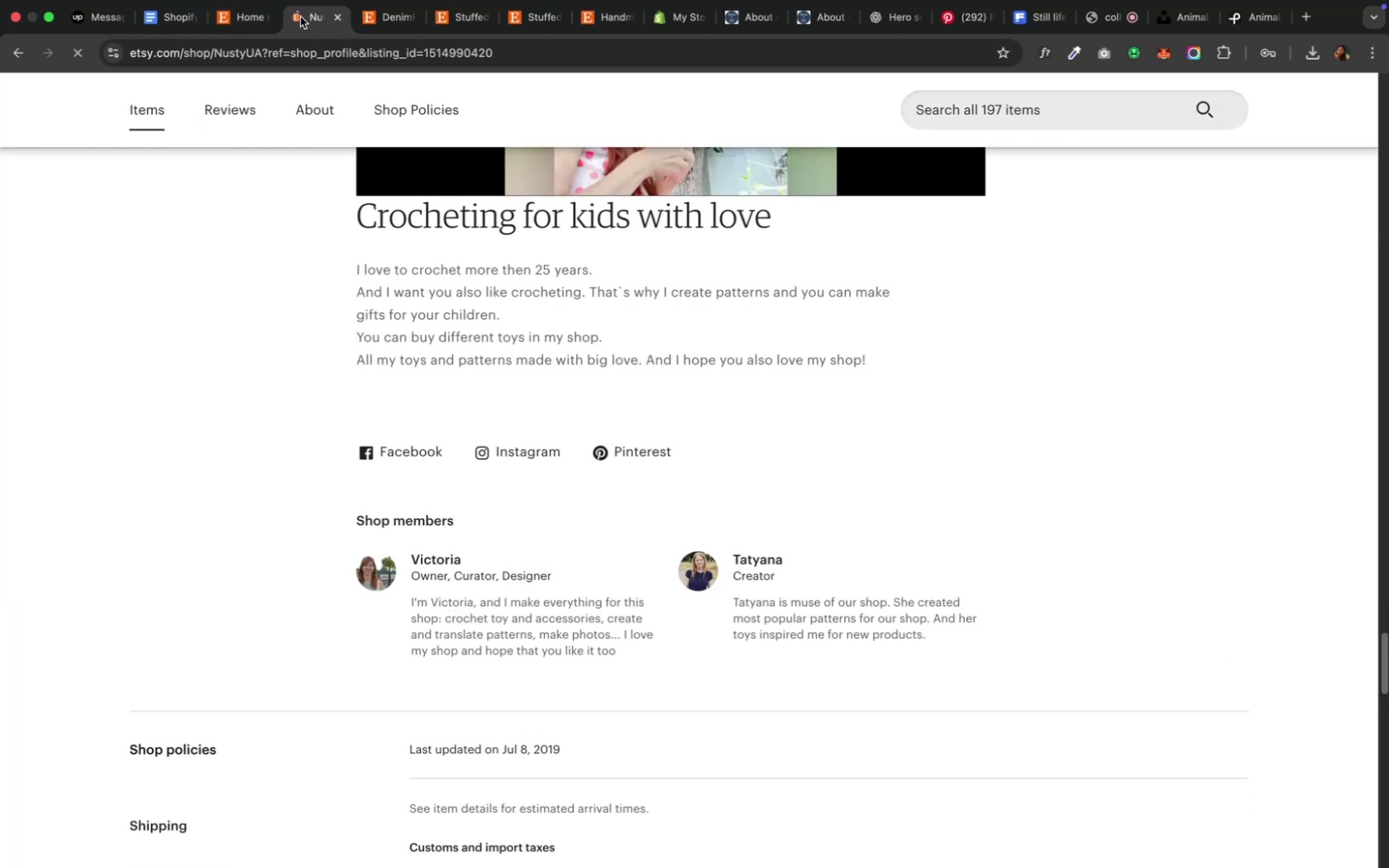 
scroll: coordinate [351, 356], scroll_direction: up, amount: 197.0
 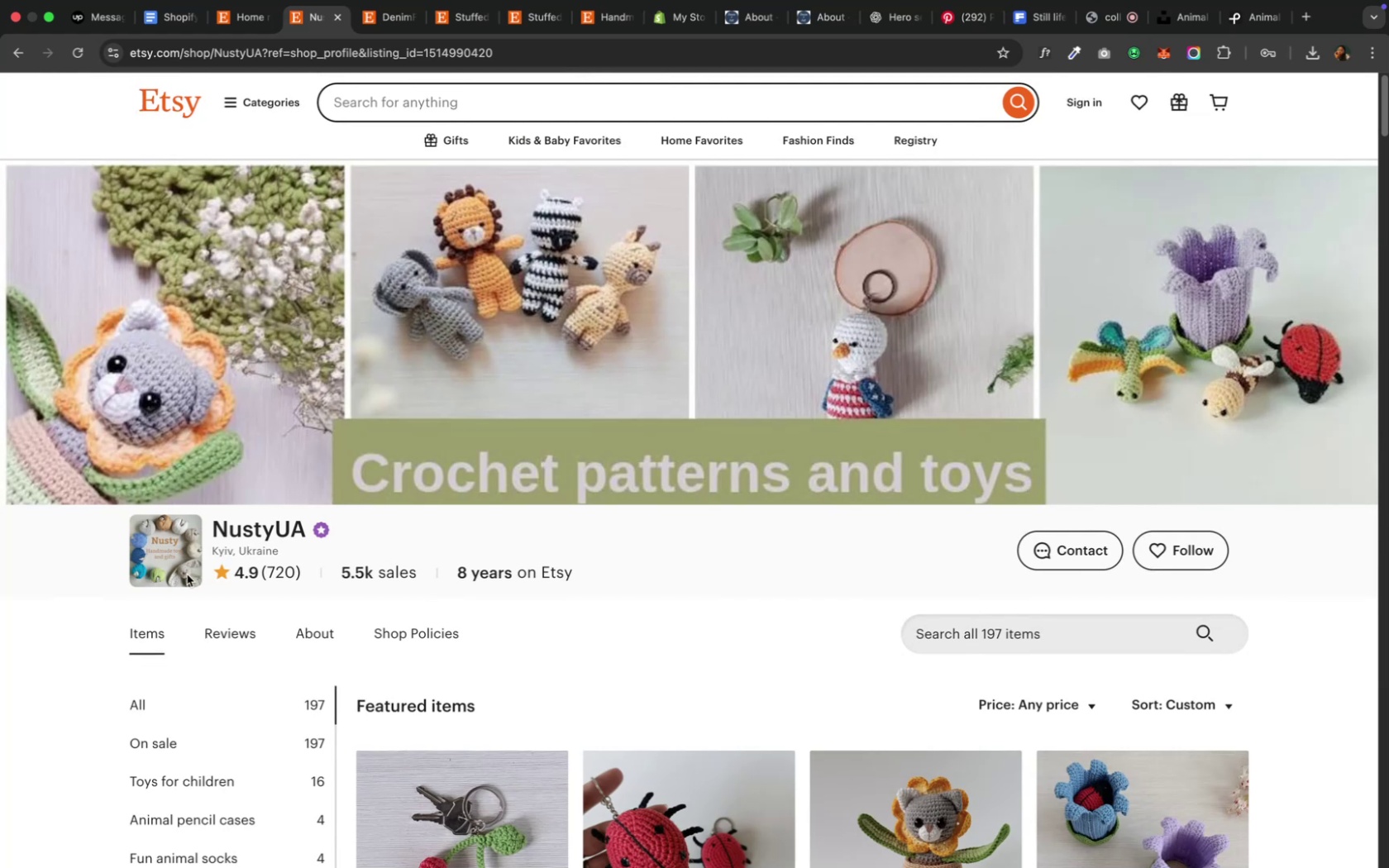 
wait(8.03)
 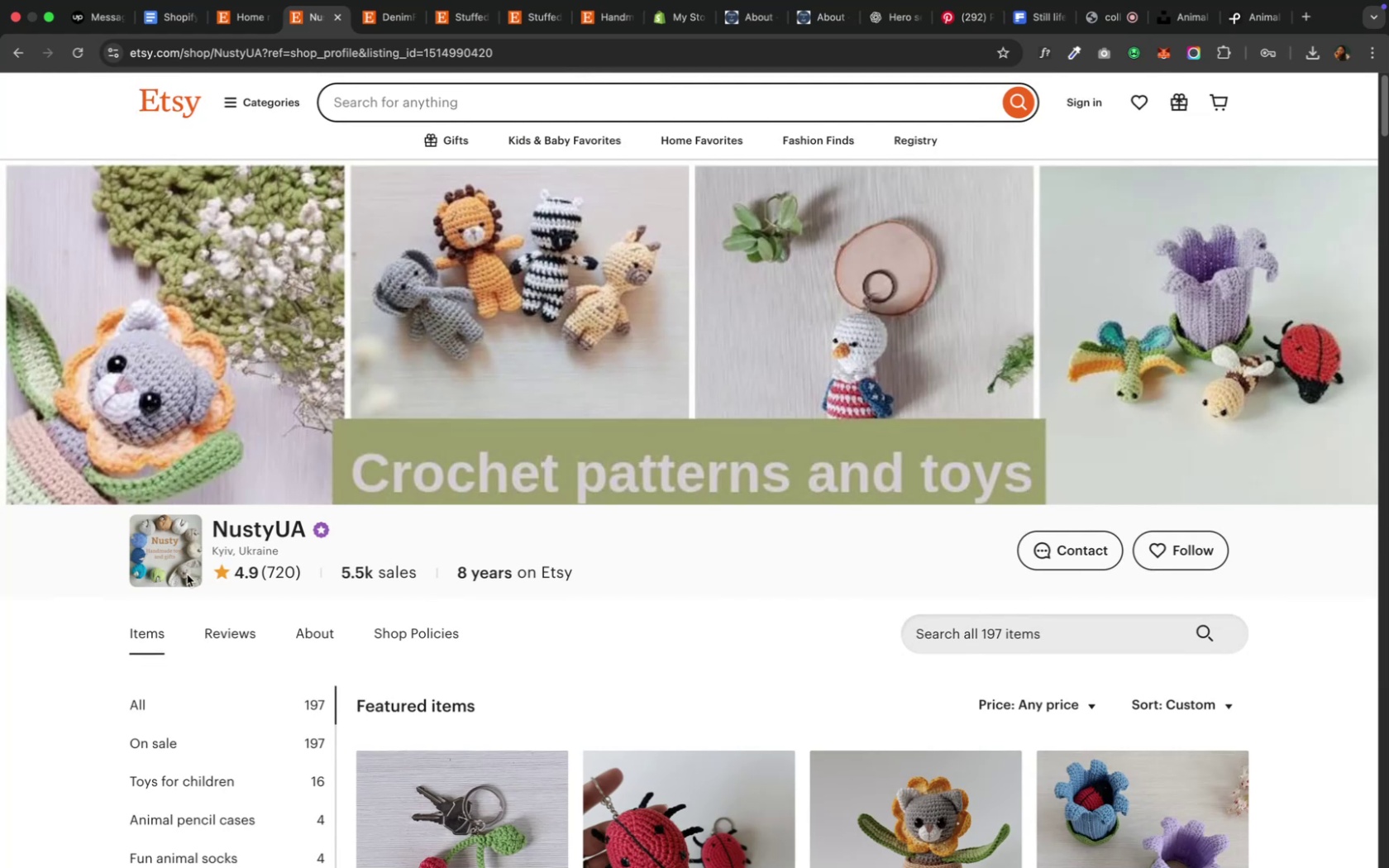 
left_click([1302, 39])
 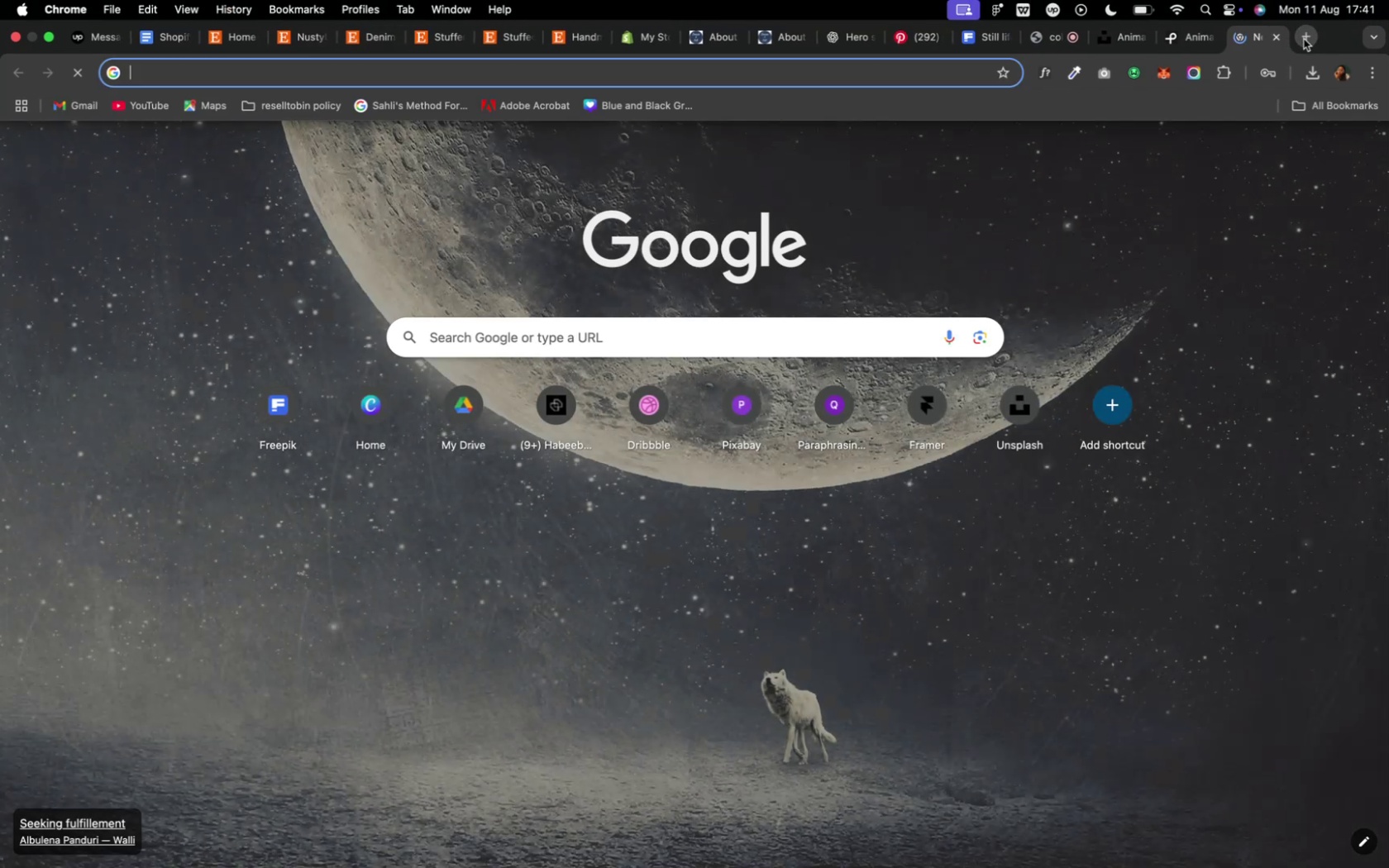 
type(Idaho)
 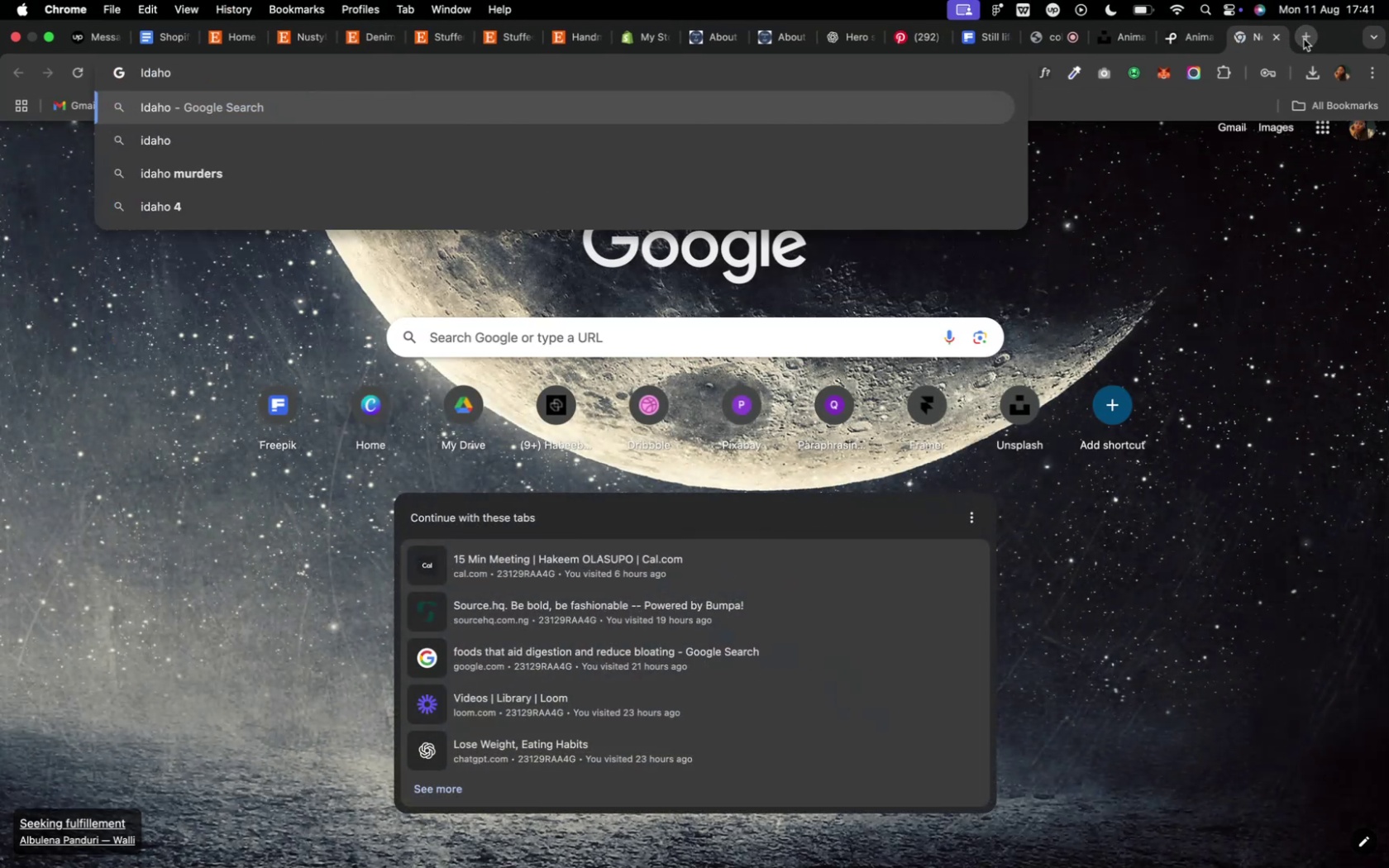 
key(Enter)
 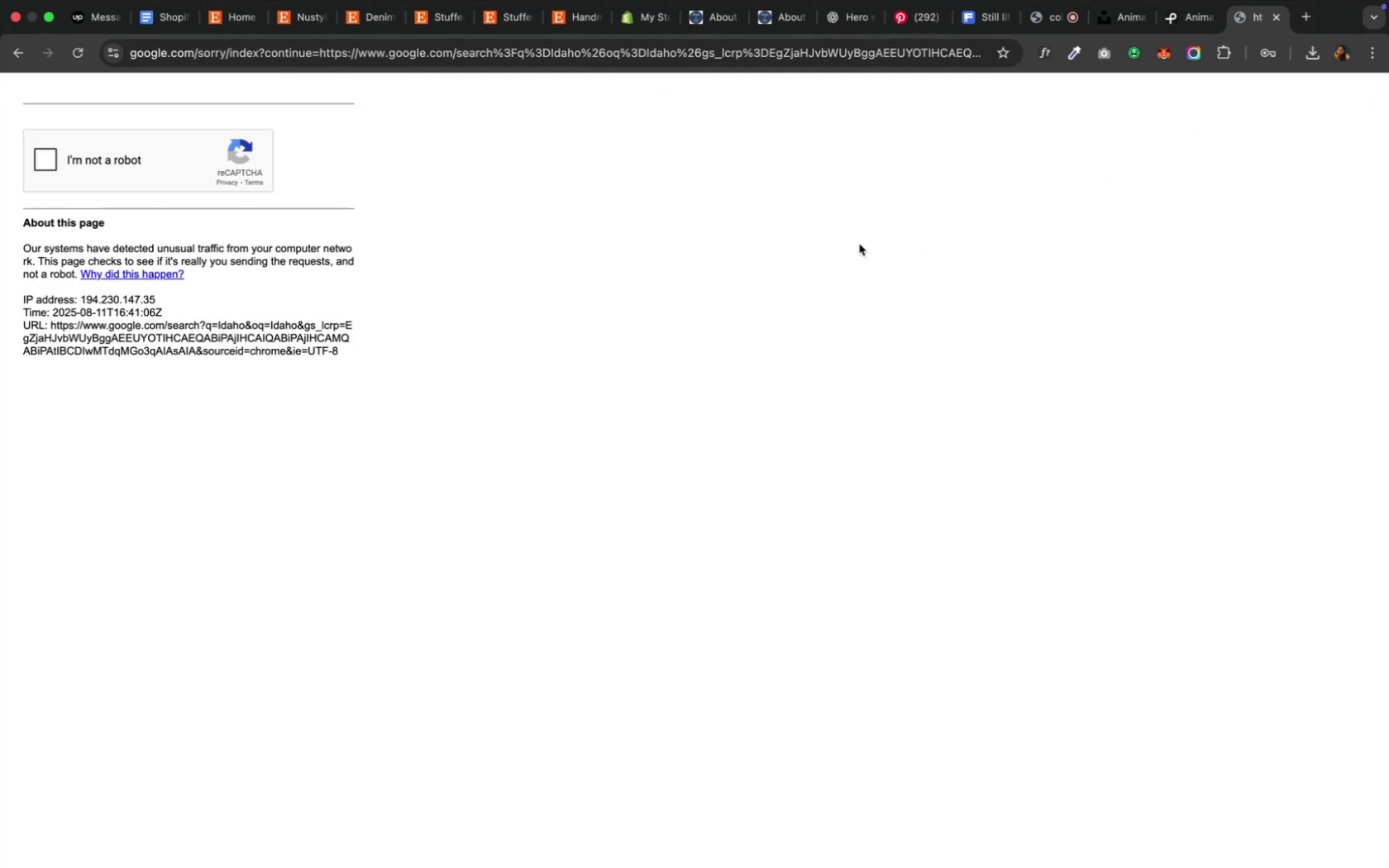 
wait(11.61)
 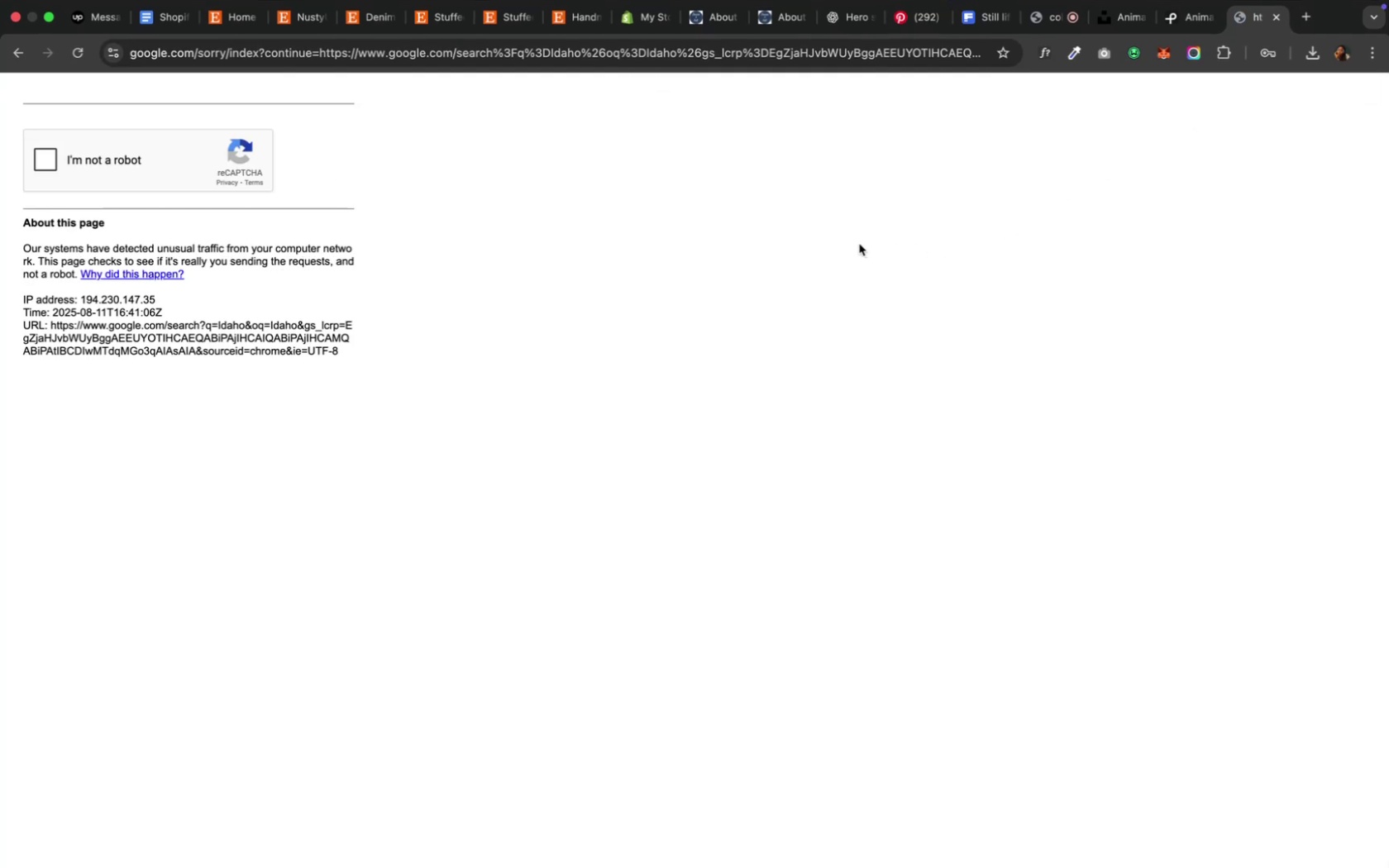 
left_click([370, 13])
 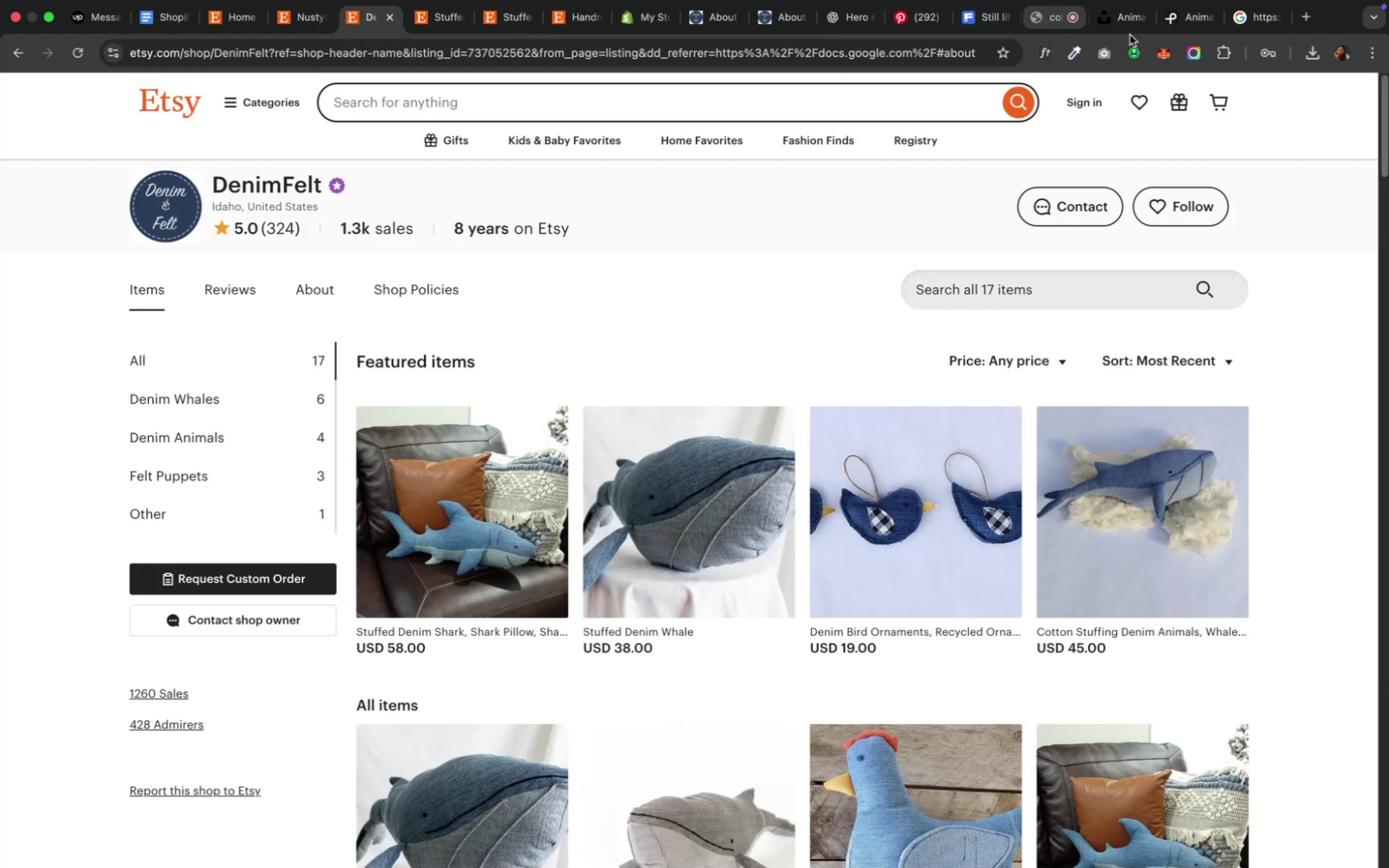 
left_click([1239, 15])
 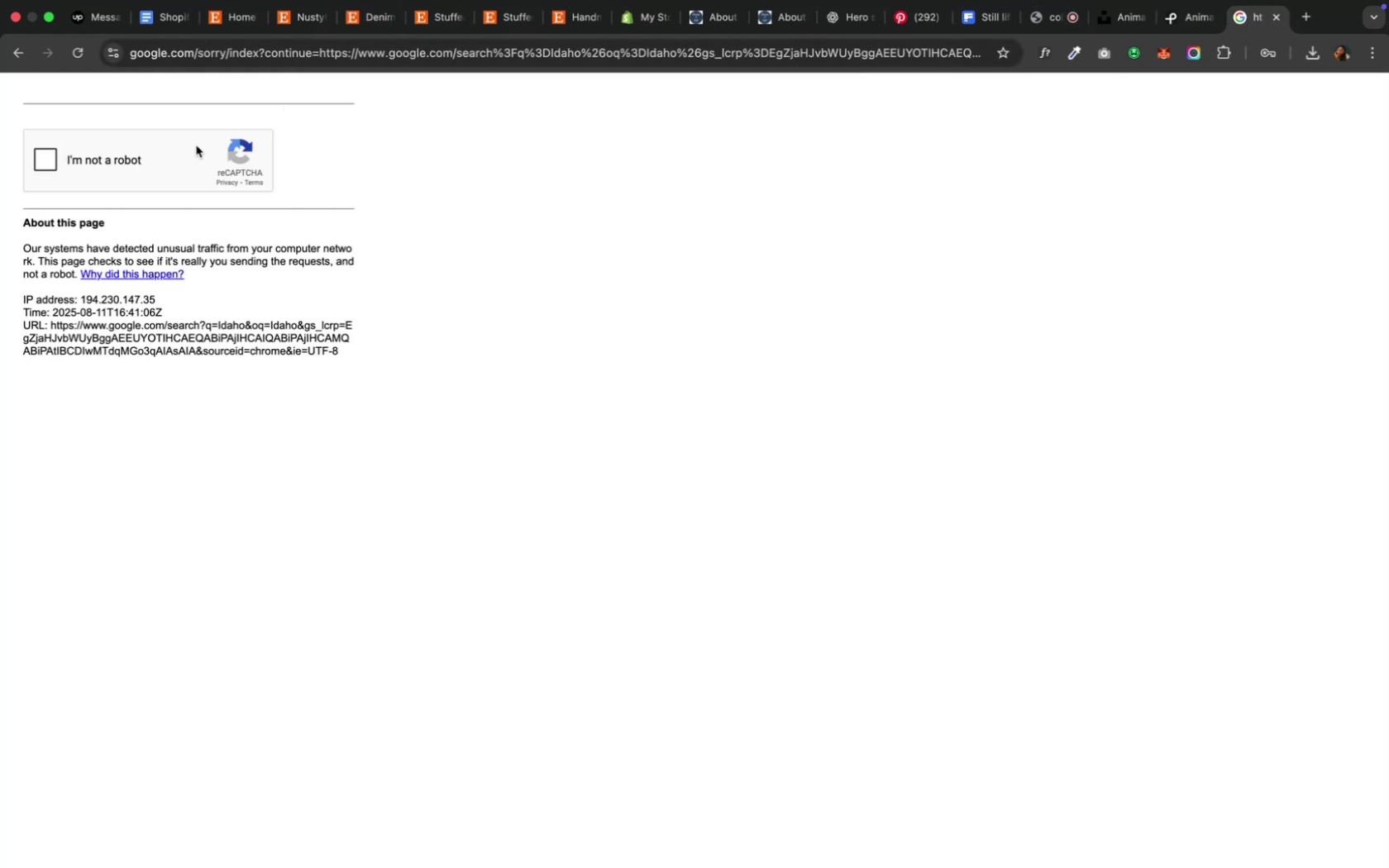 
left_click([41, 165])
 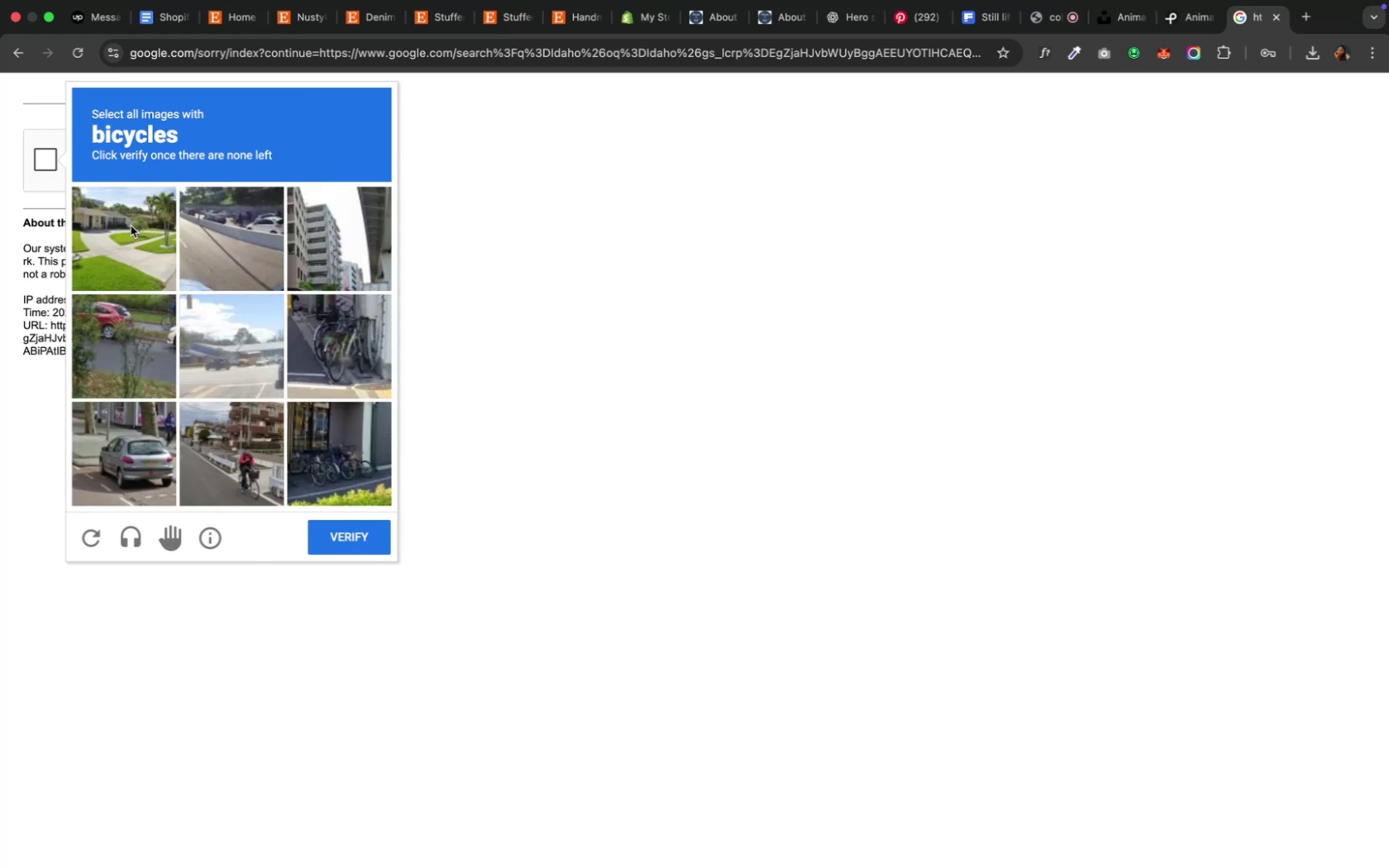 
wait(7.0)
 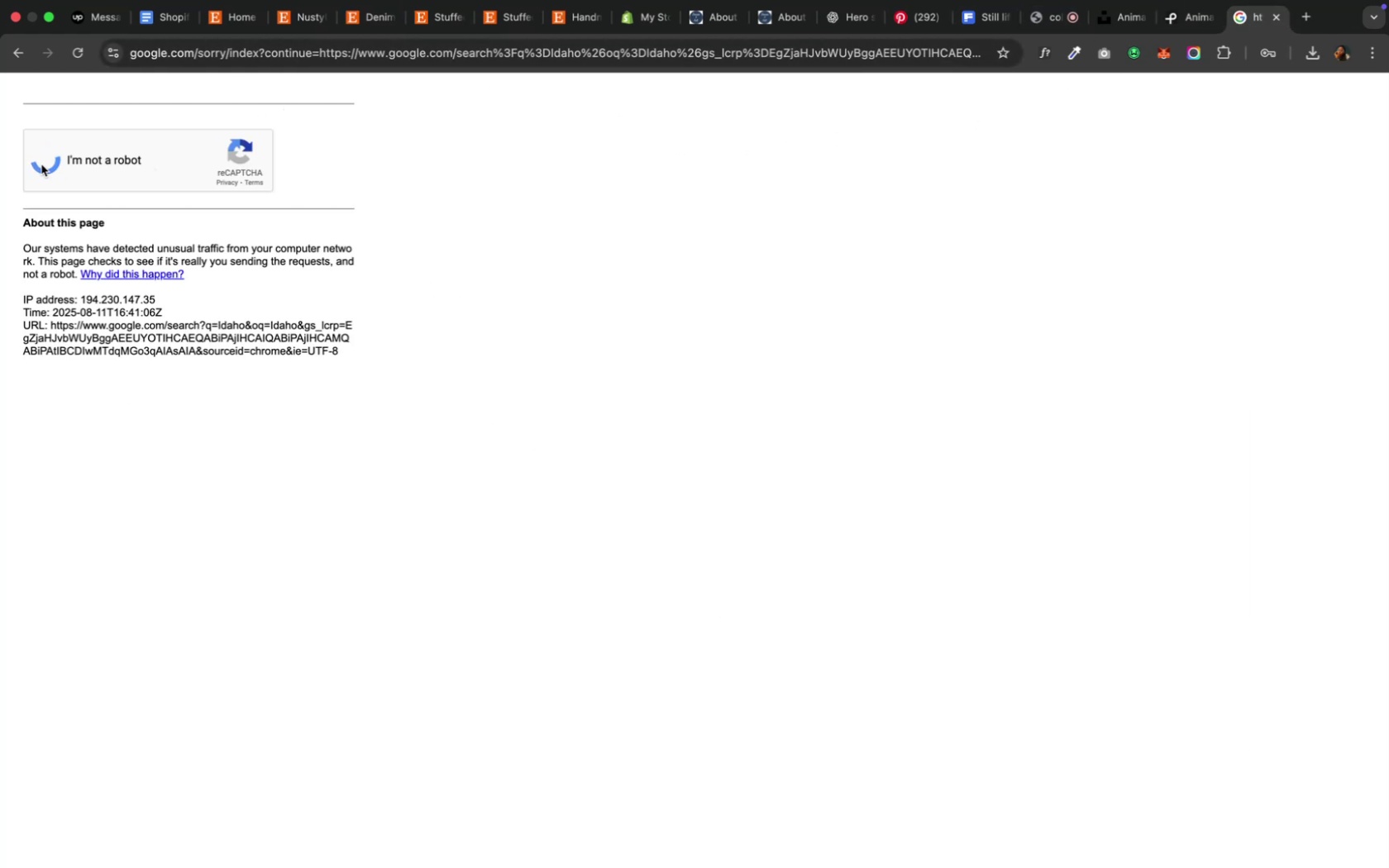 
left_click([247, 451])
 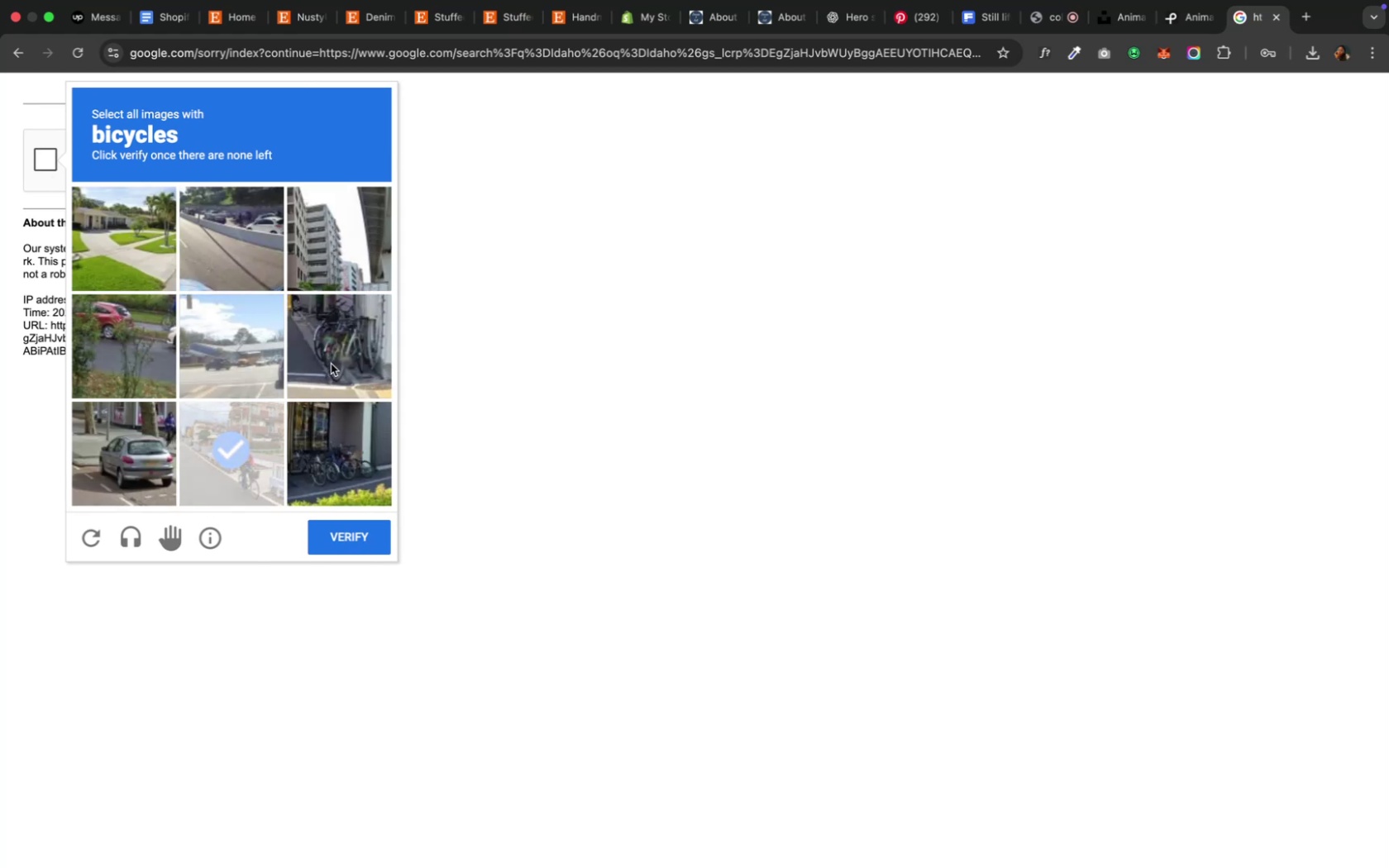 
left_click([331, 364])
 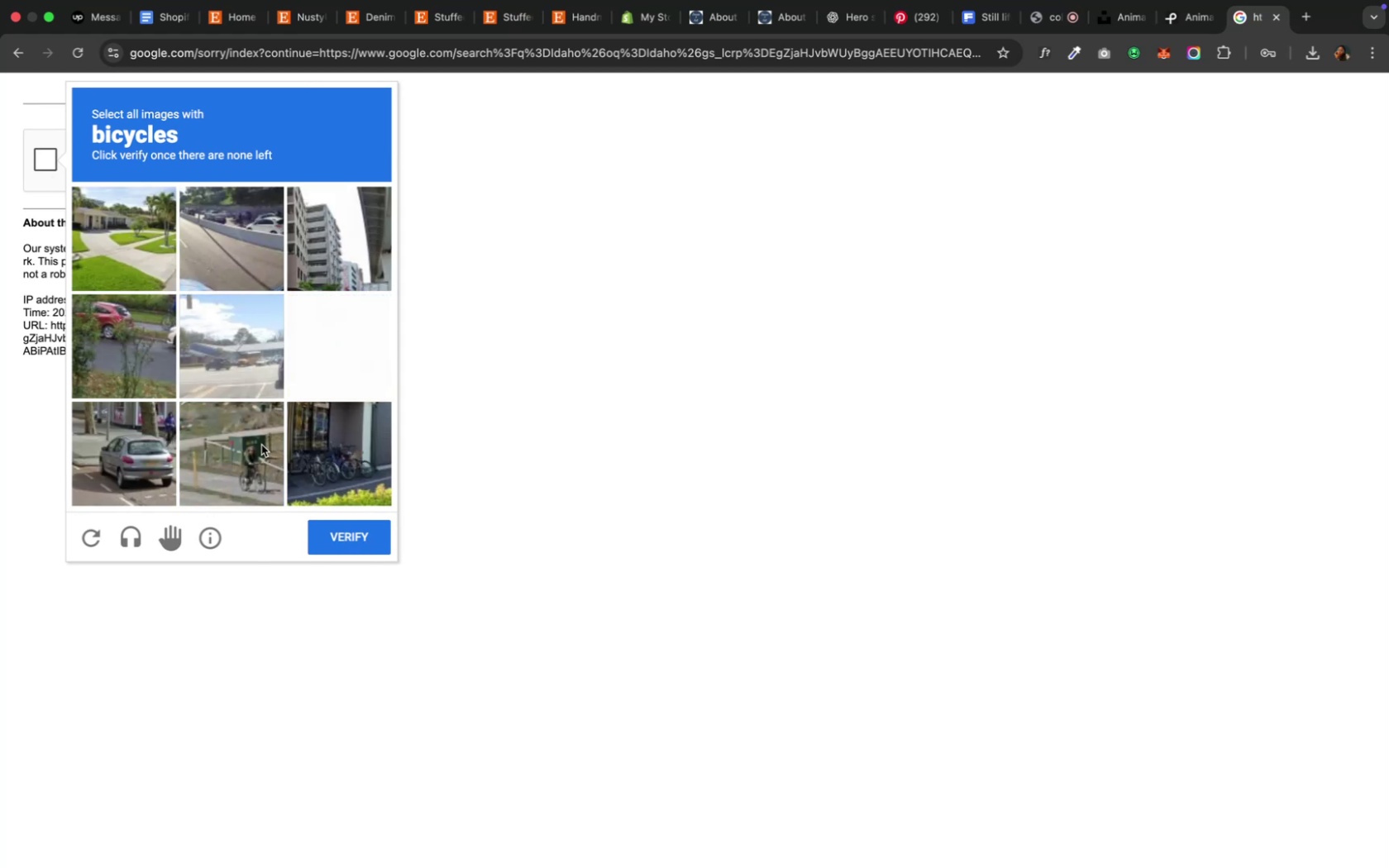 
left_click([325, 451])
 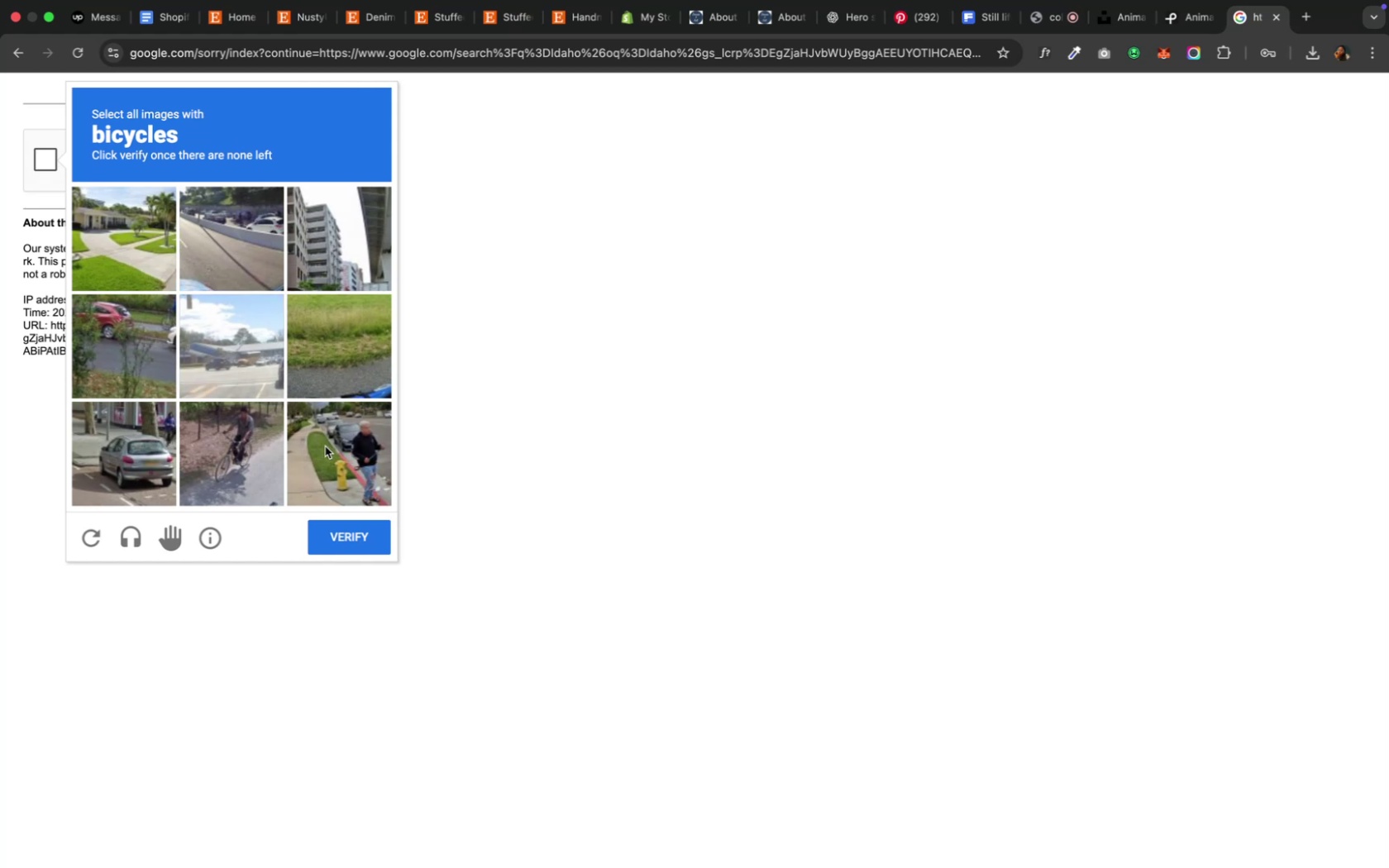 
left_click([243, 456])
 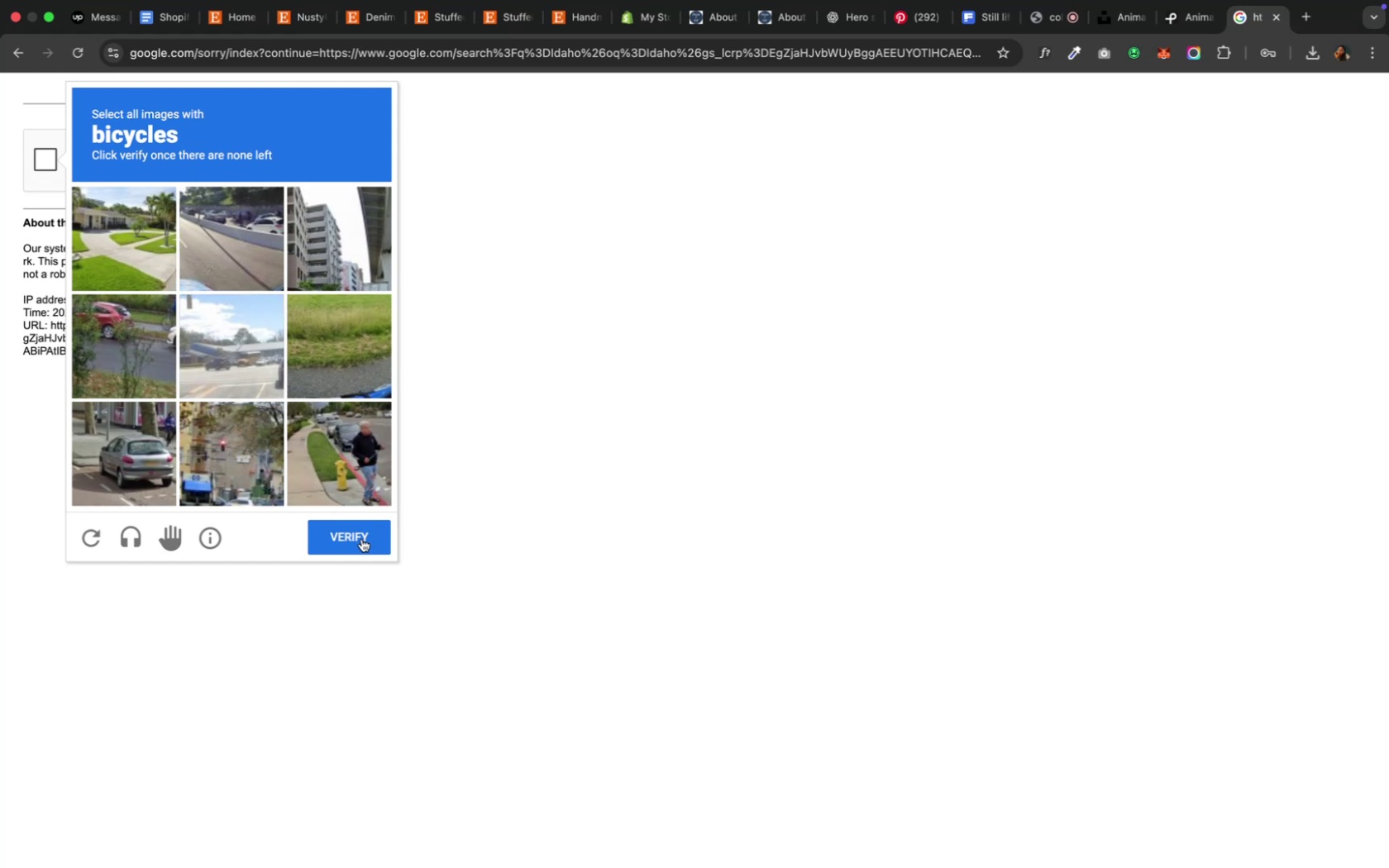 
wait(5.44)
 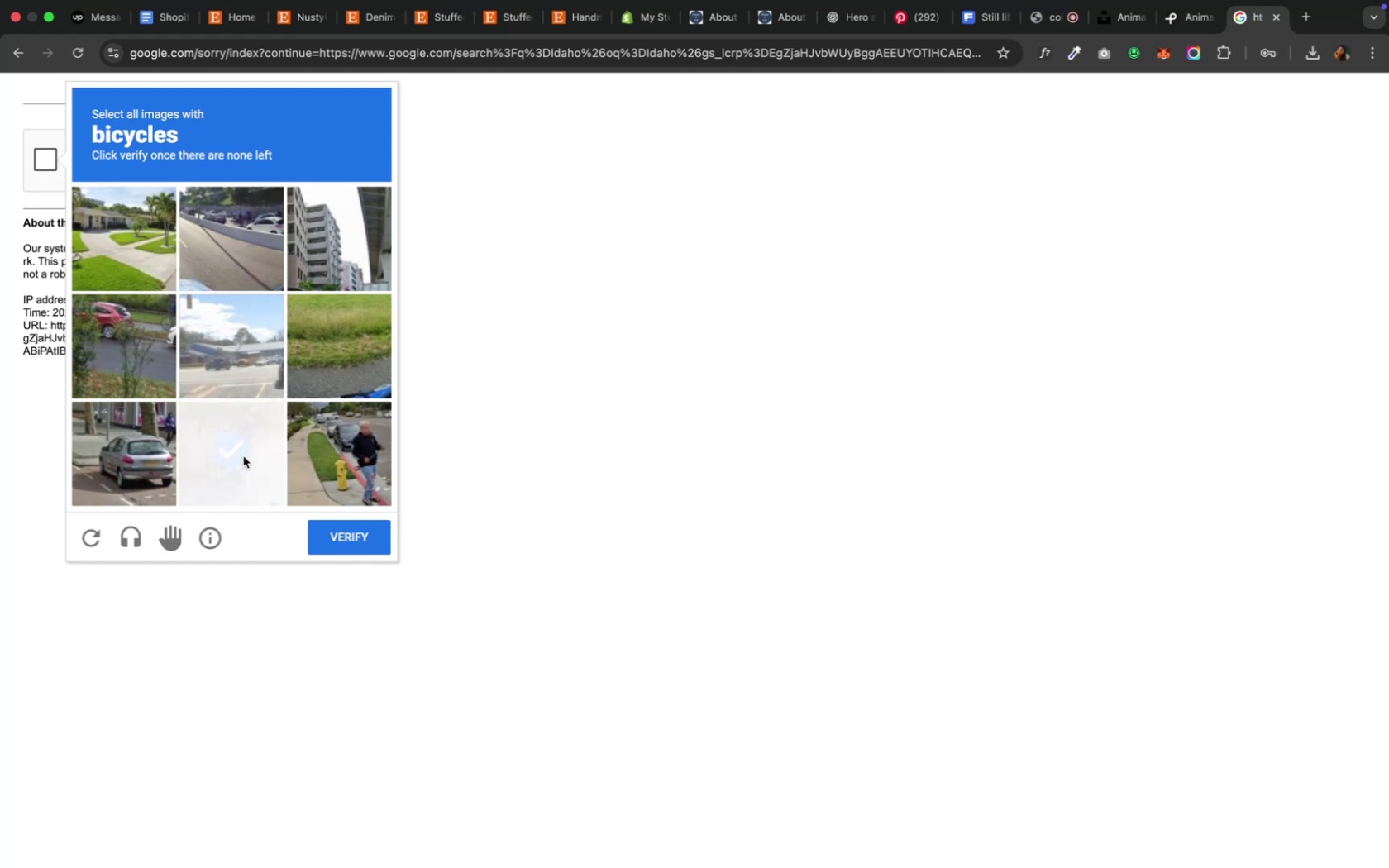 
left_click([361, 539])
 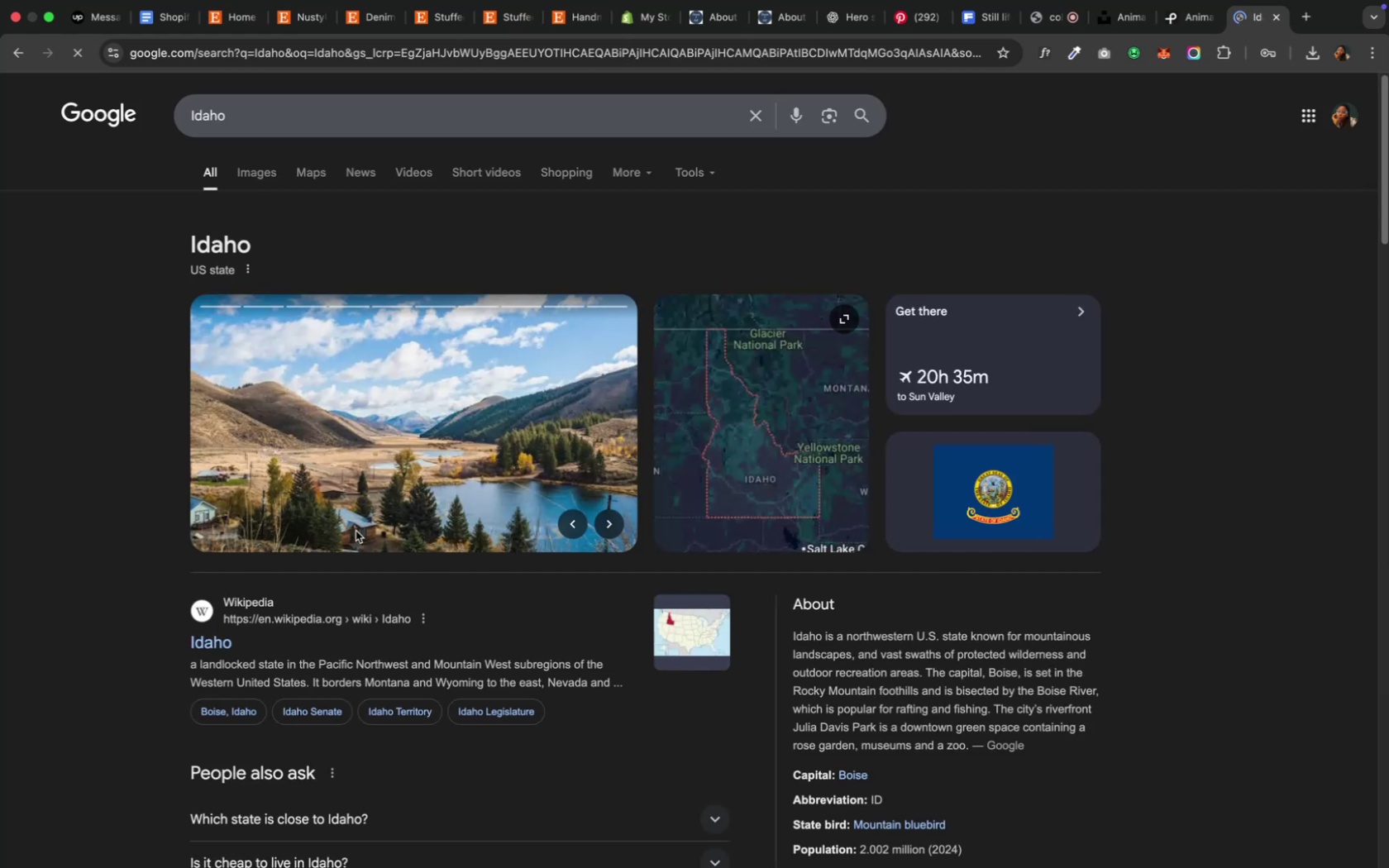 
wait(10.69)
 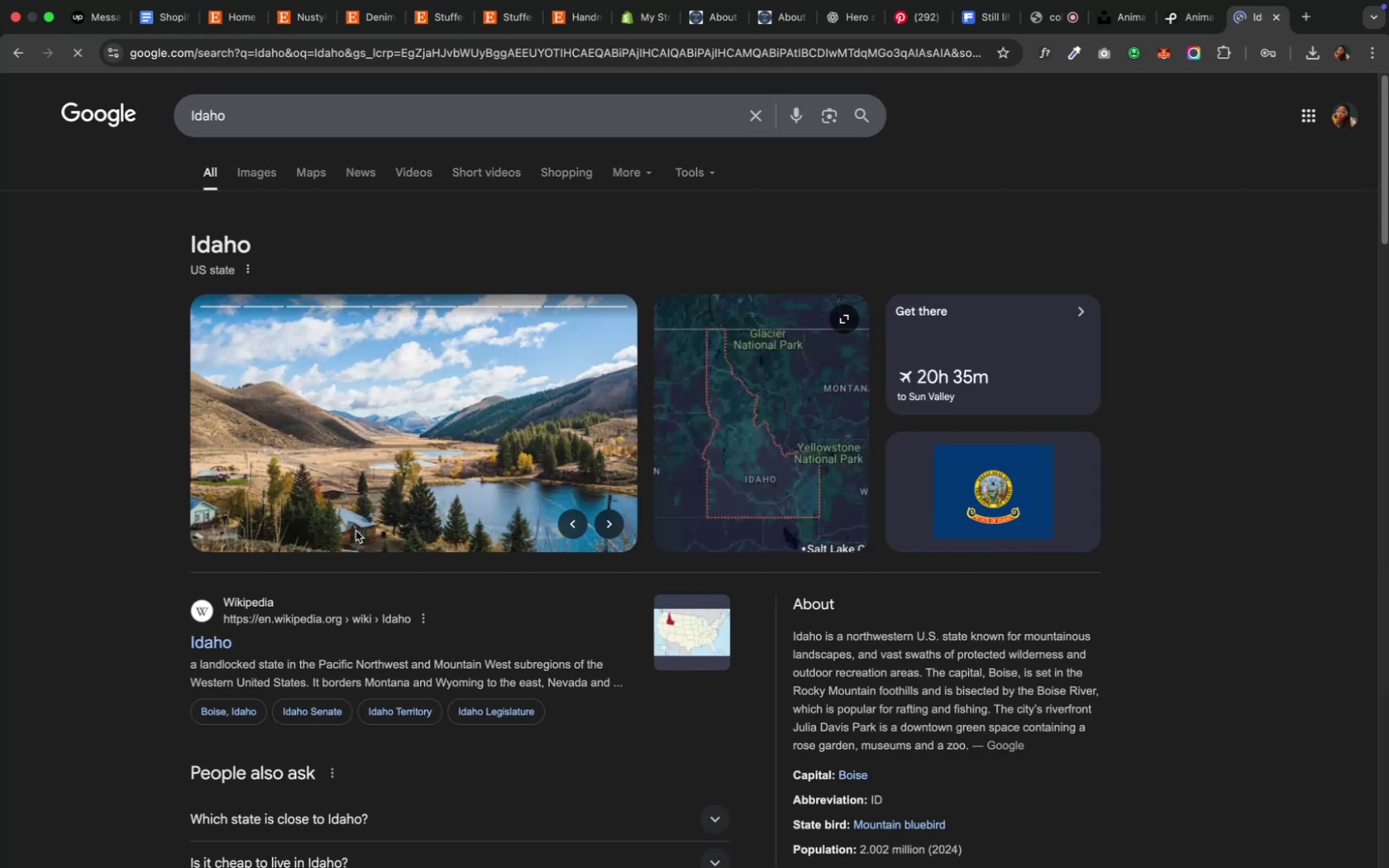 
left_click([1268, 15])
 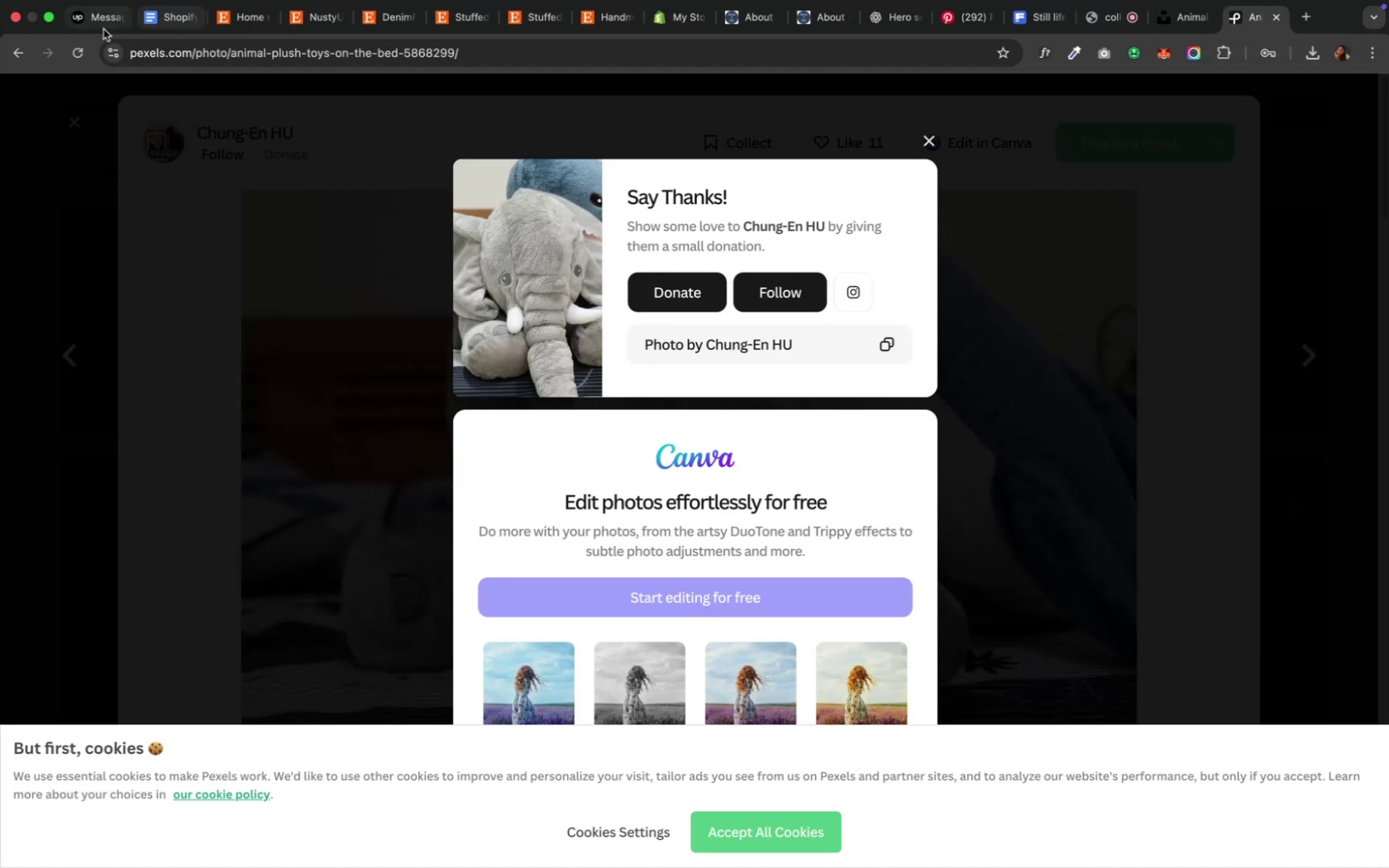 
mouse_move([169, 18])
 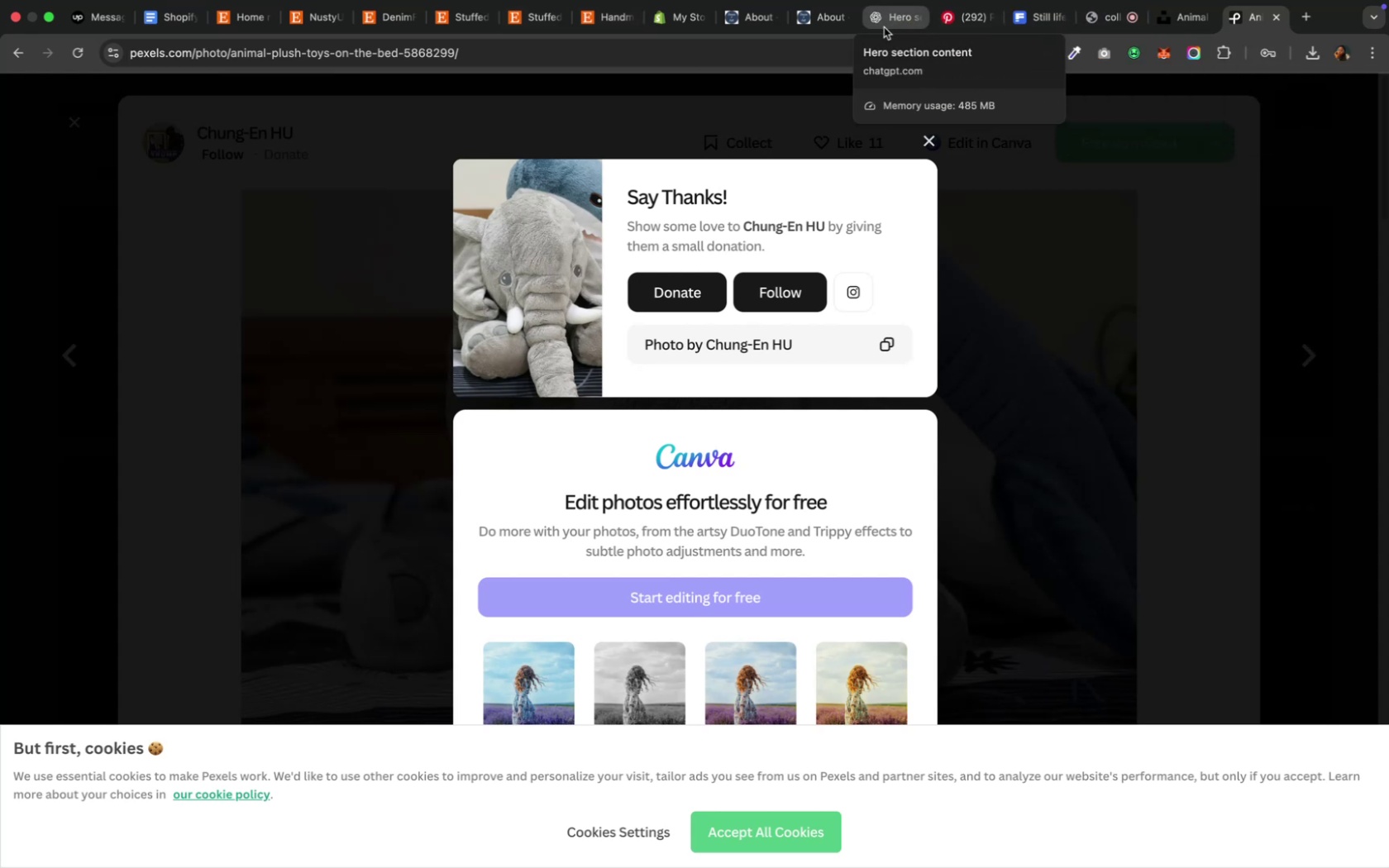 
left_click([667, 26])
 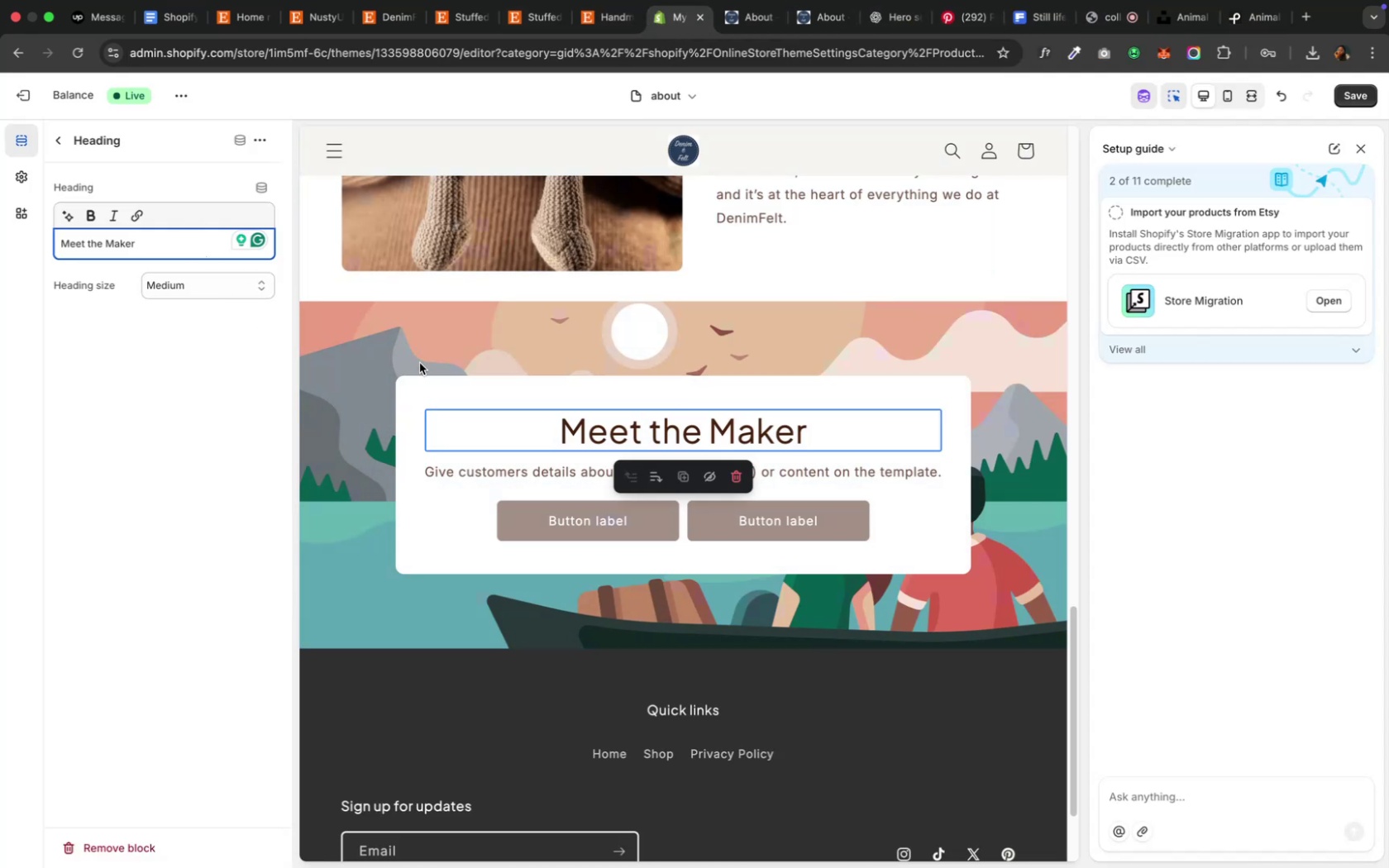 
left_click([566, 471])
 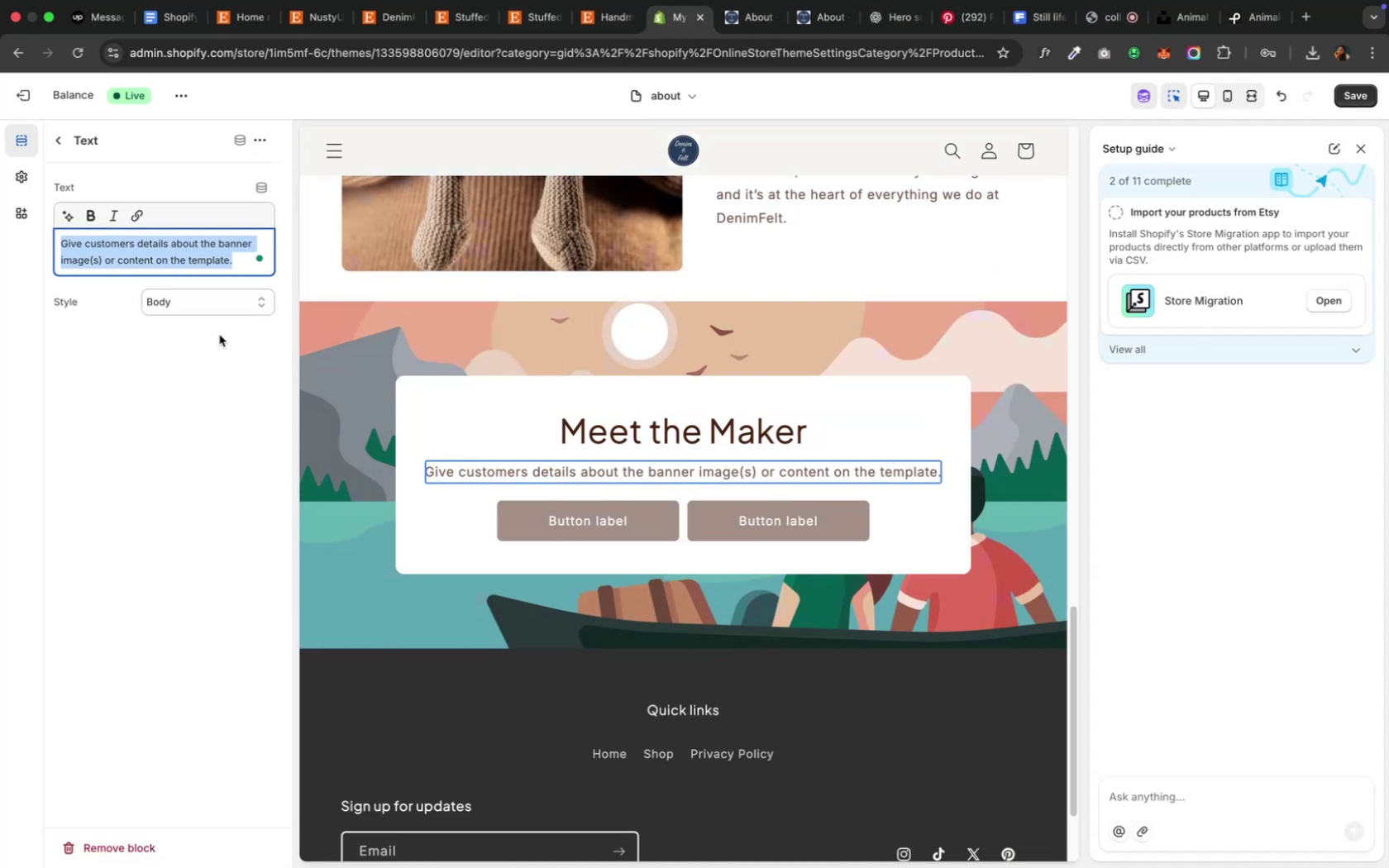 
key(Meta+CommandLeft)
 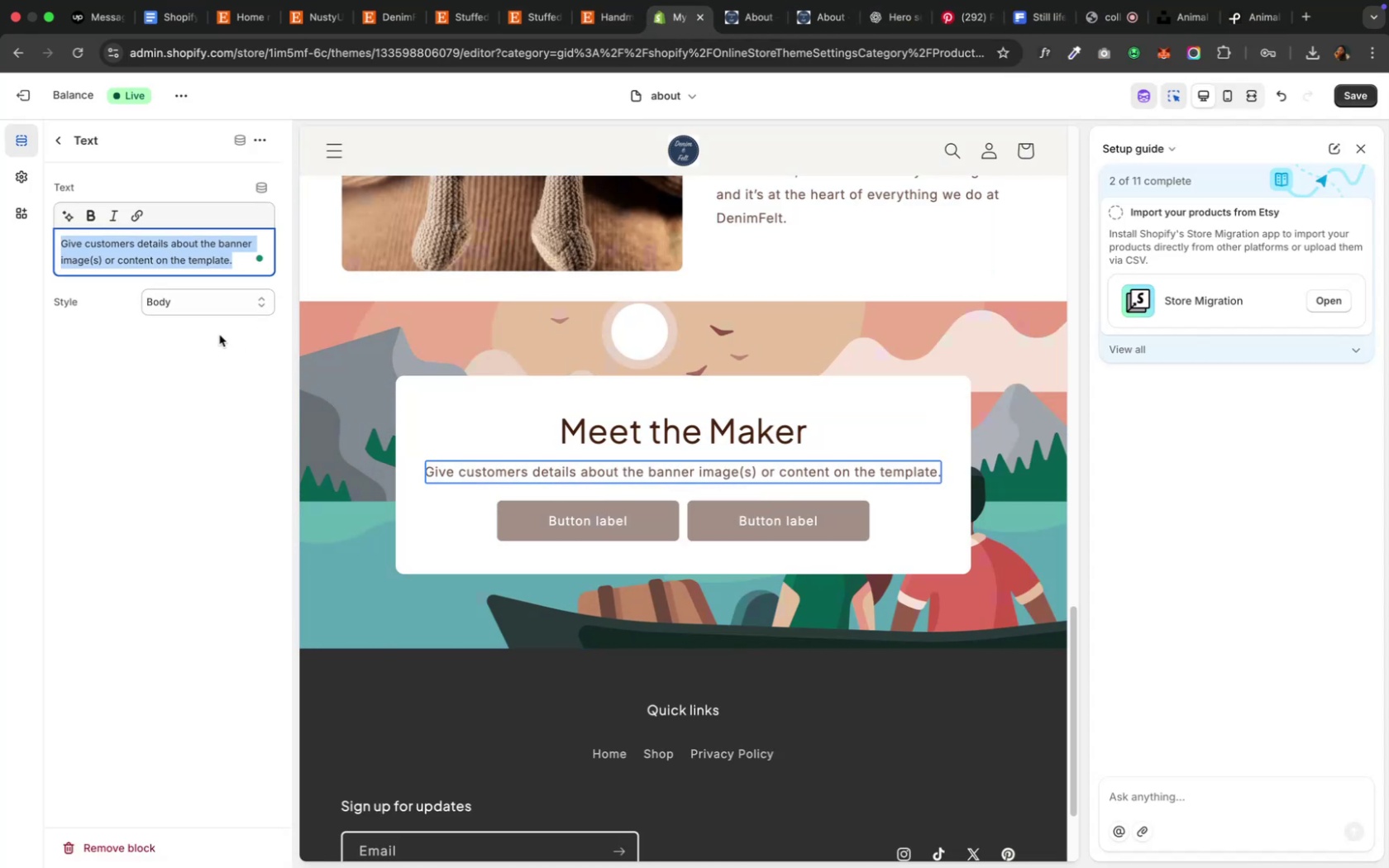 
key(Meta+V)
 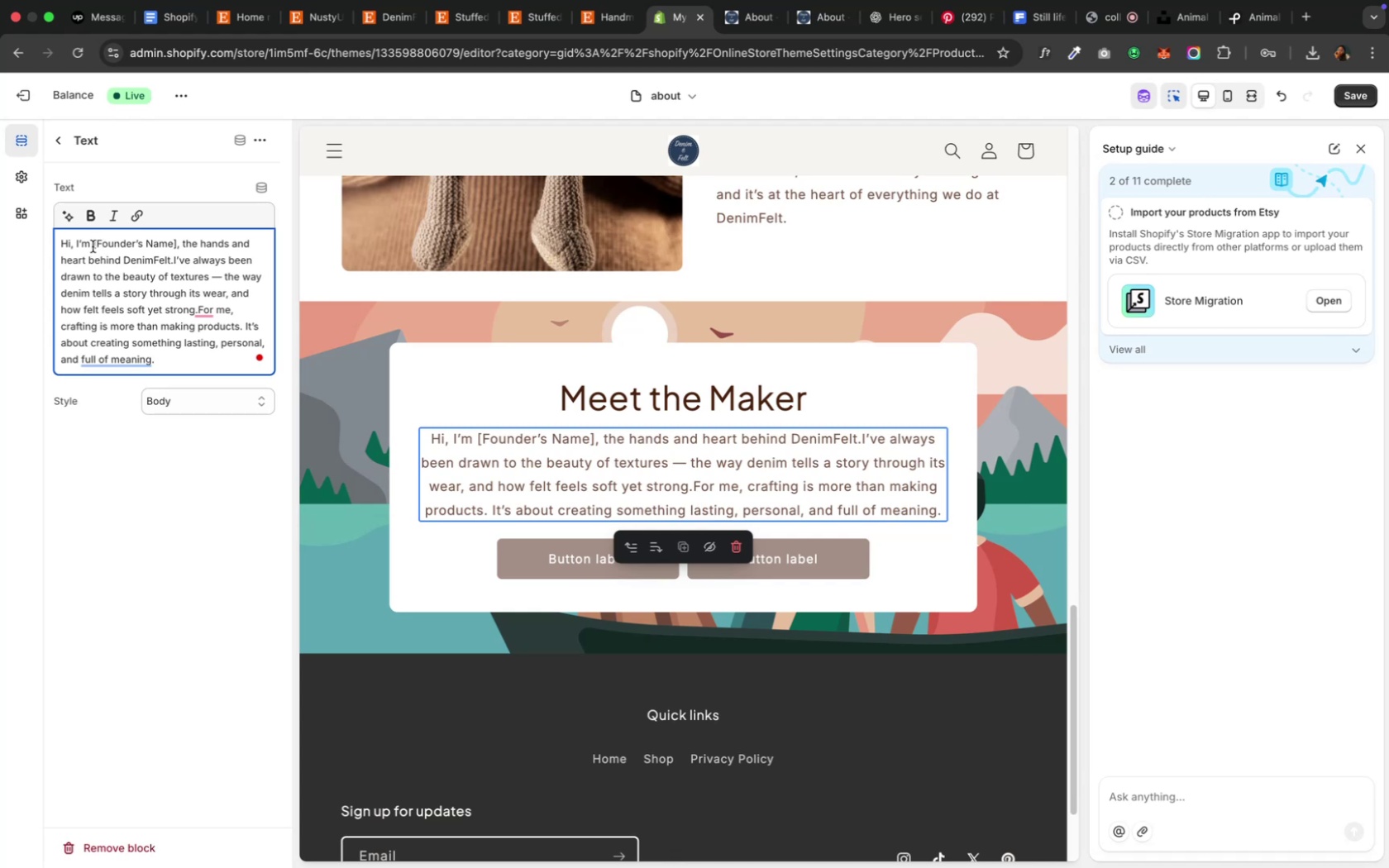 
left_click_drag(start_coordinate=[92, 246], to_coordinate=[175, 243])
 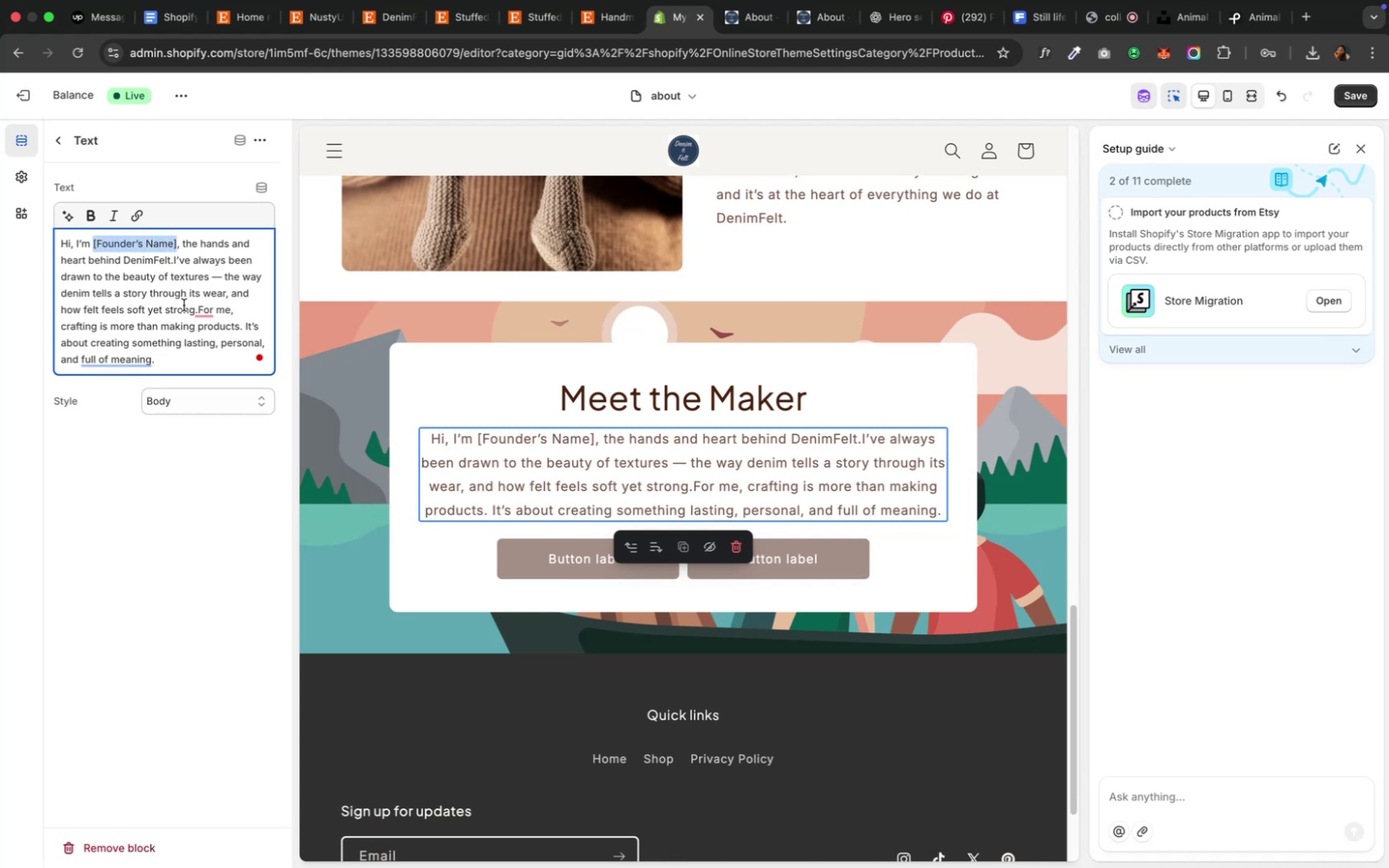 
type(Sera)
 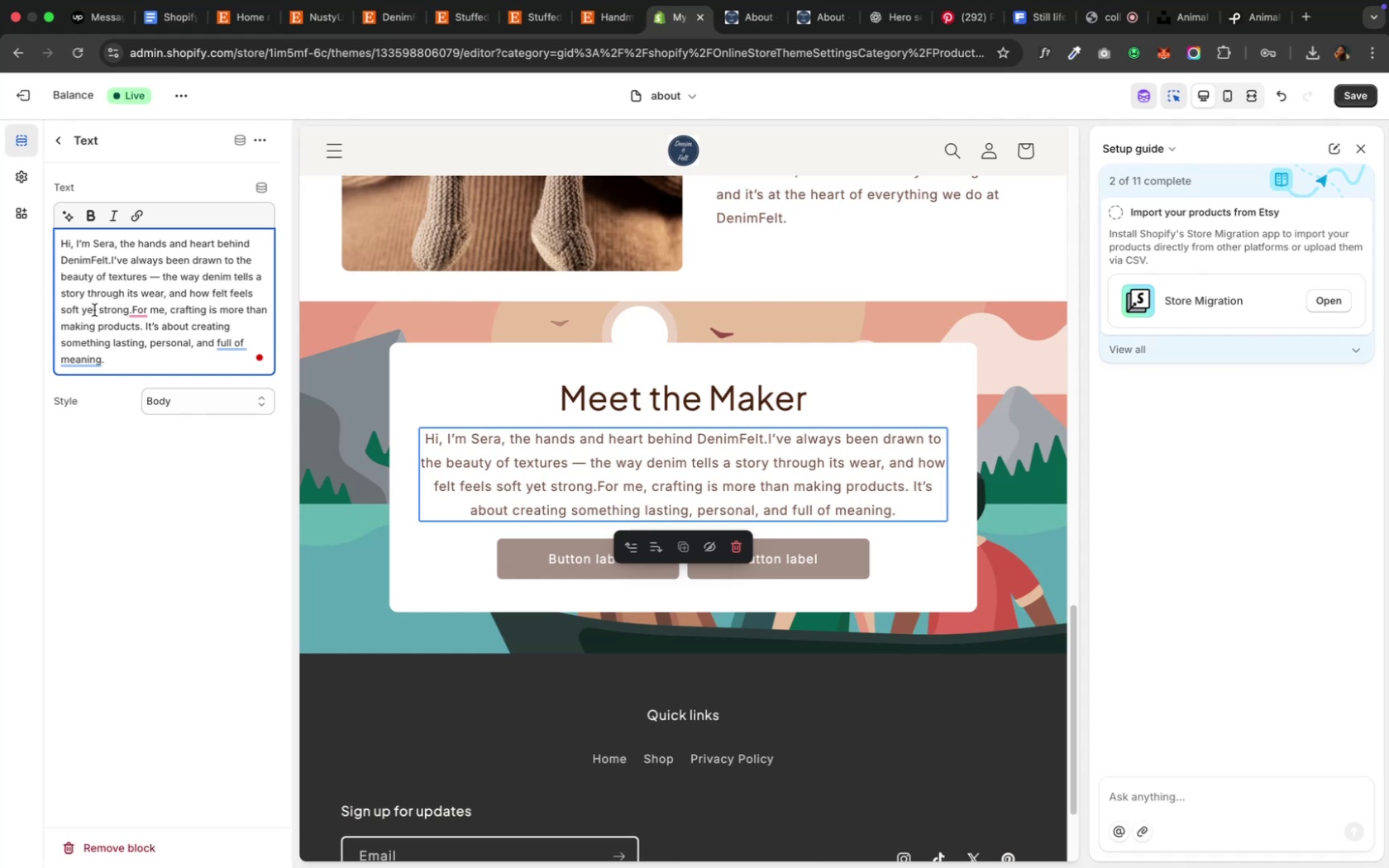 
wait(12.05)
 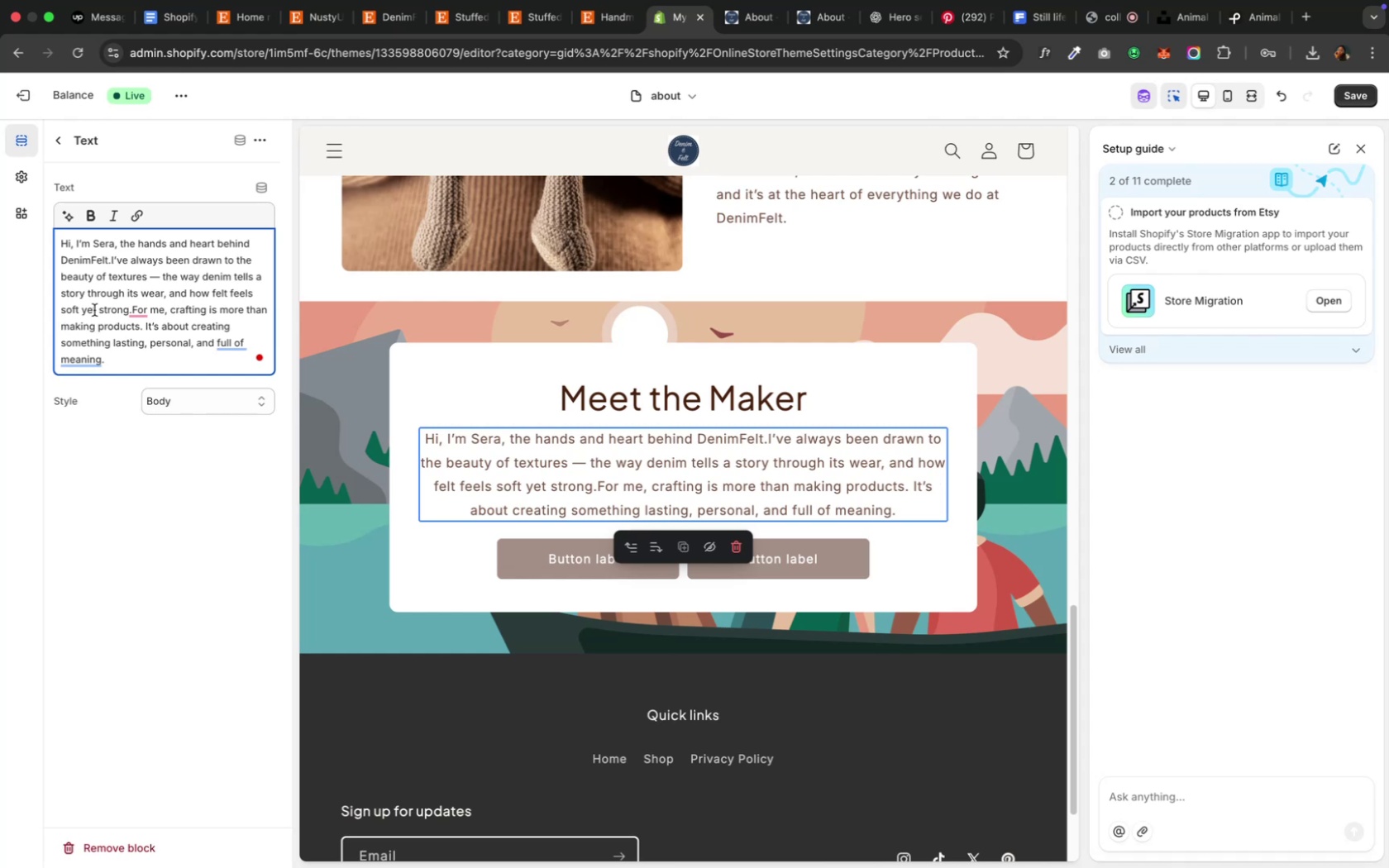 
mouse_move([141, 331])
 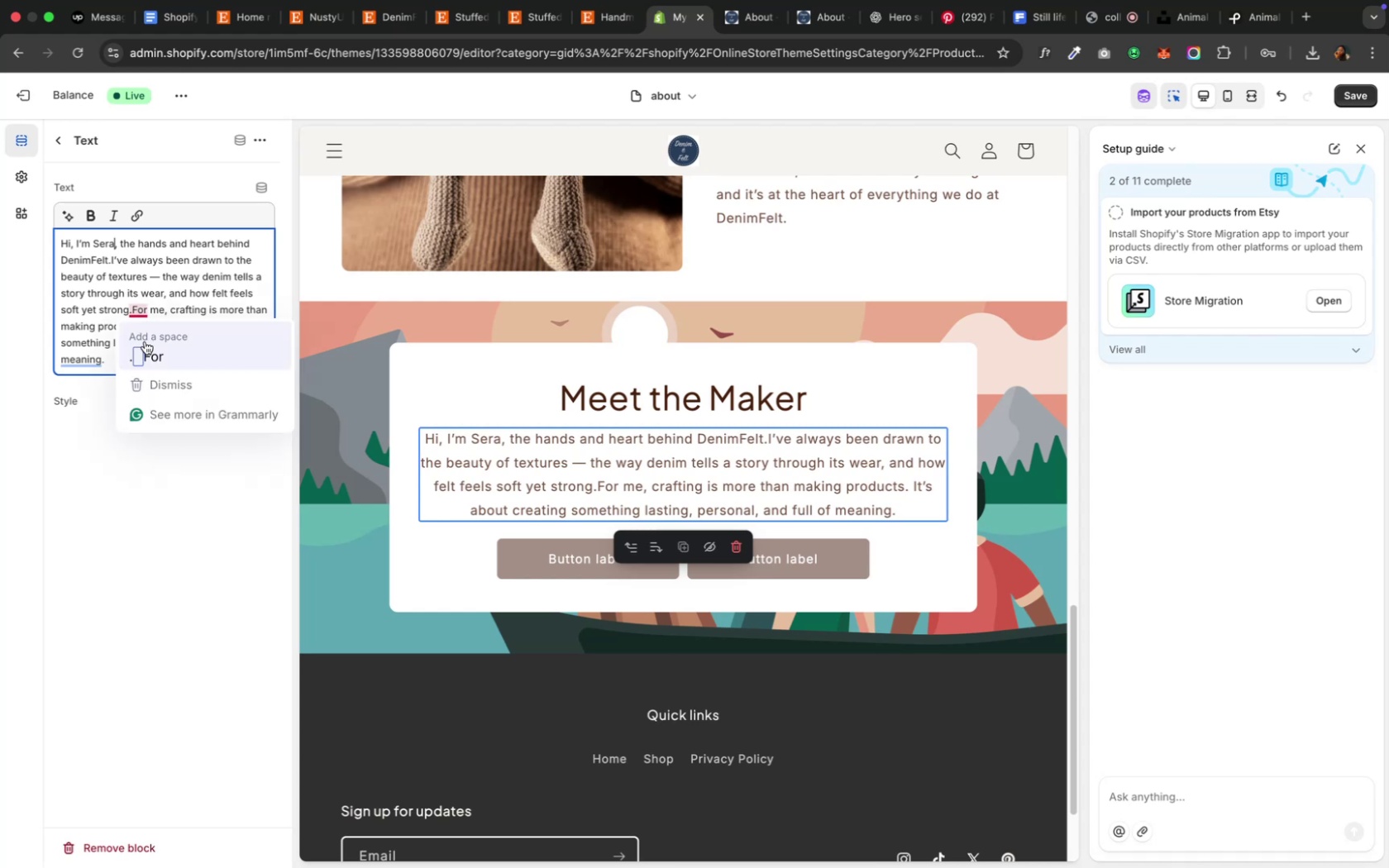 
left_click([145, 341])
 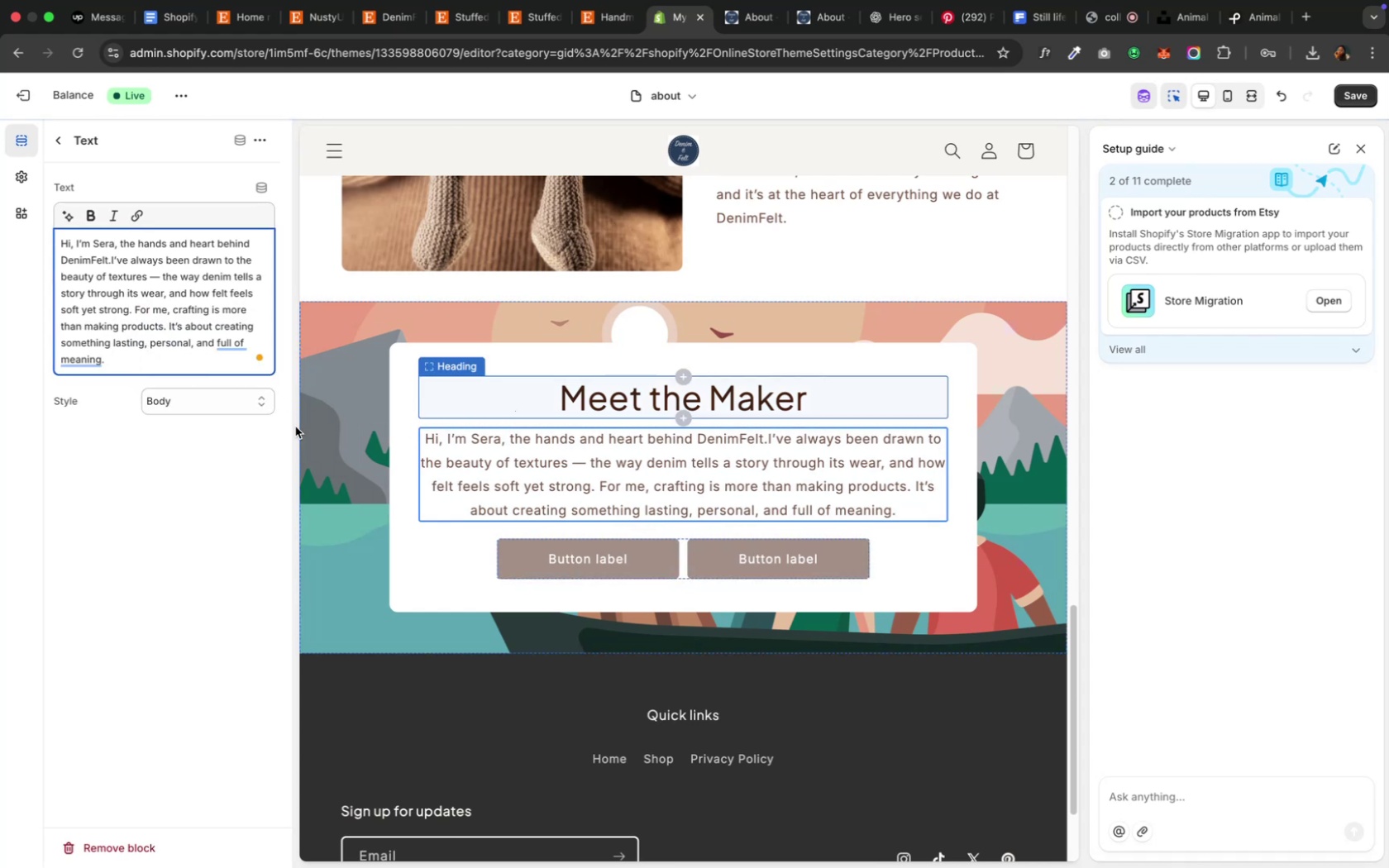 
wait(6.78)
 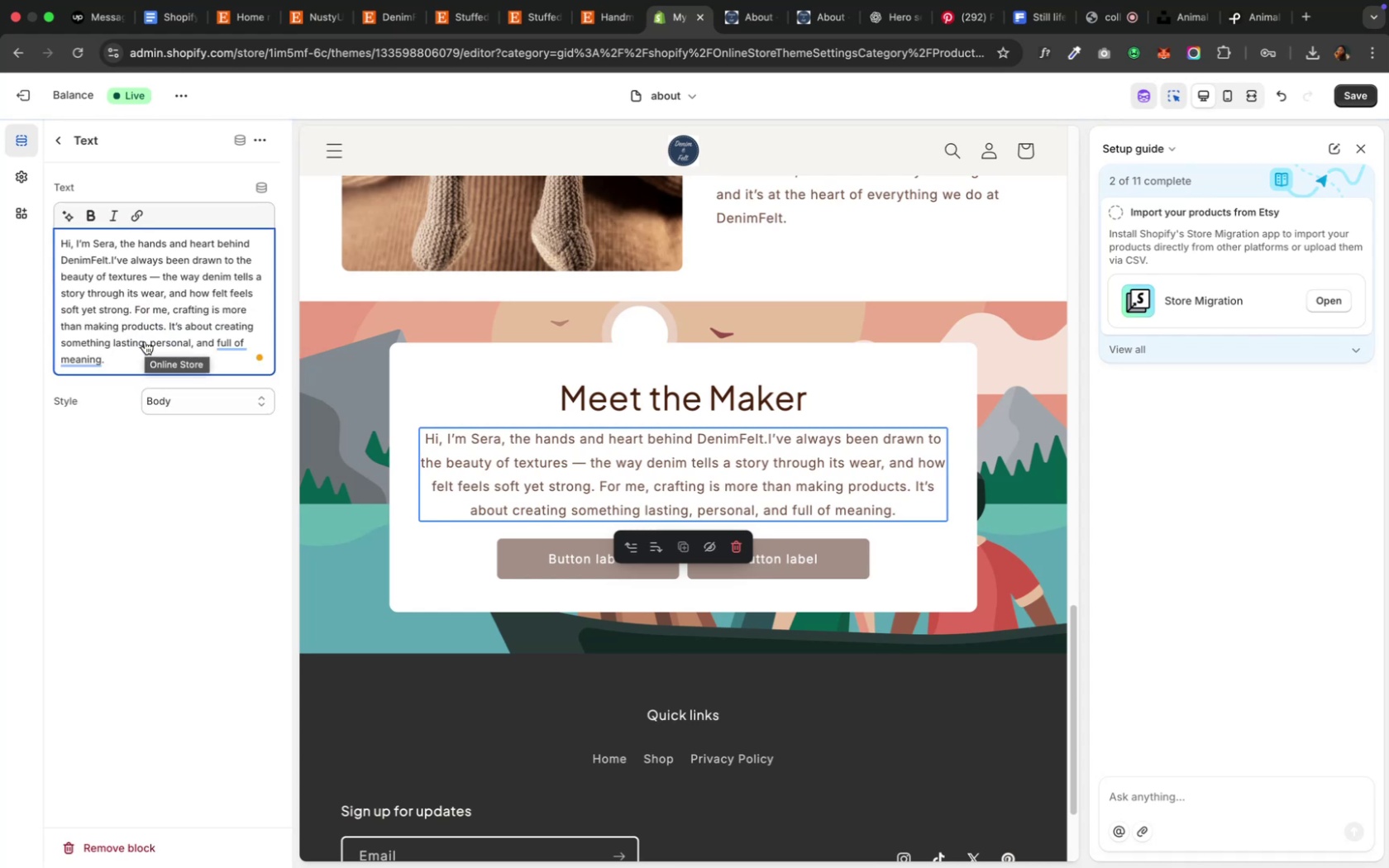 
left_click([625, 563])
 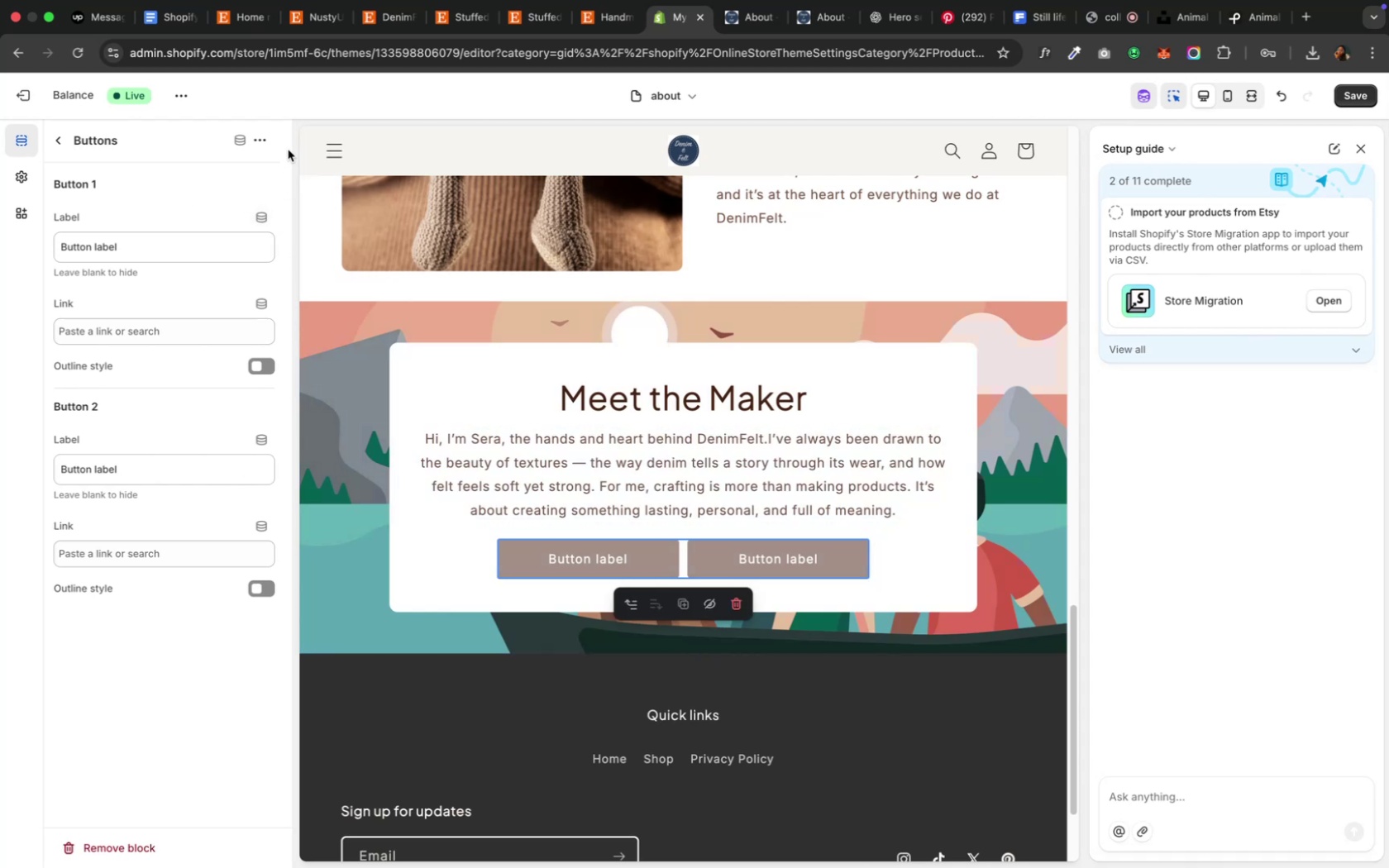 
wait(5.14)
 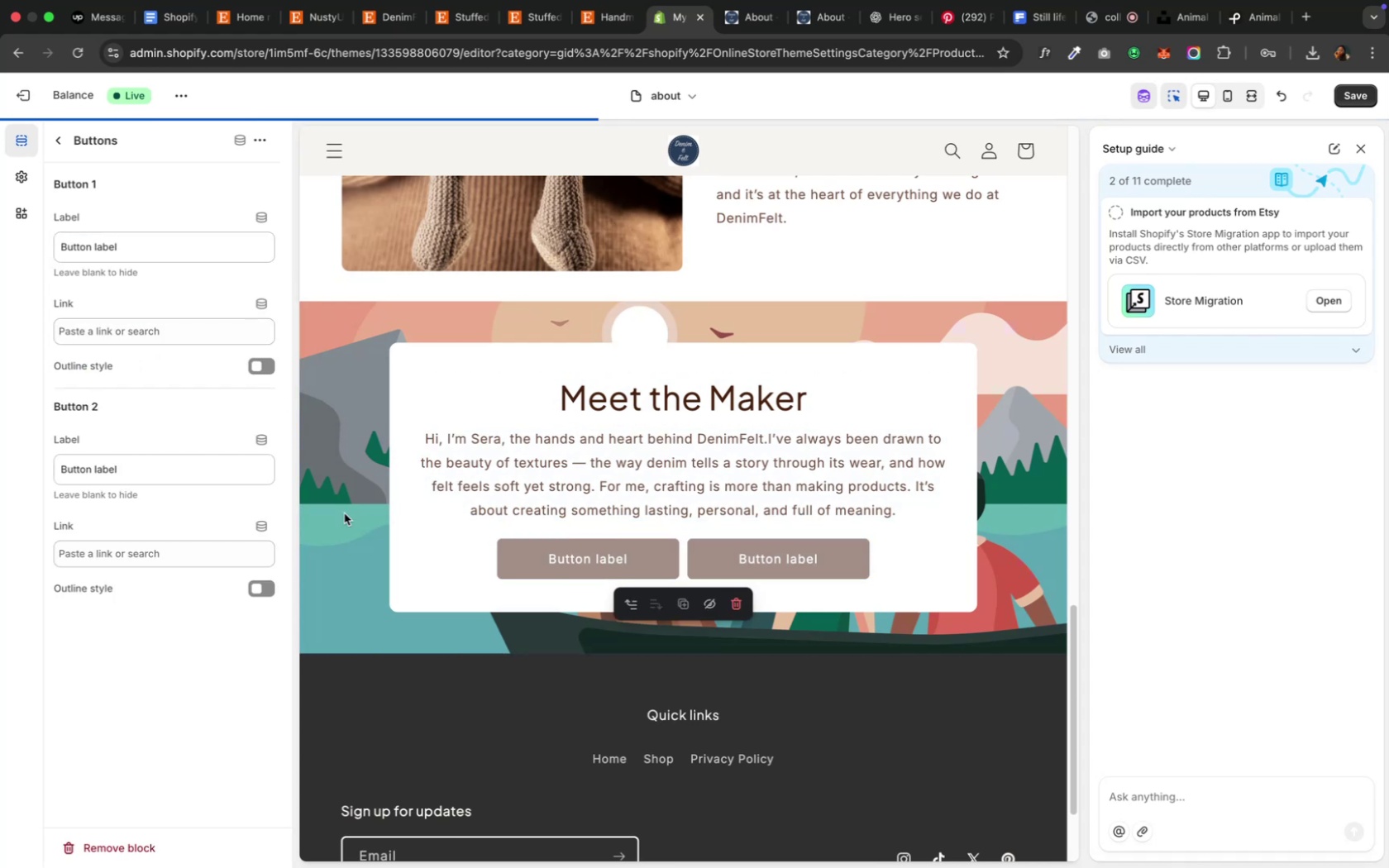 
left_click([260, 137])
 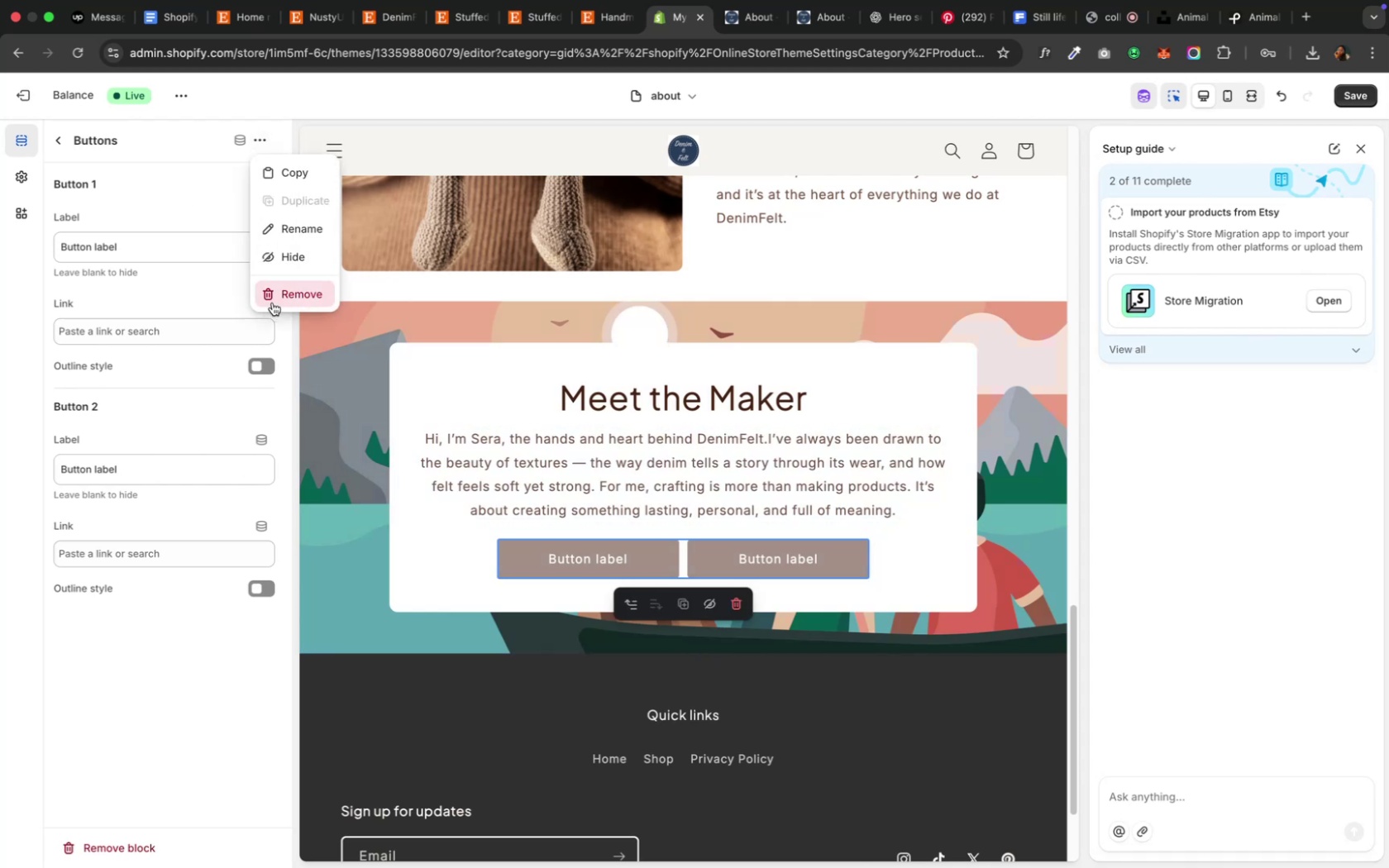 
left_click([272, 303])
 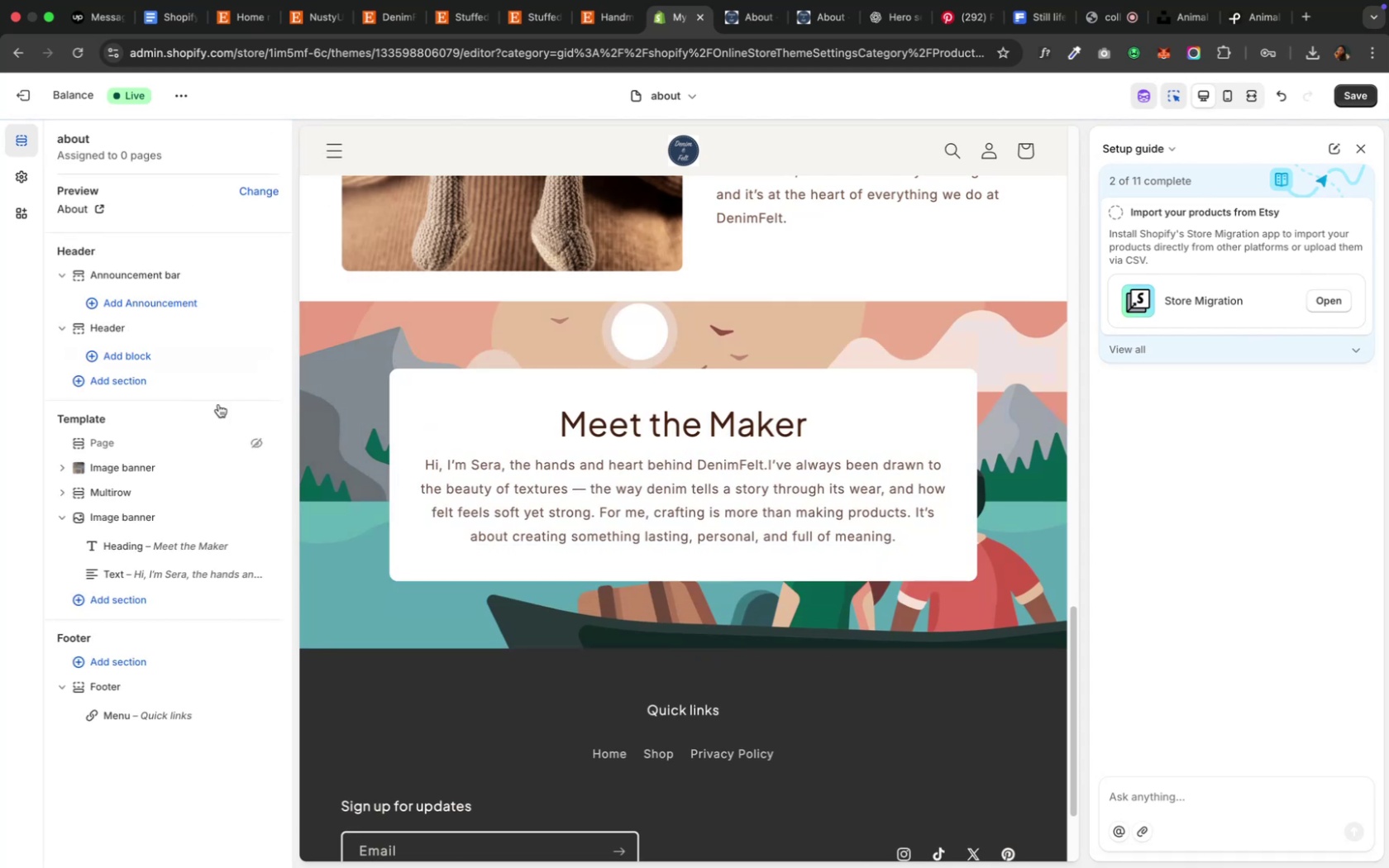 
wait(5.71)
 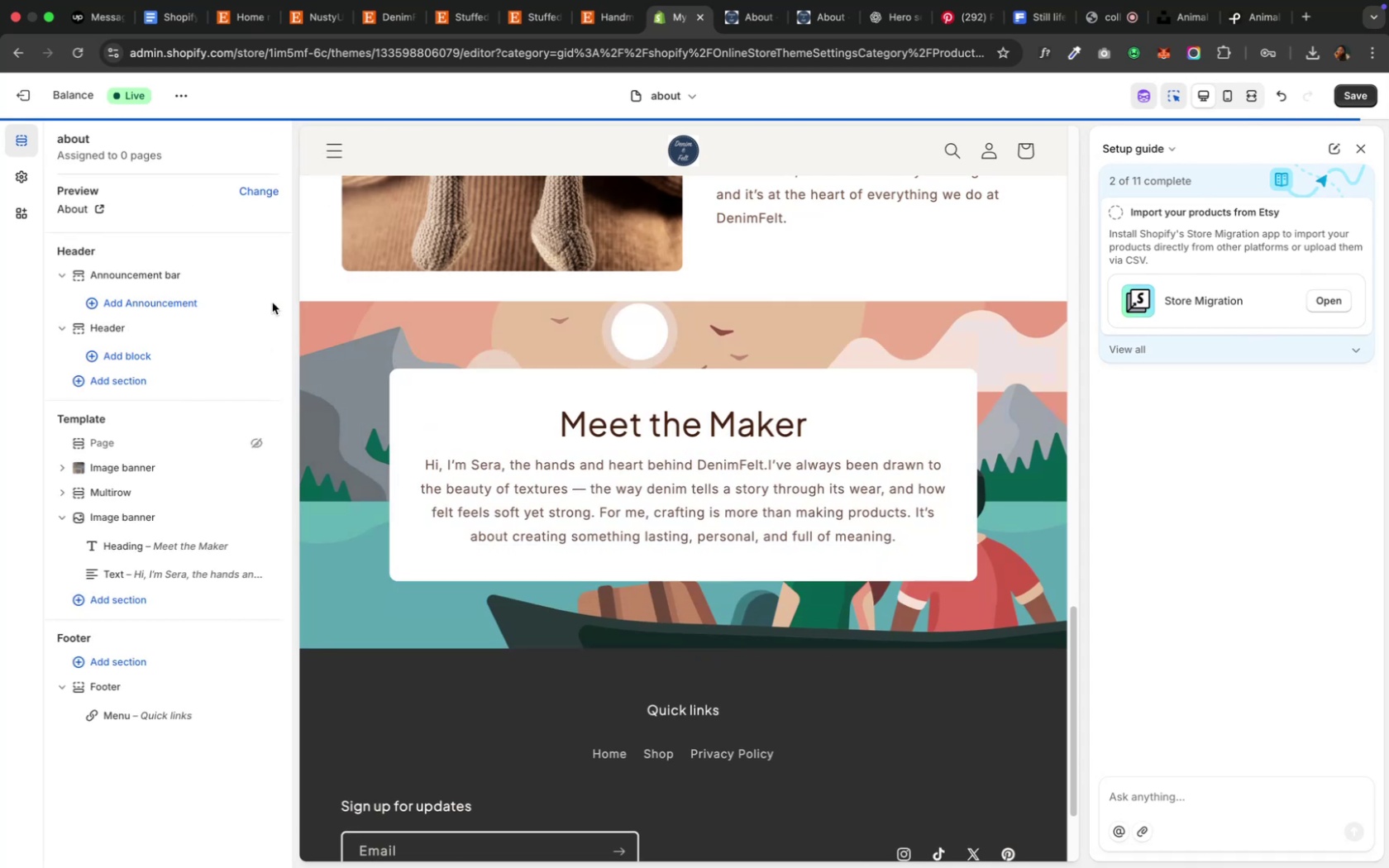 
left_click([414, 455])
 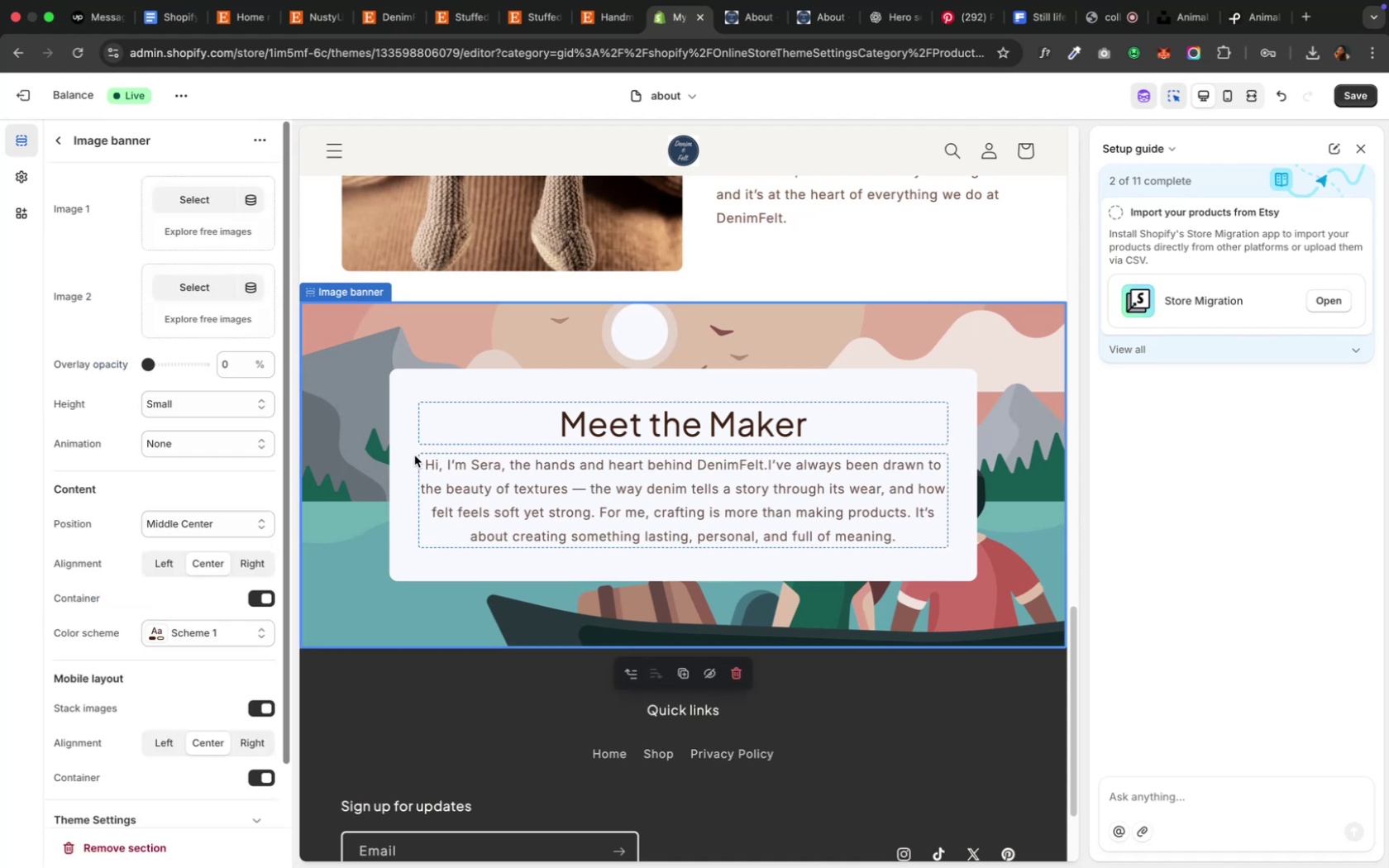 
left_click([414, 455])
 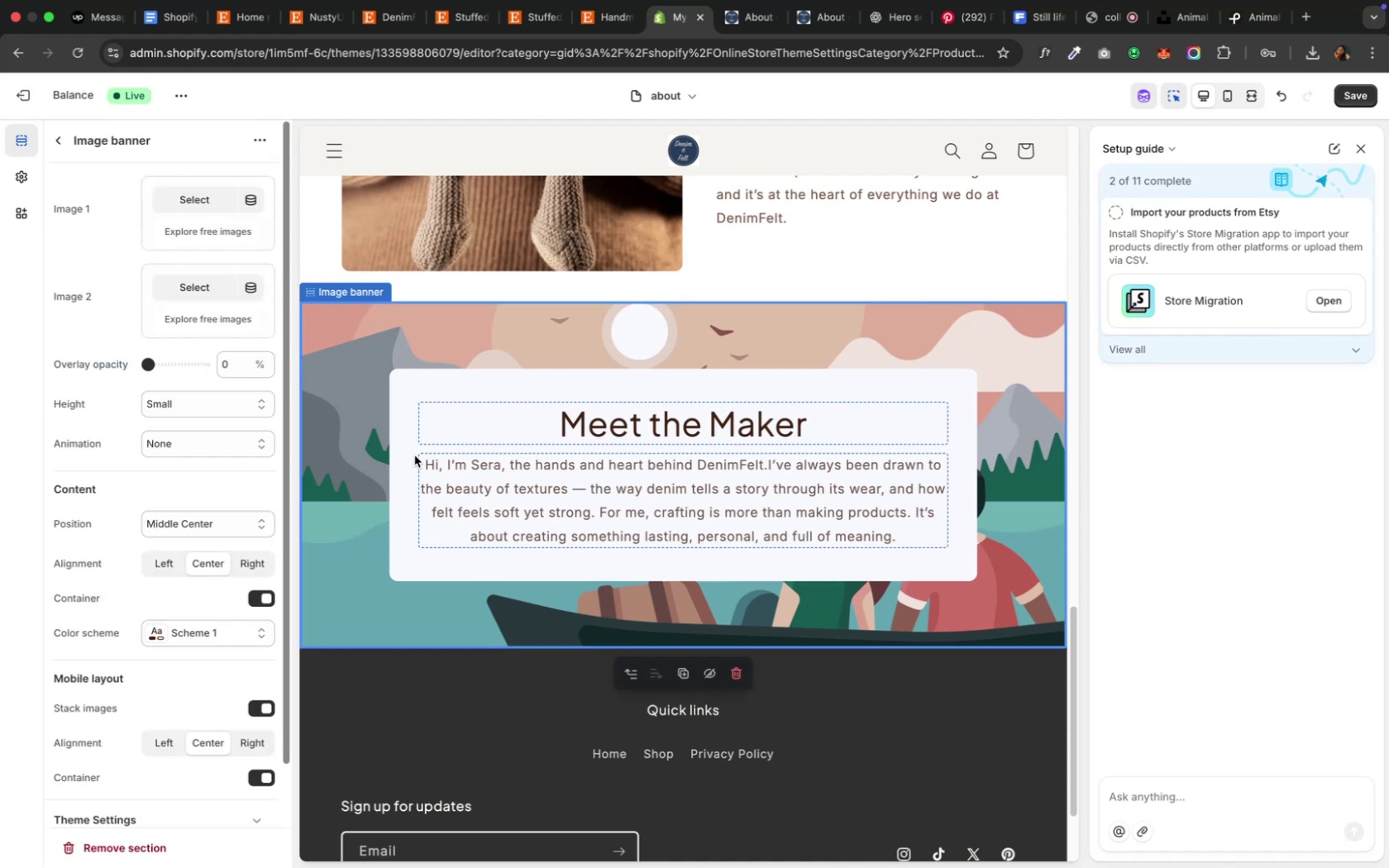 
wait(6.0)
 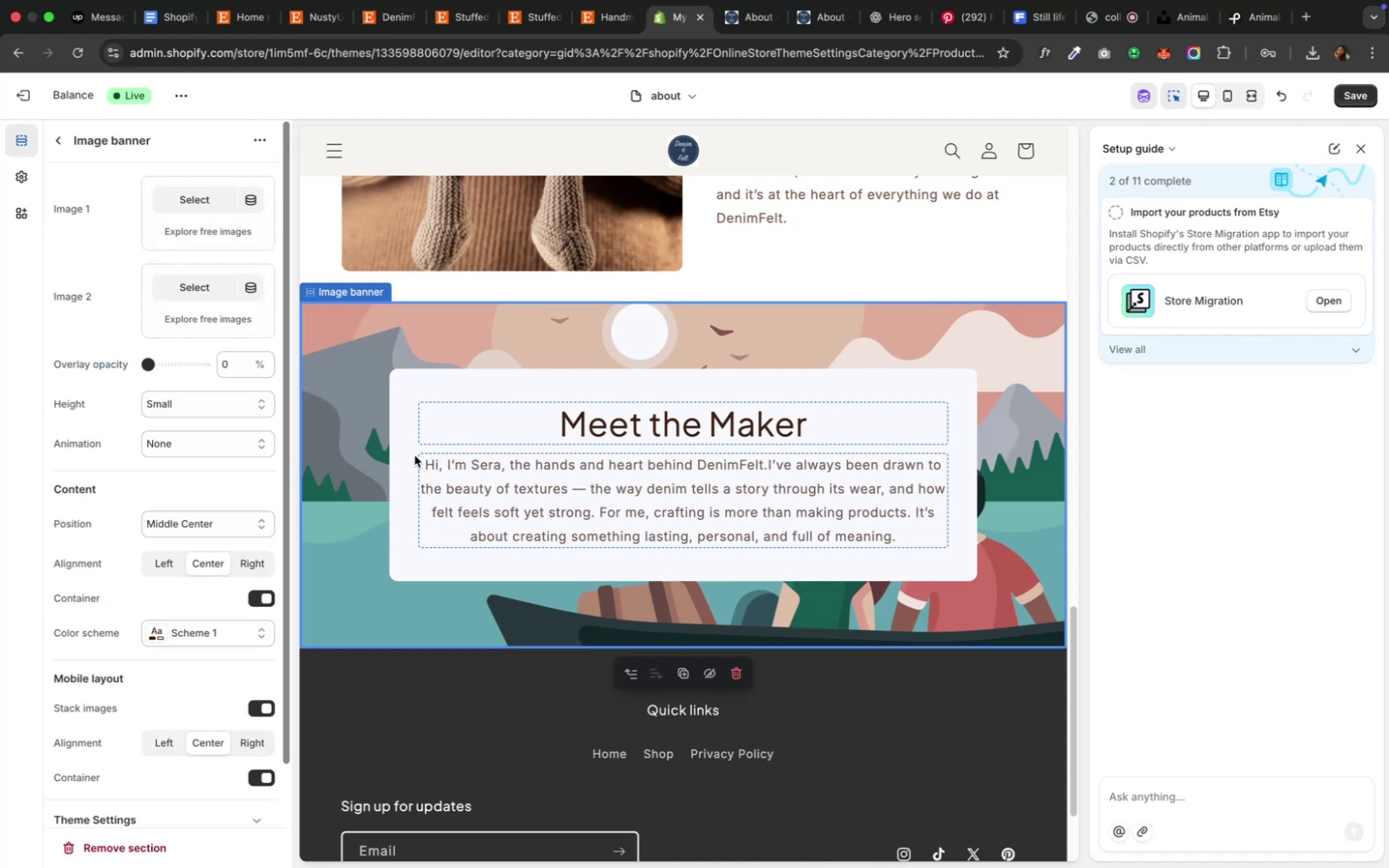 
scroll: coordinate [236, 668], scroll_direction: down, amount: 8.0
 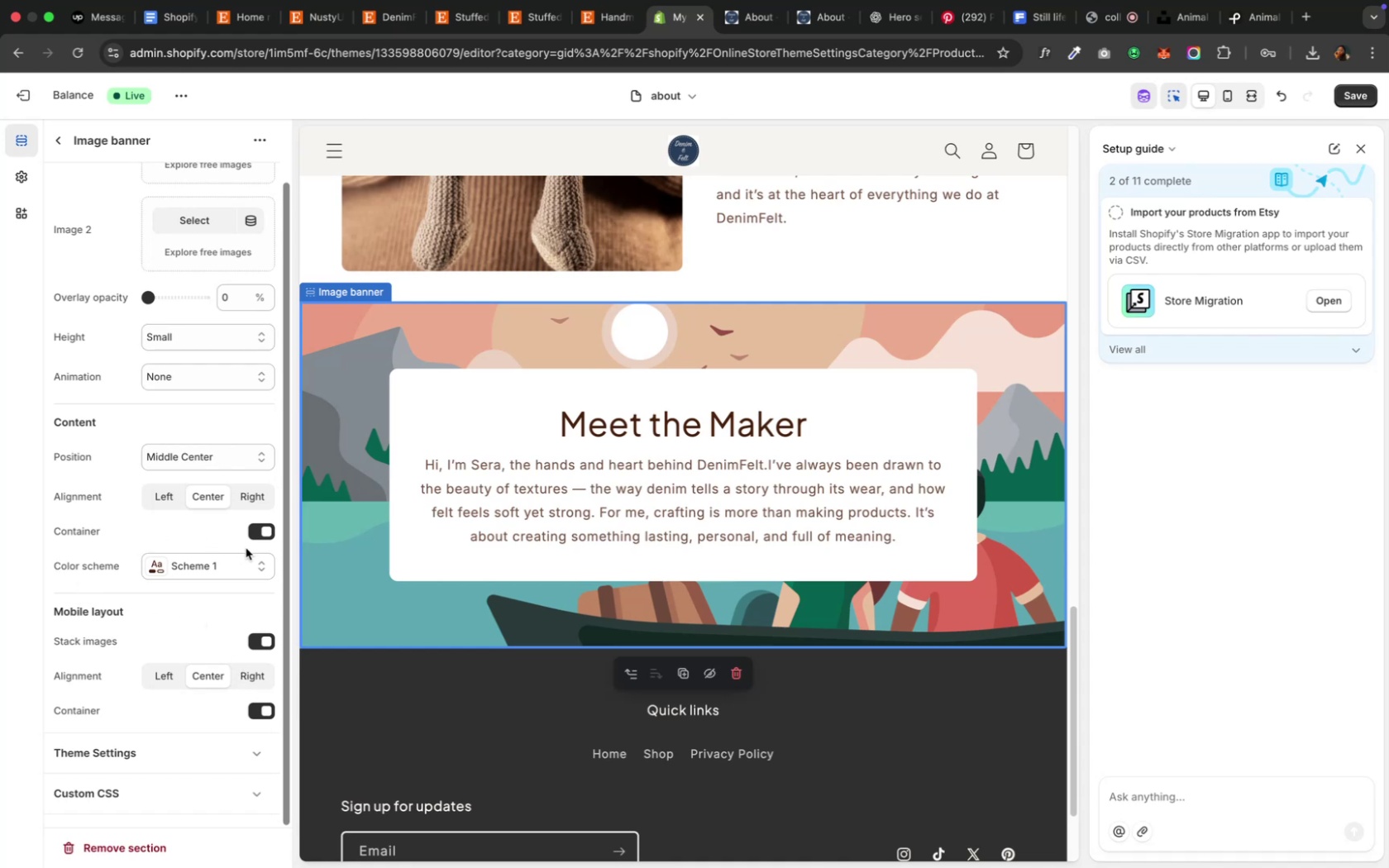 
left_click([263, 527])
 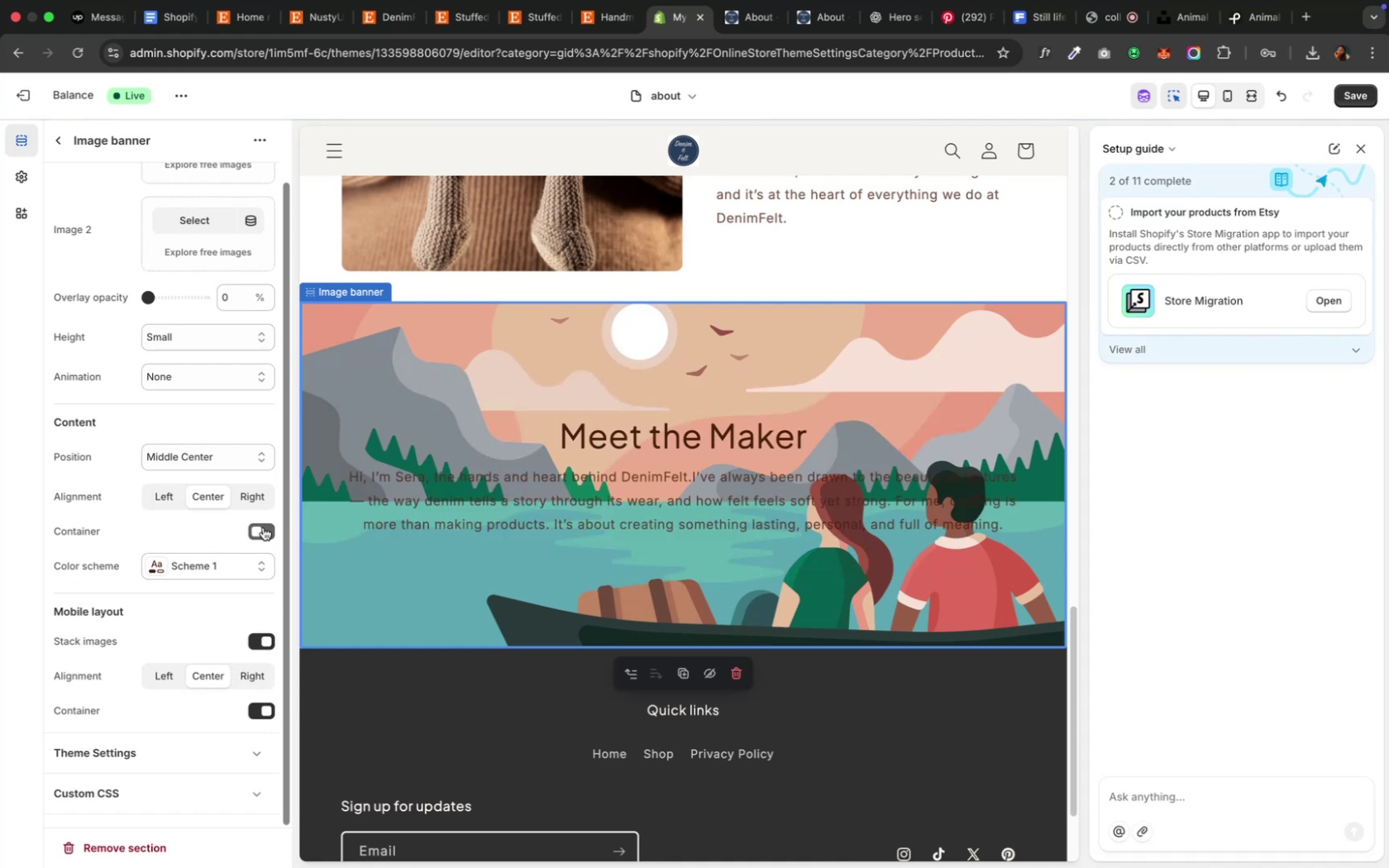 
left_click([263, 527])
 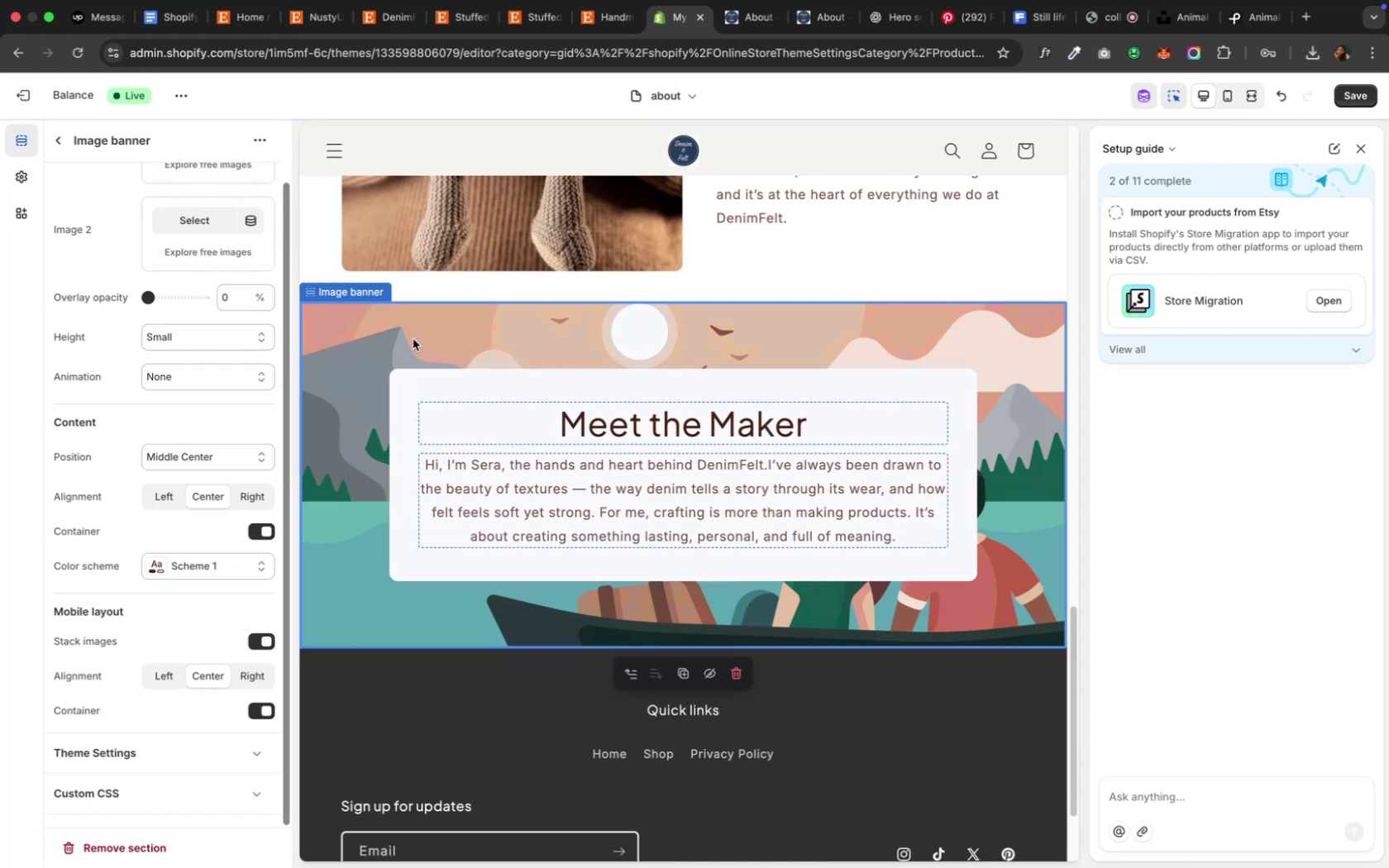 
mouse_move([960, 38])
 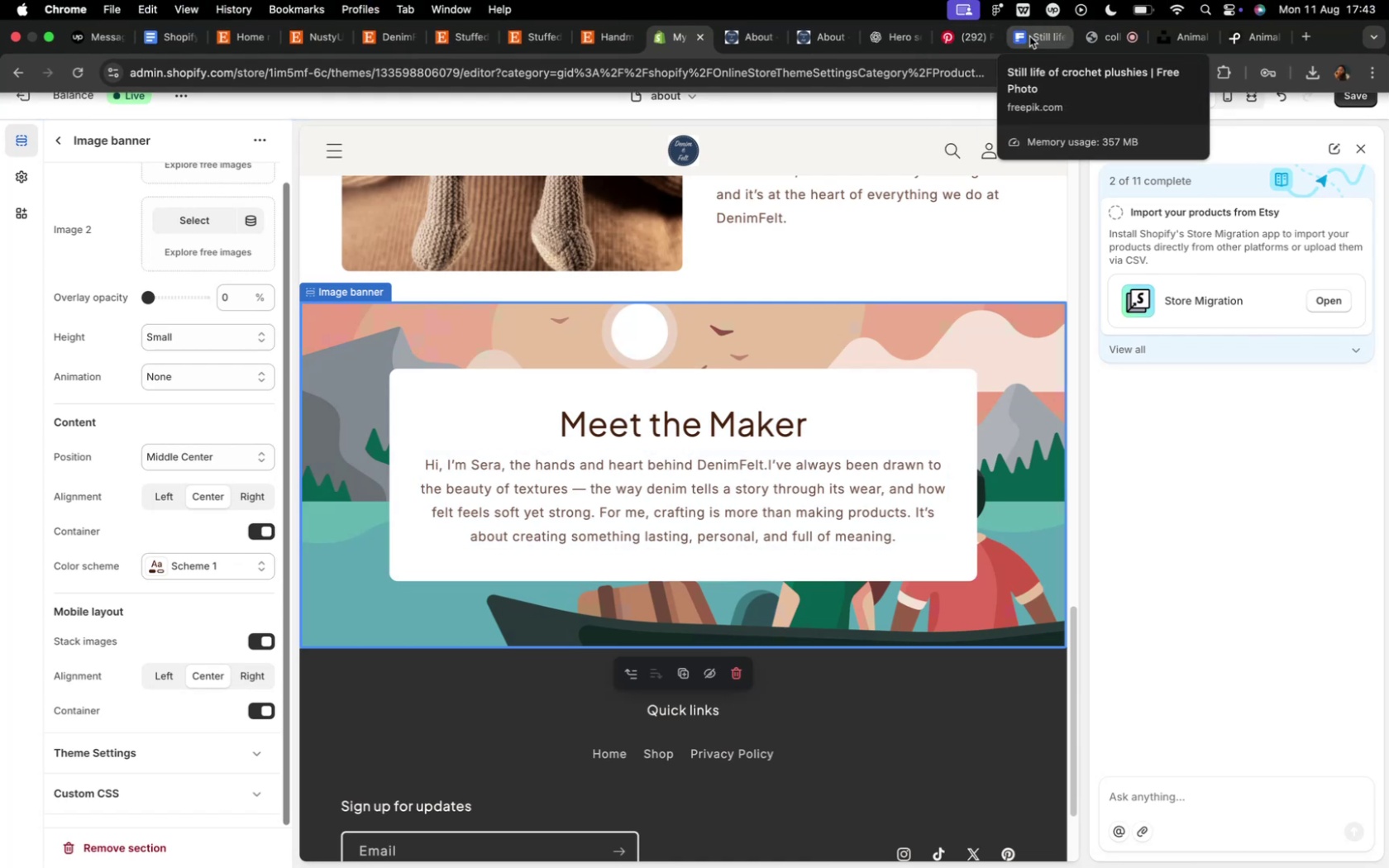 
left_click([1029, 36])
 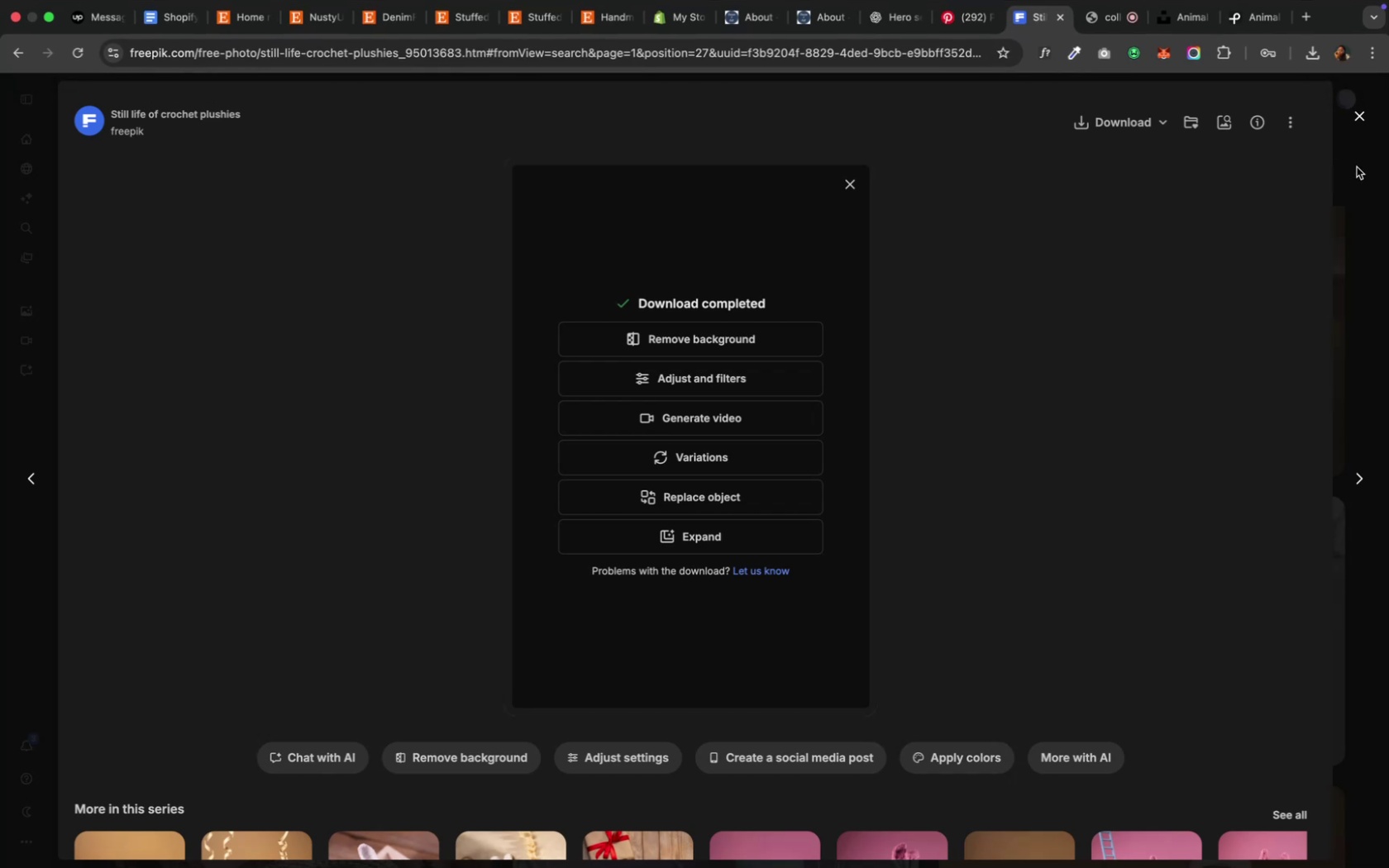 
left_click([1351, 174])
 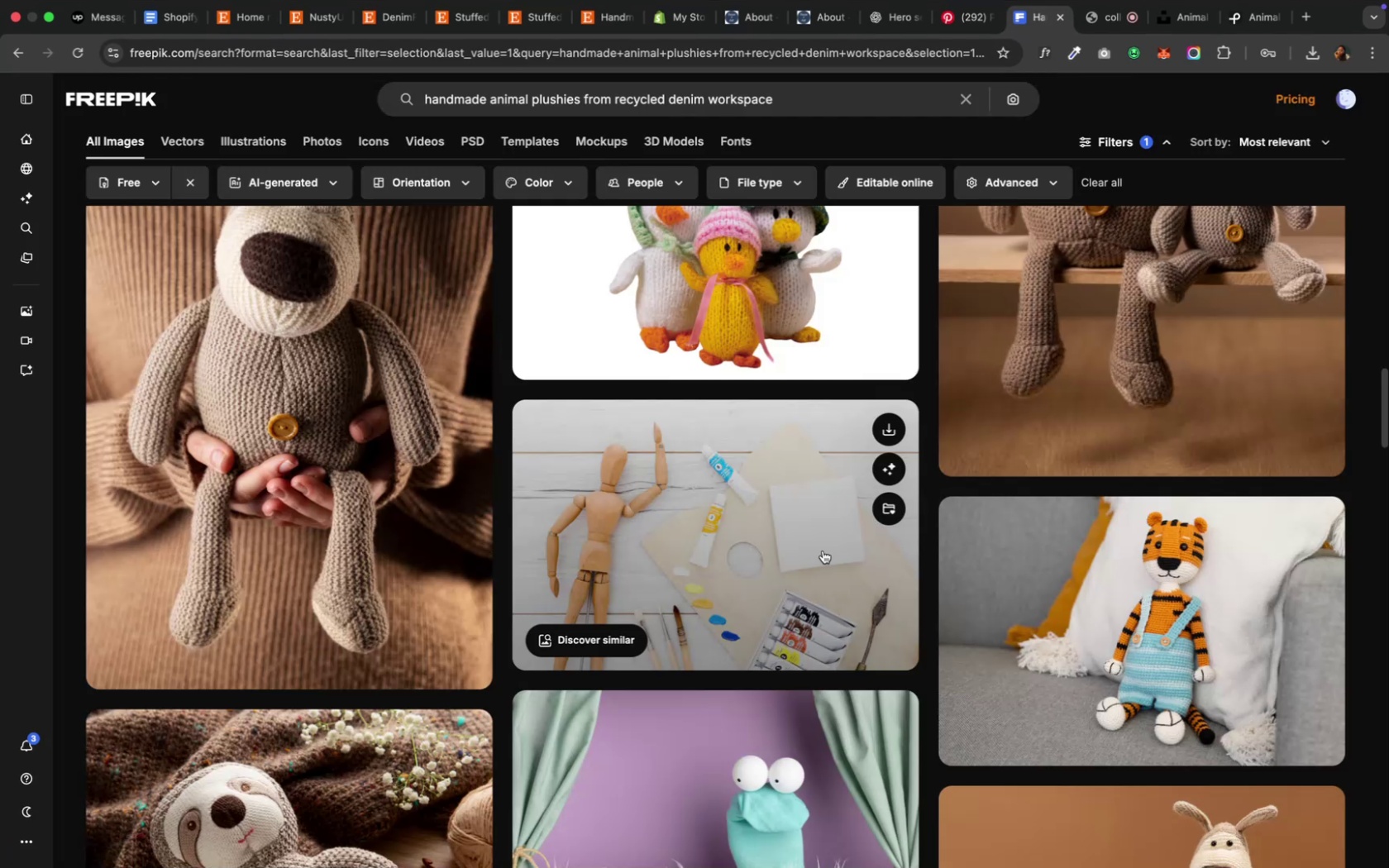 
scroll: coordinate [743, 614], scroll_direction: down, amount: 130.0
 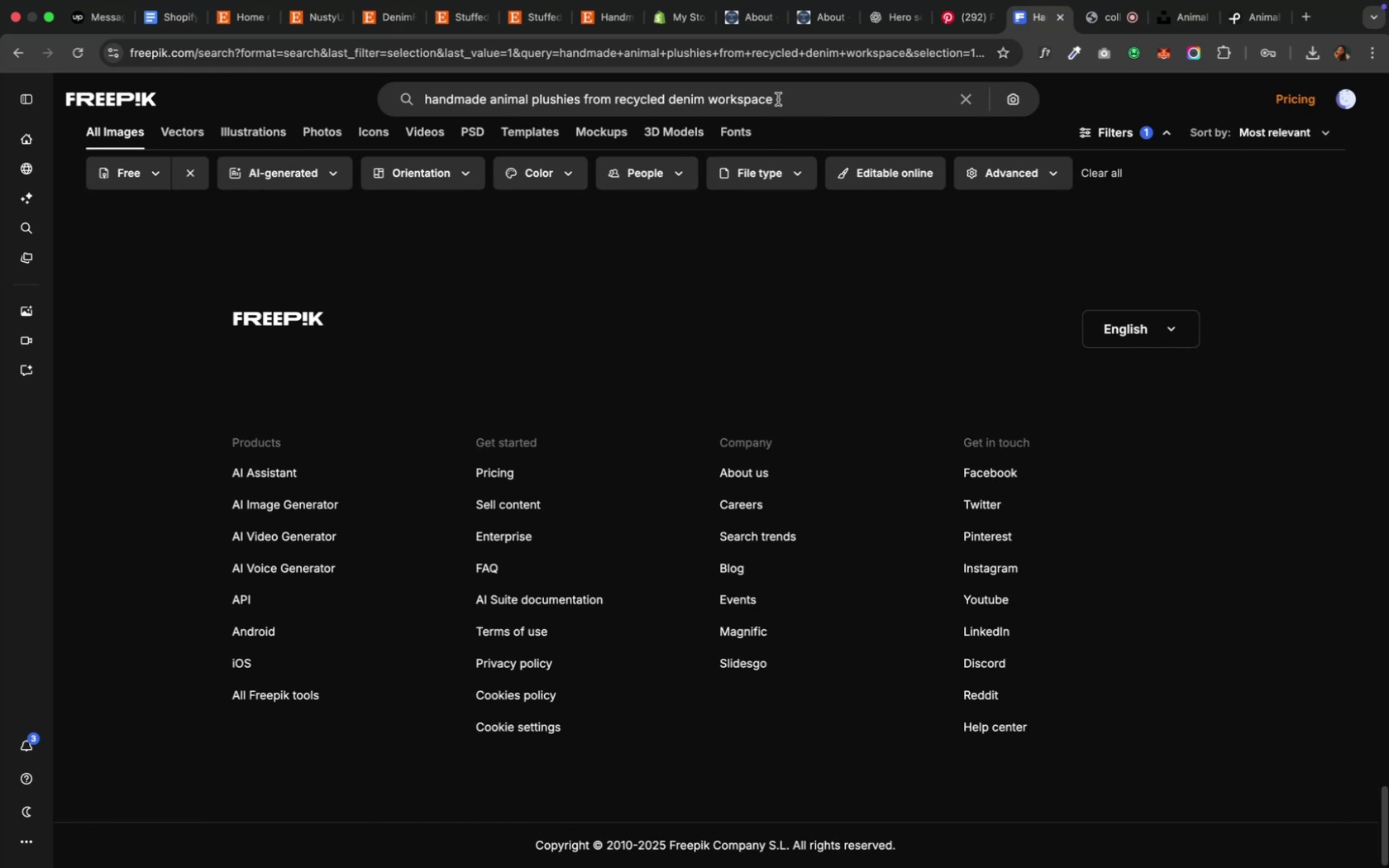 
wait(5.04)
 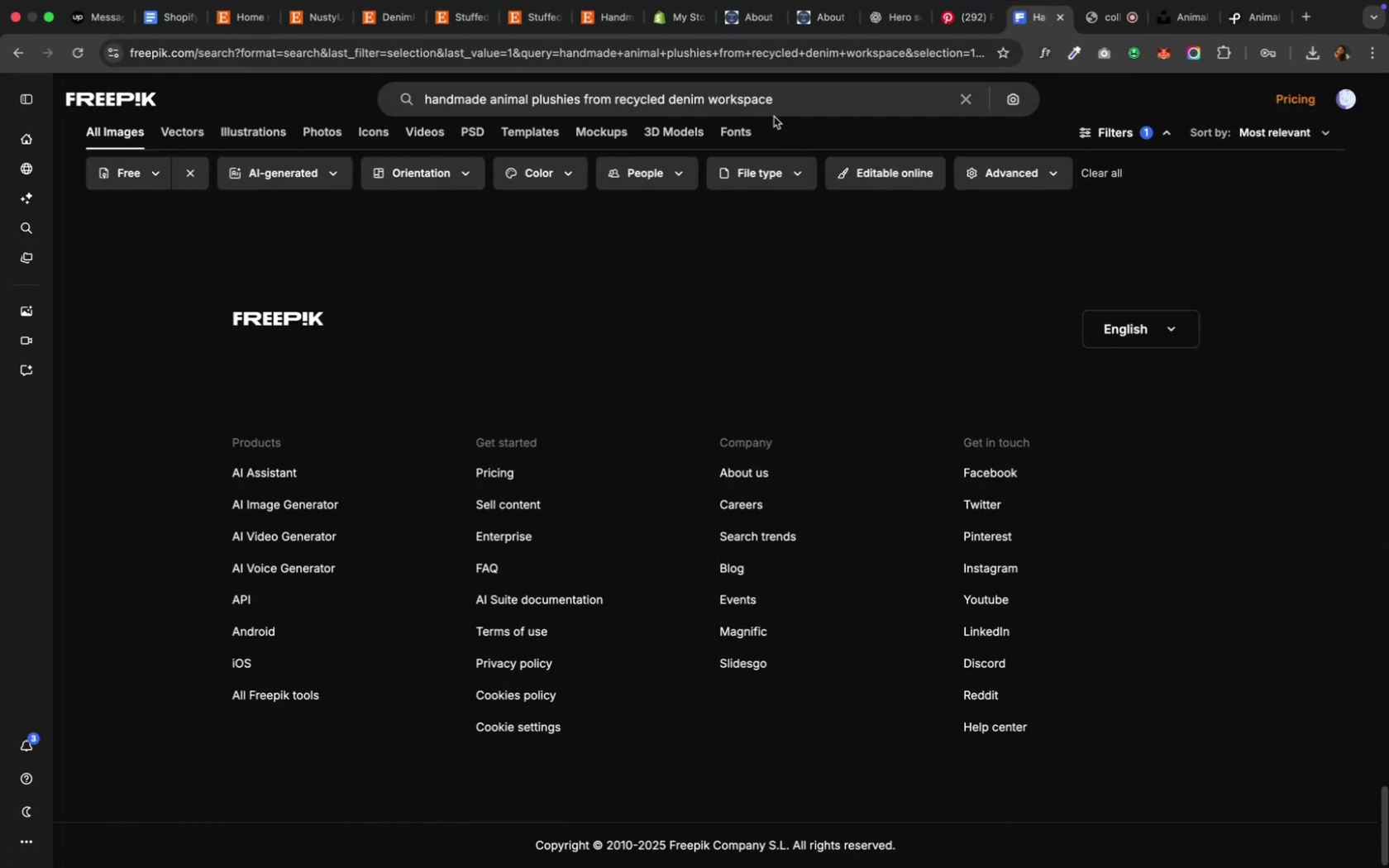 
left_click_drag(start_coordinate=[777, 99], to_coordinate=[584, 98])
 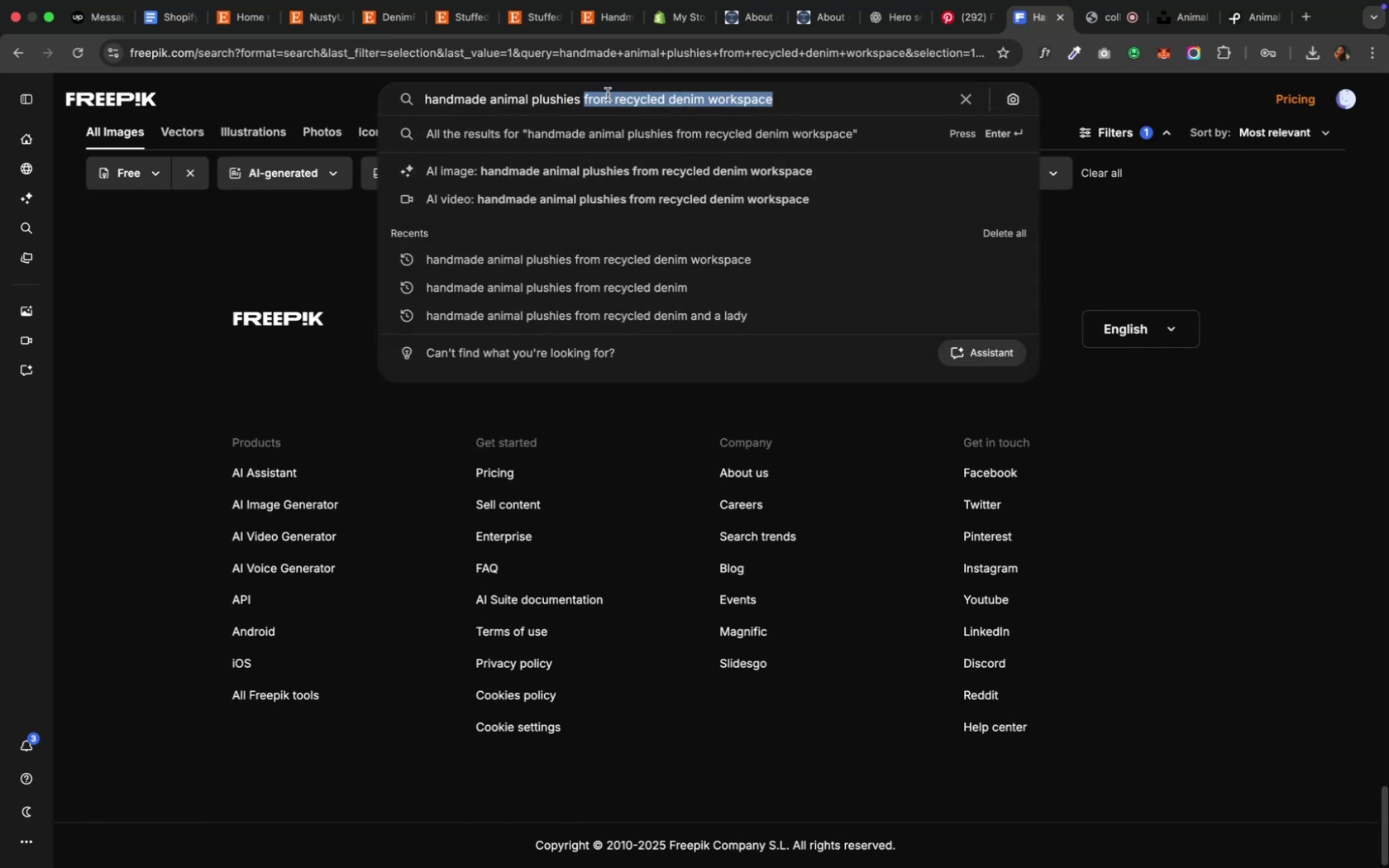 
type(maker)
 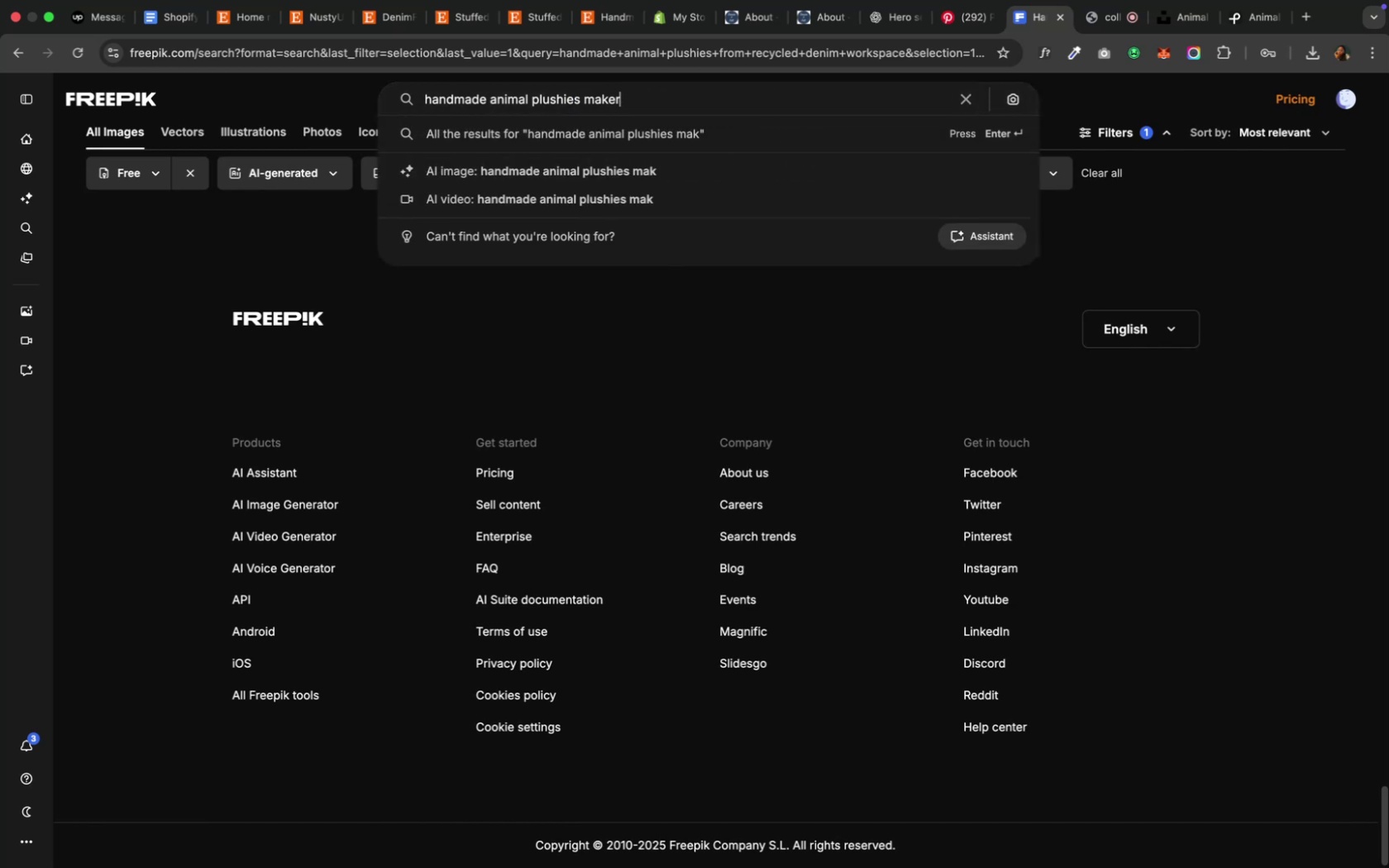 
key(Enter)
 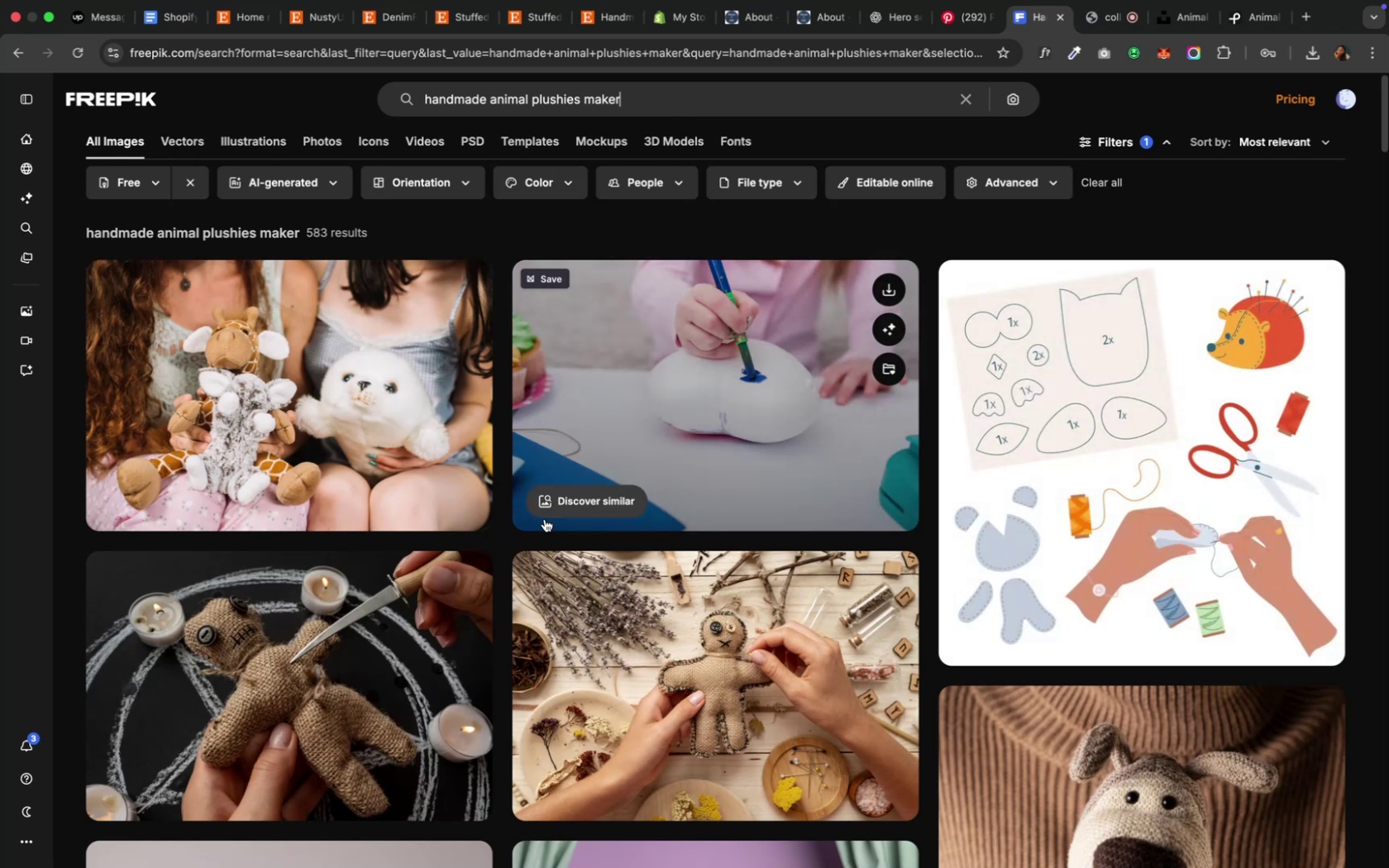 
scroll: coordinate [623, 601], scroll_direction: down, amount: 154.0
 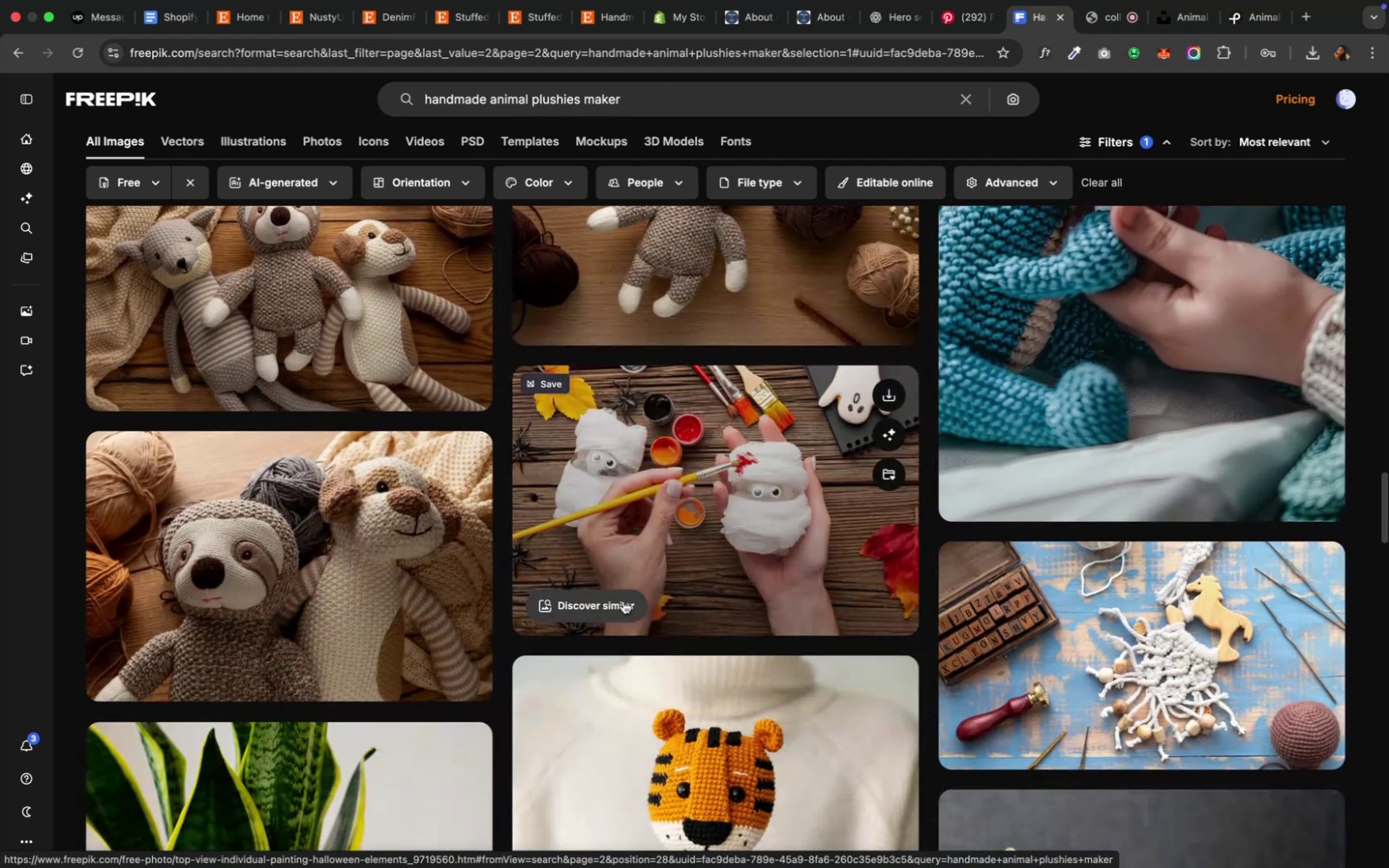 
scroll: coordinate [620, 602], scroll_direction: down, amount: 73.0
 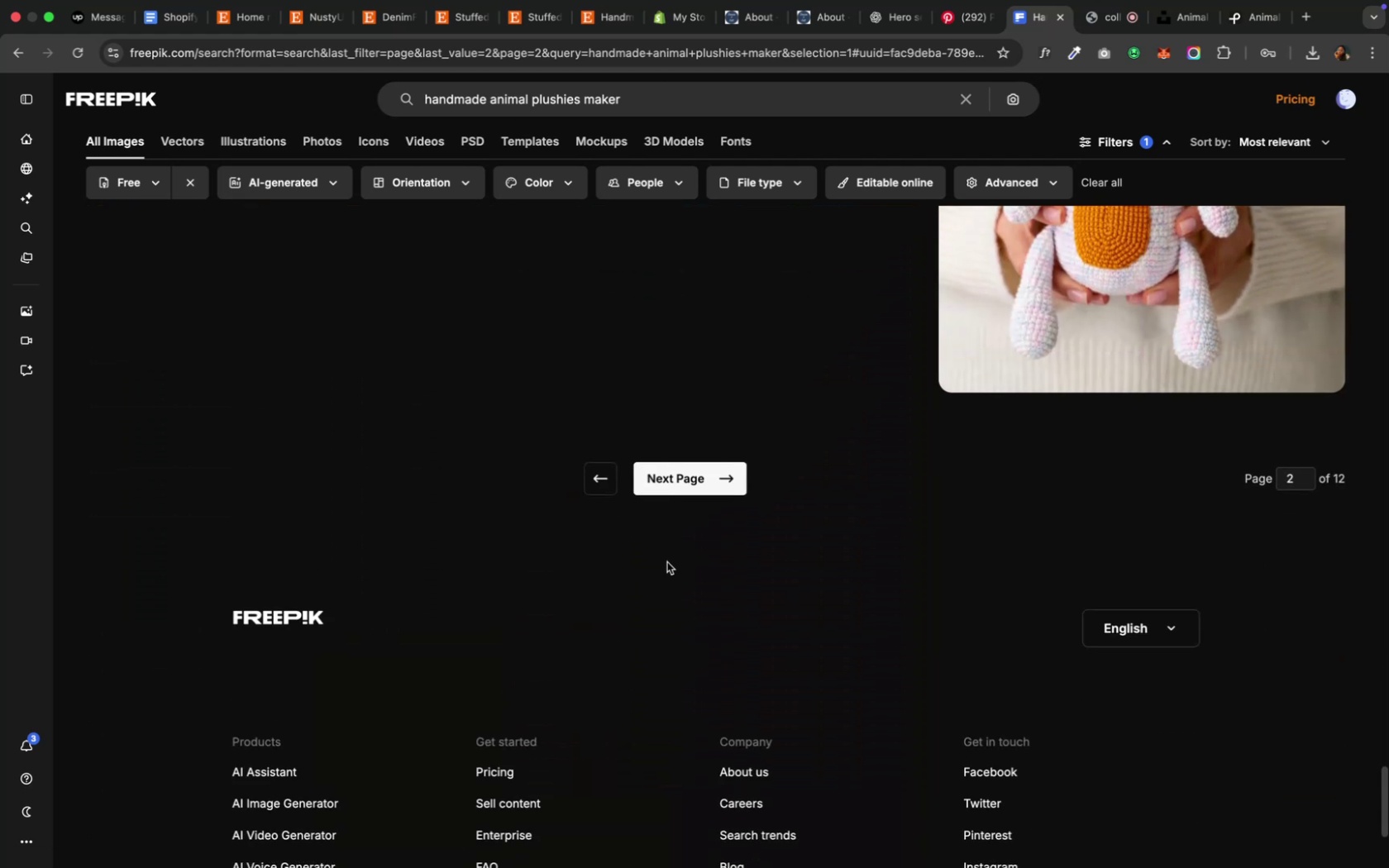 
scroll: coordinate [685, 523], scroll_direction: up, amount: 23.0
 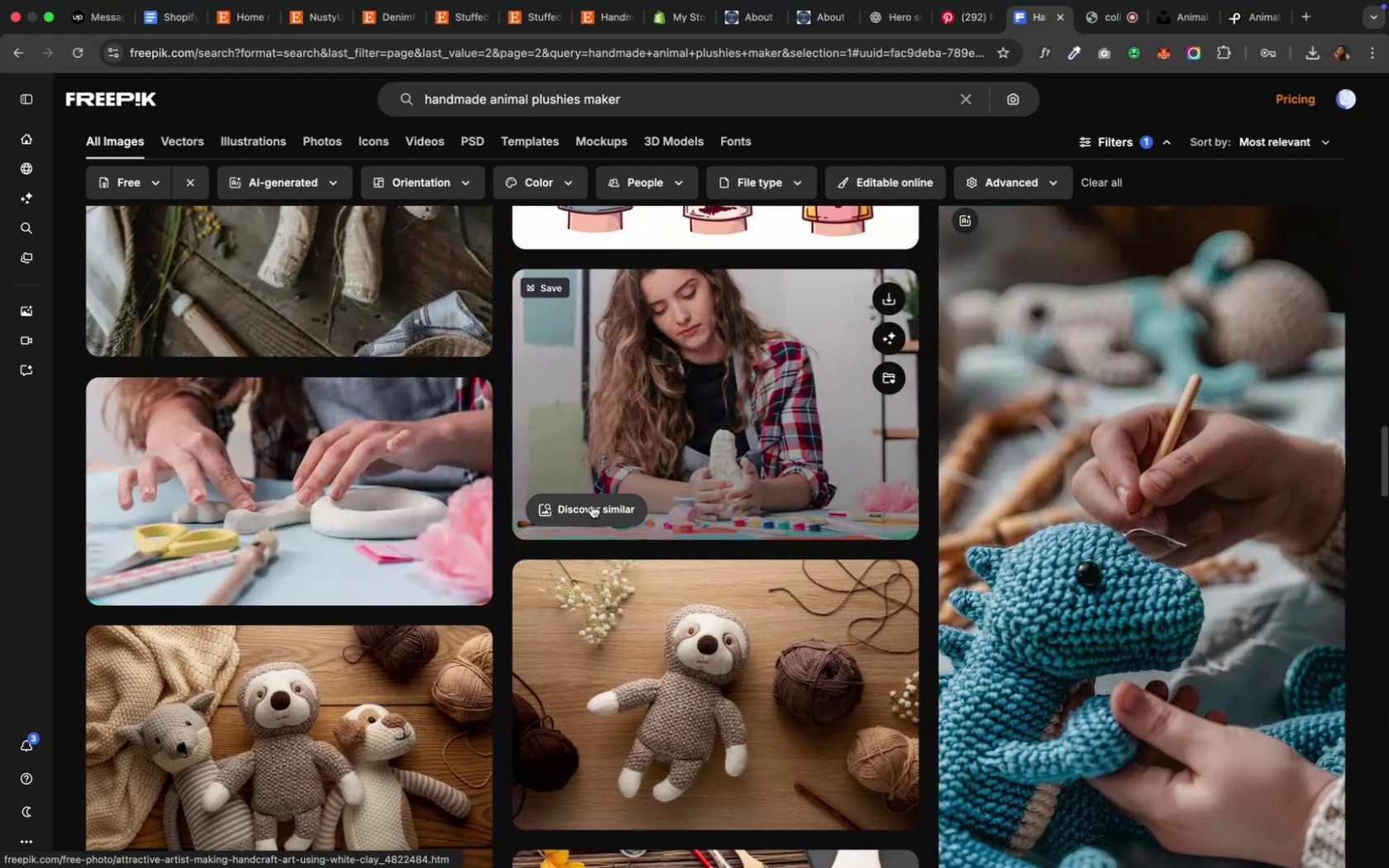 
left_click([591, 507])
 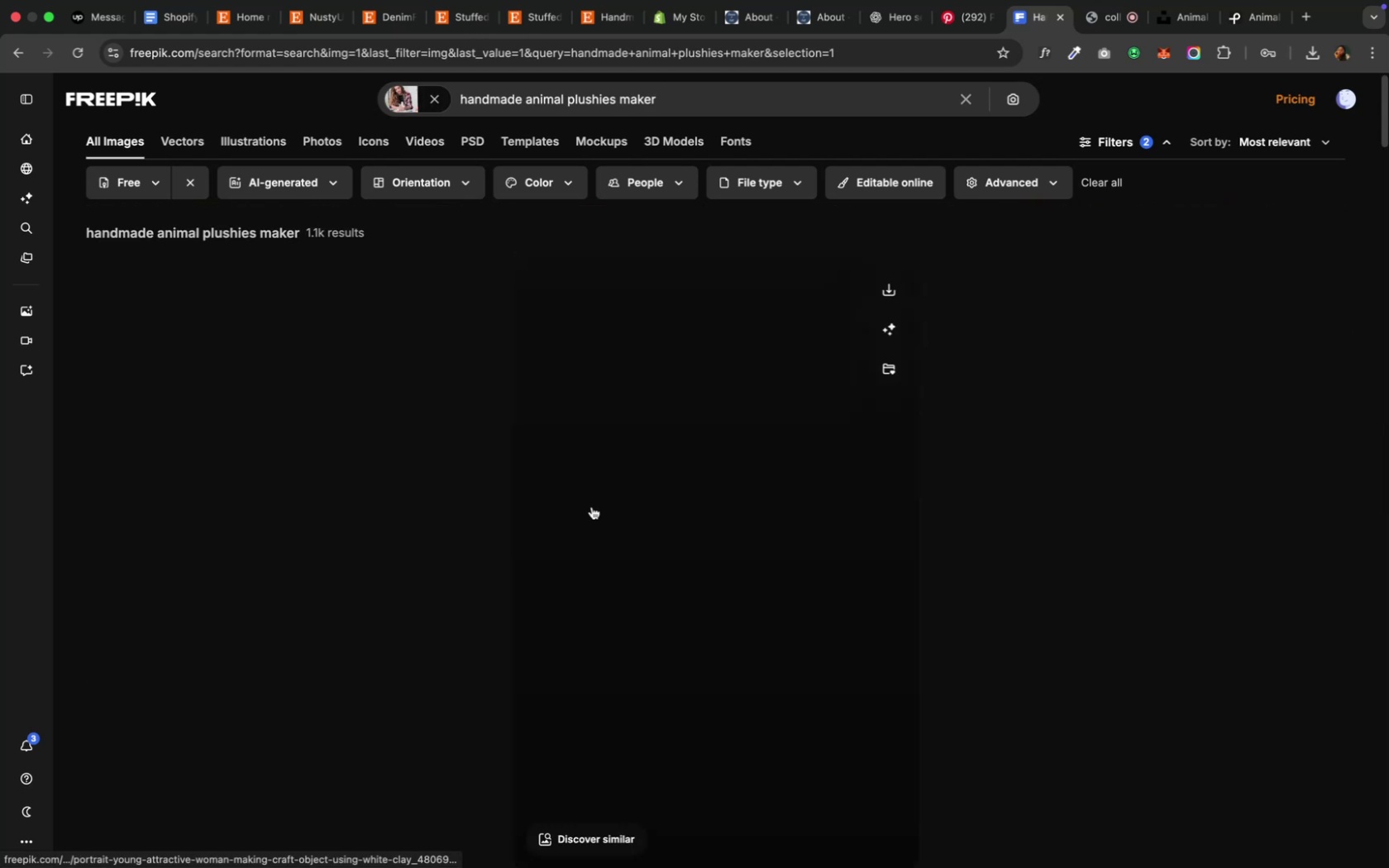 
wait(6.29)
 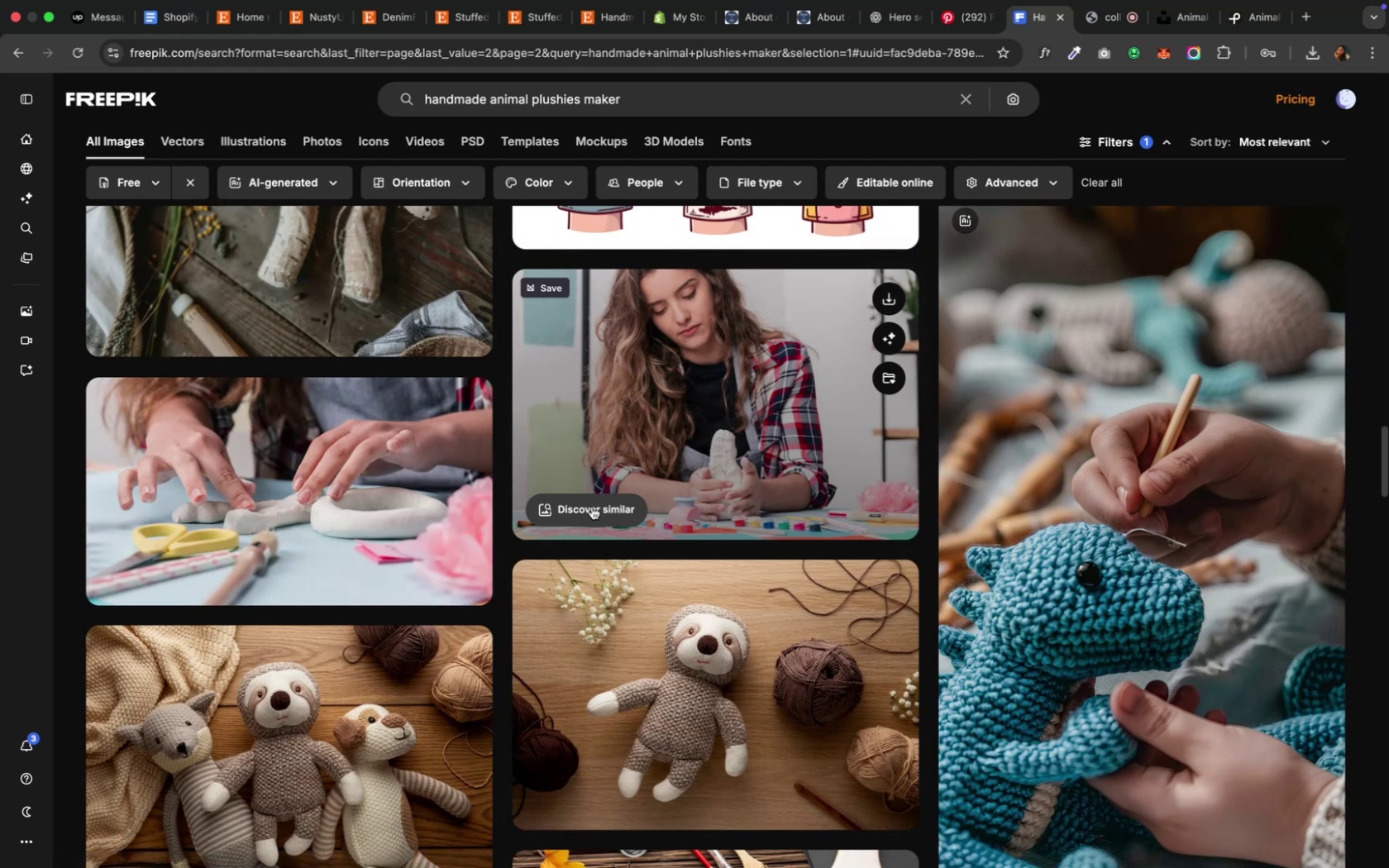 
scroll: coordinate [591, 507], scroll_direction: down, amount: 56.0
 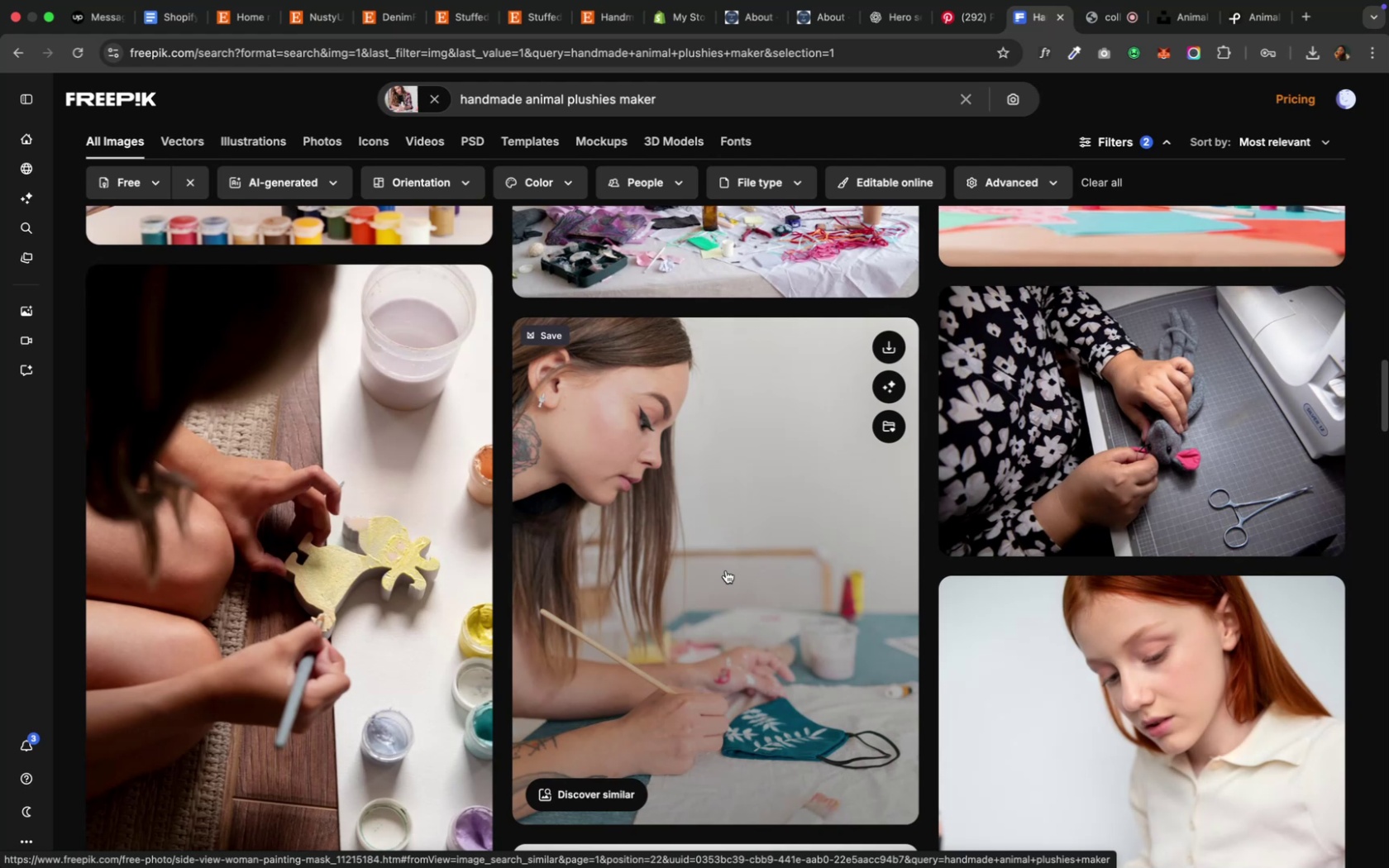 
wait(10.95)
 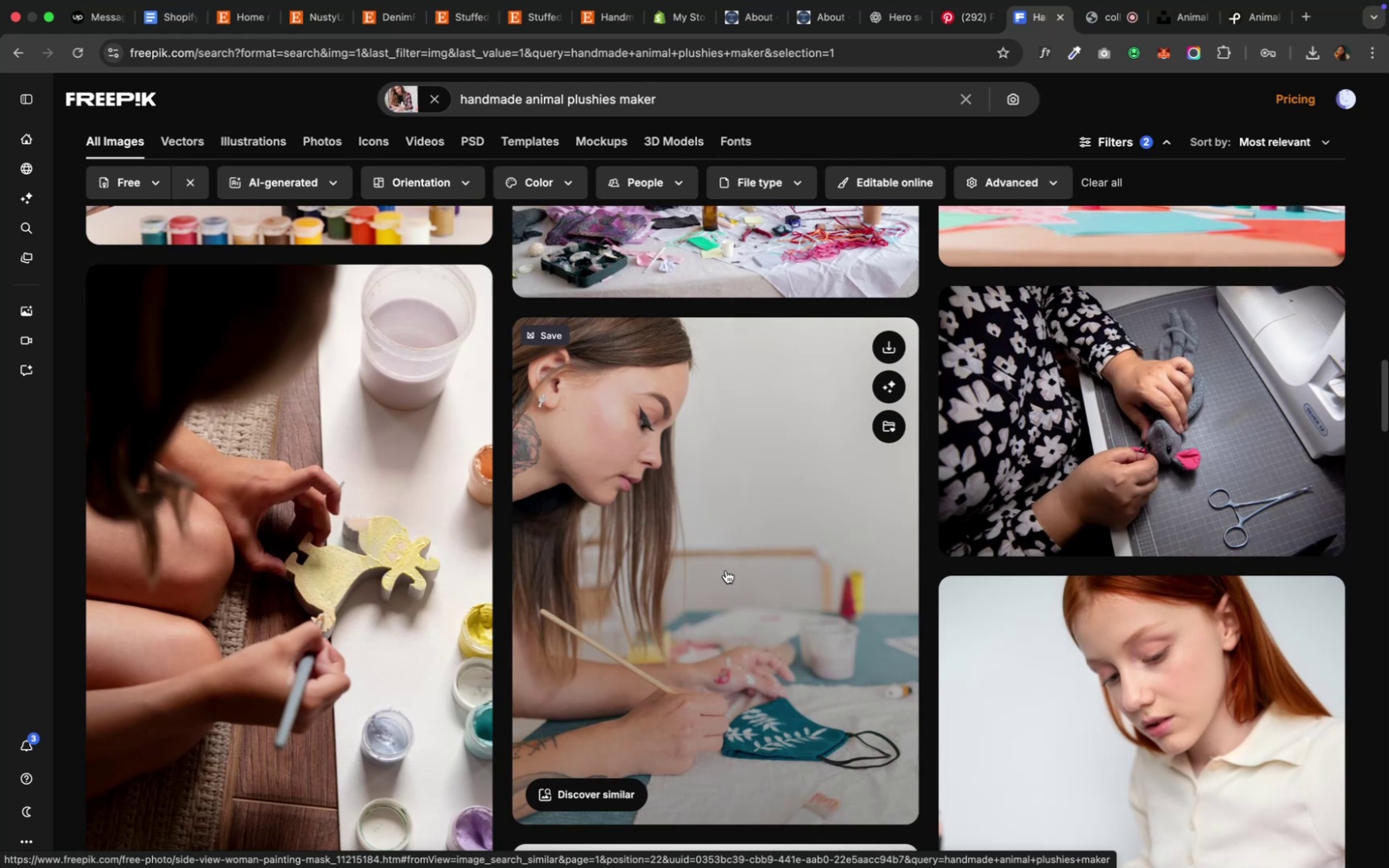 
scroll: coordinate [725, 566], scroll_direction: down, amount: 63.0
 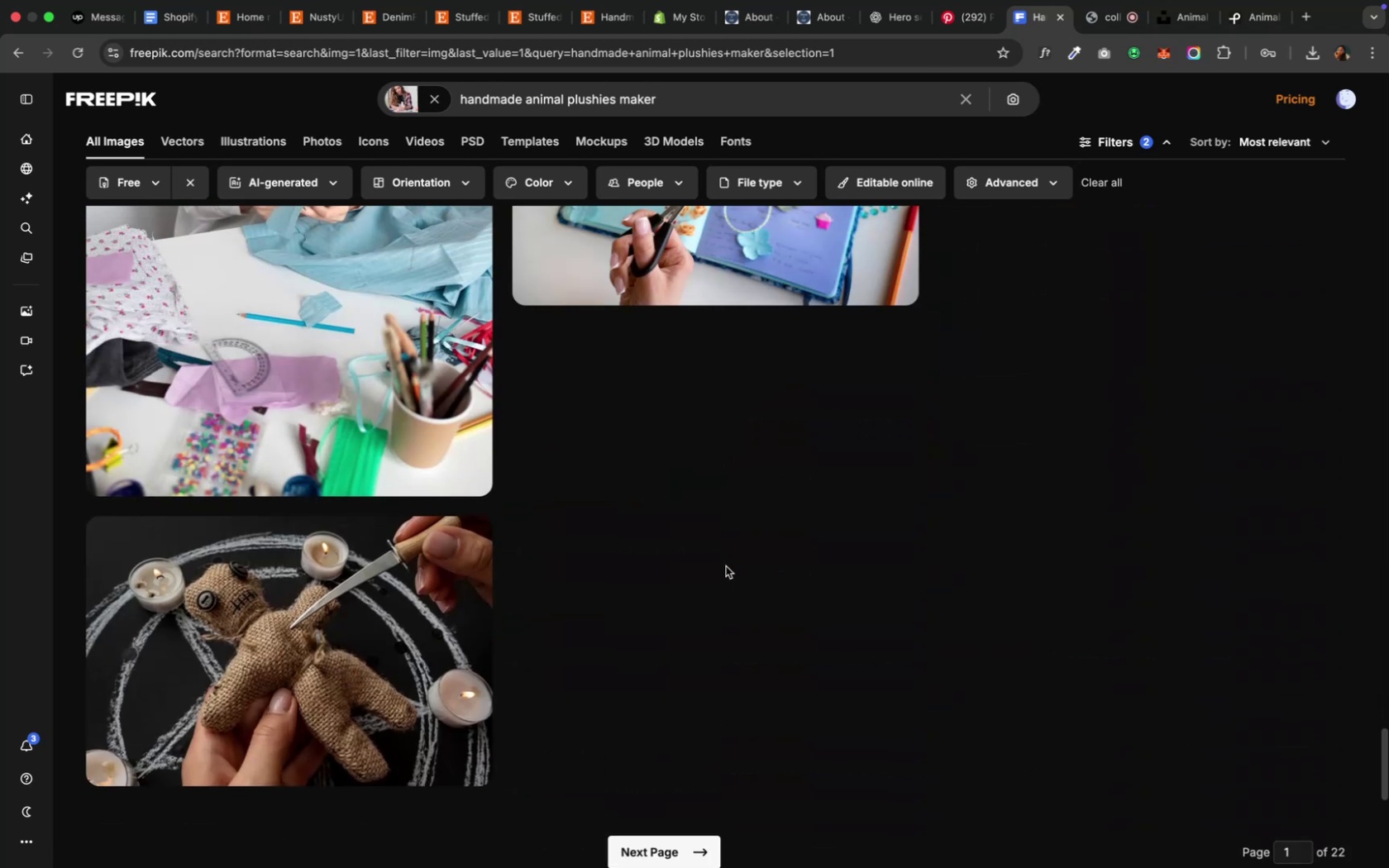 
scroll: coordinate [725, 566], scroll_direction: up, amount: 13.0
 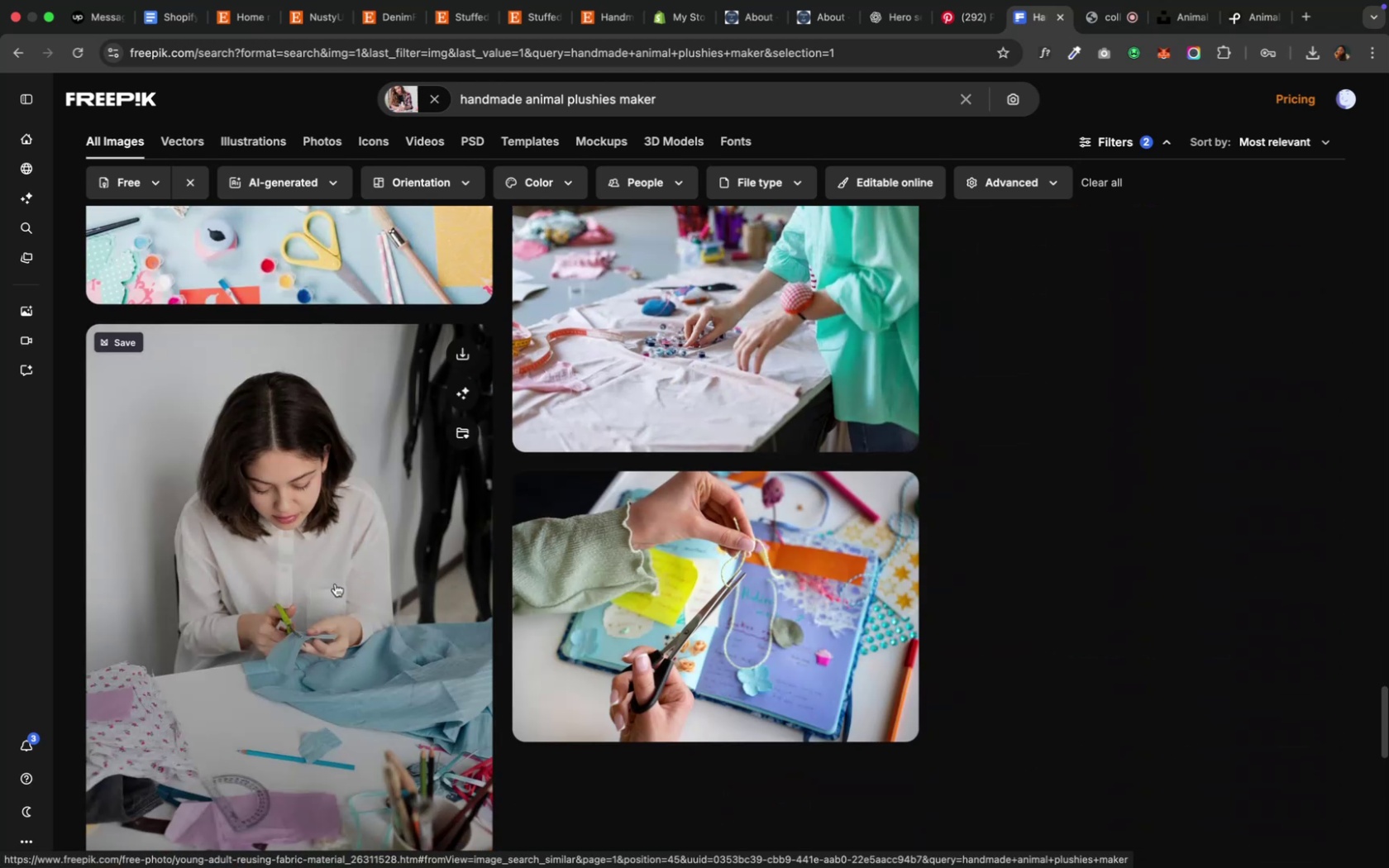 
scroll: coordinate [314, 606], scroll_direction: down, amount: 4.0
 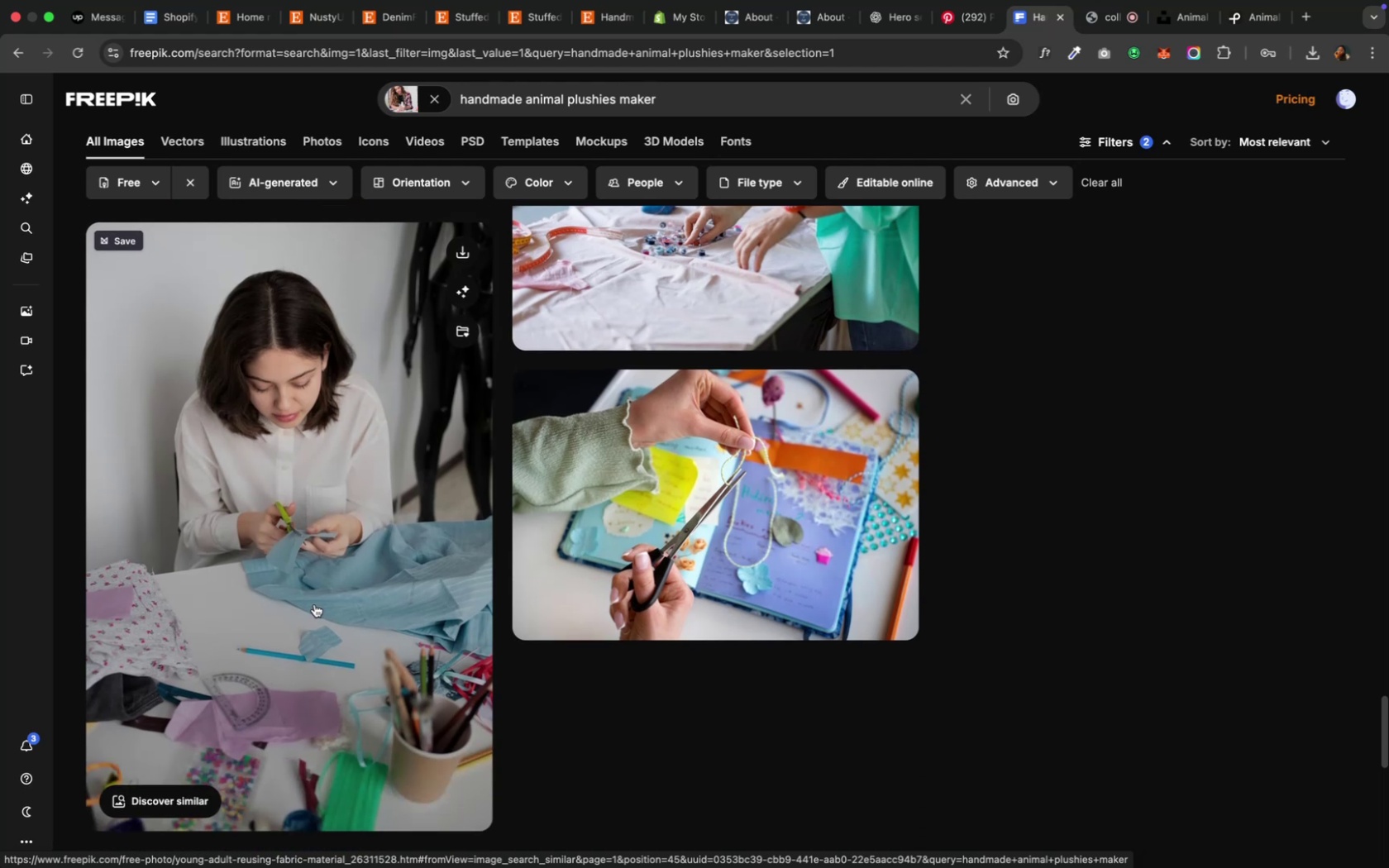 
left_click([314, 604])
 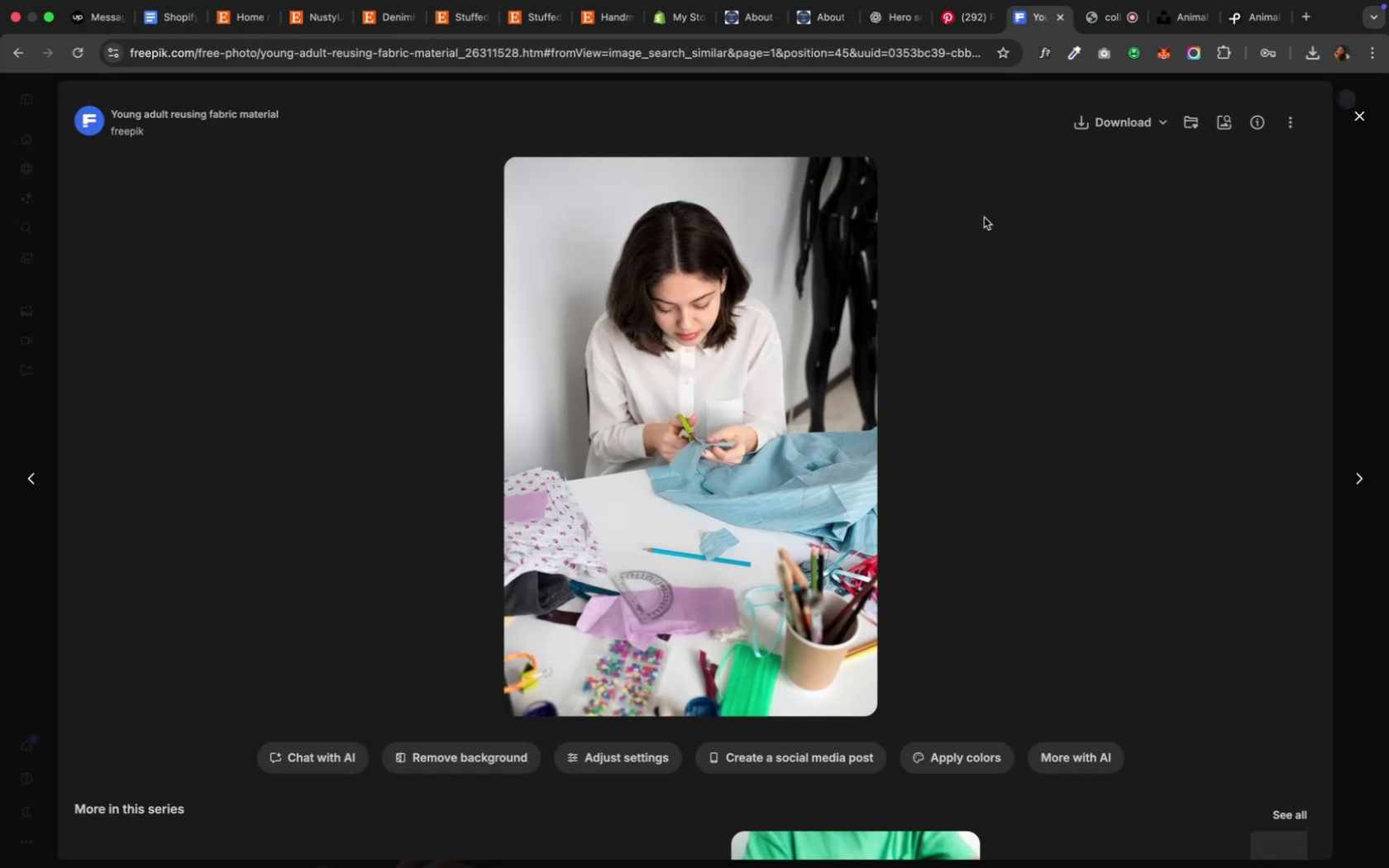 
left_click([1158, 115])
 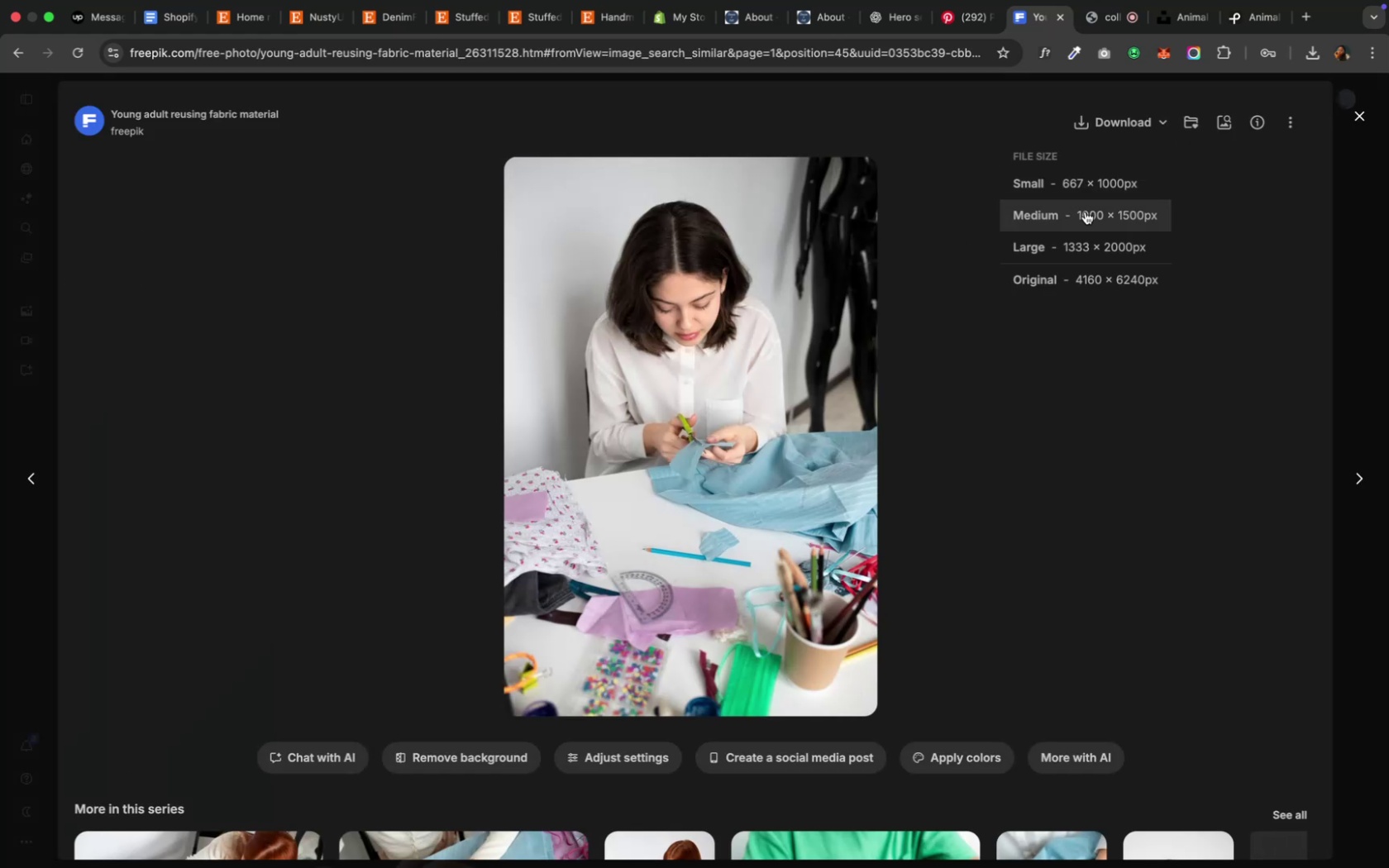 
left_click([1084, 212])
 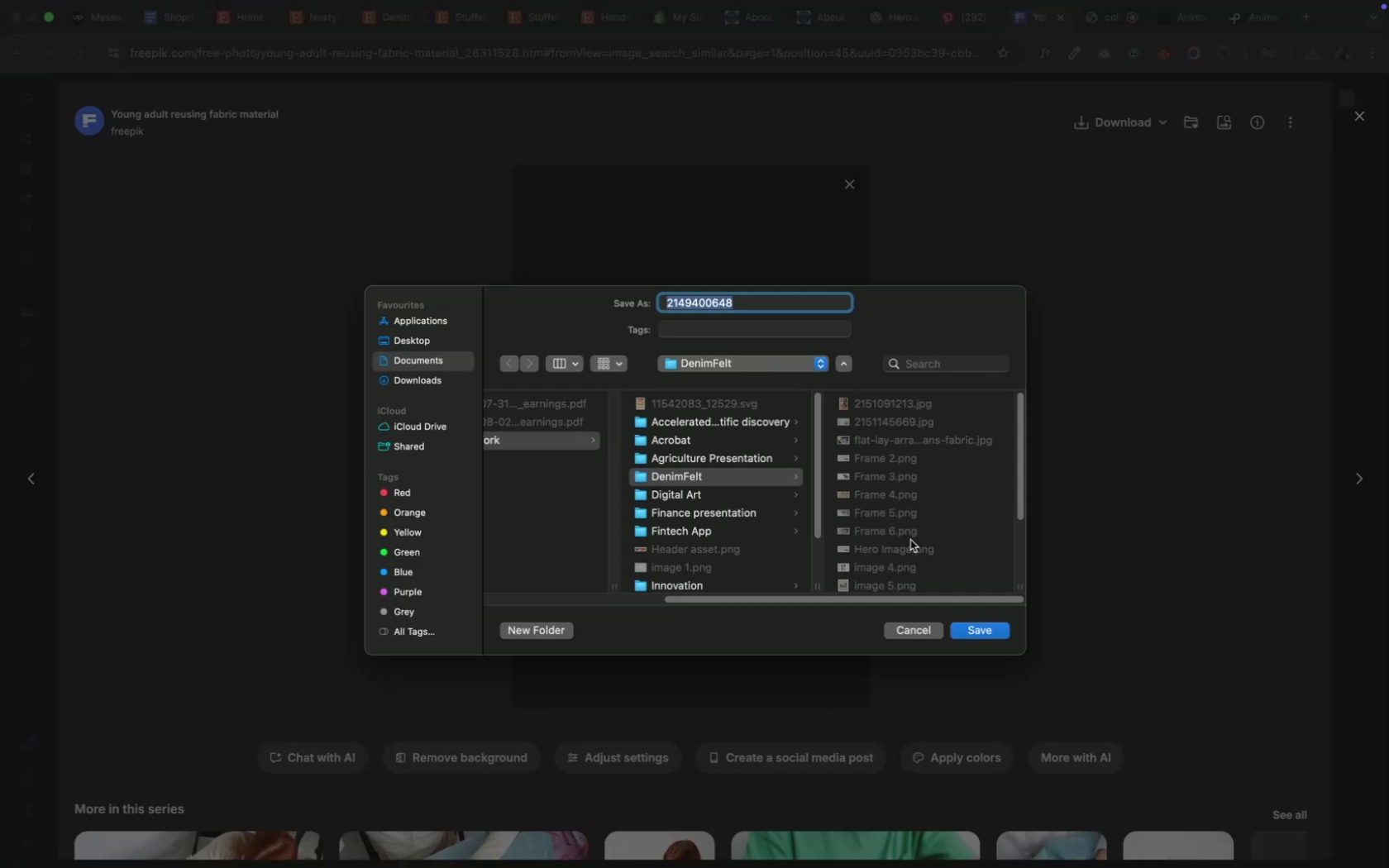 
wait(5.99)
 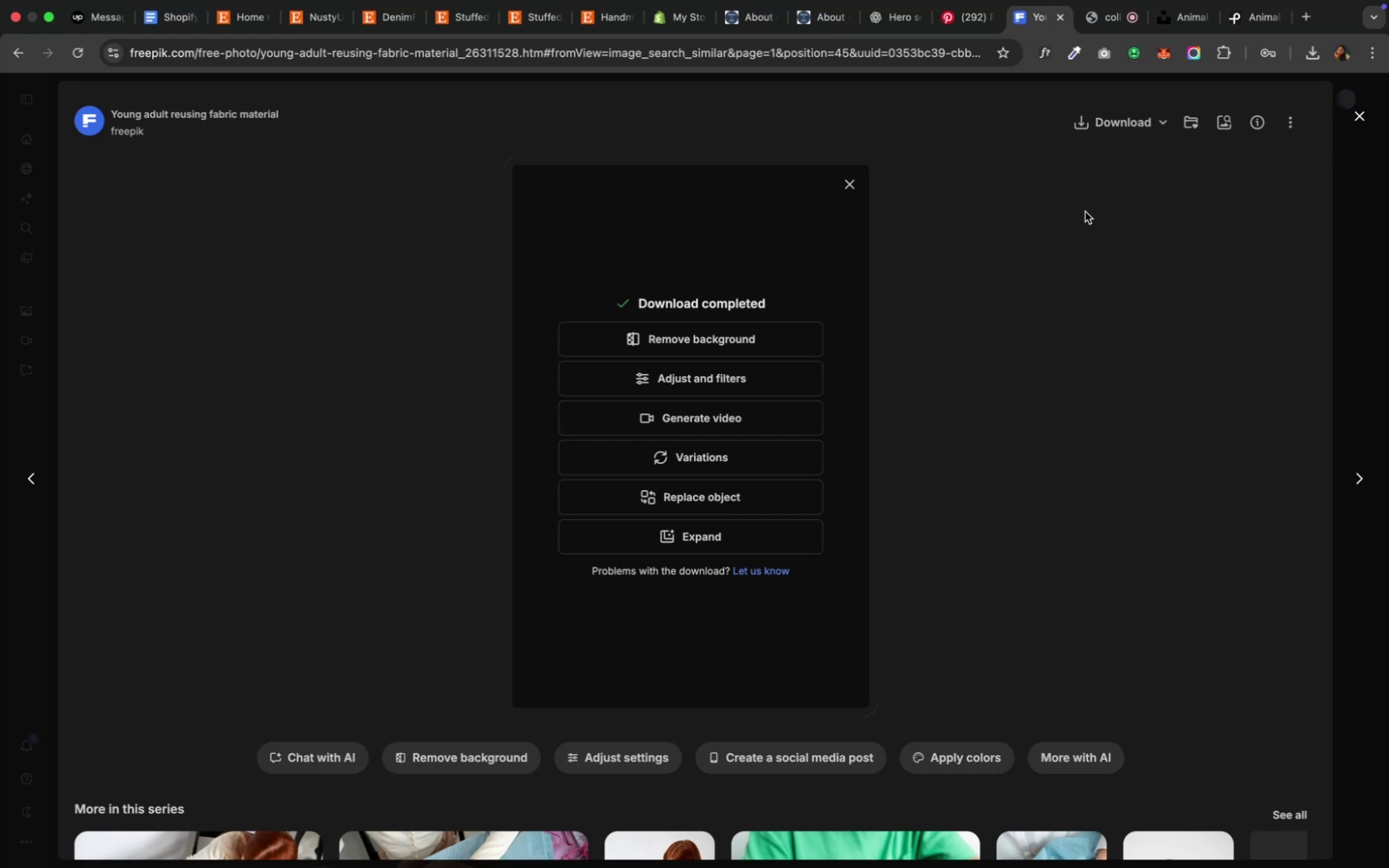 
left_click([970, 634])
 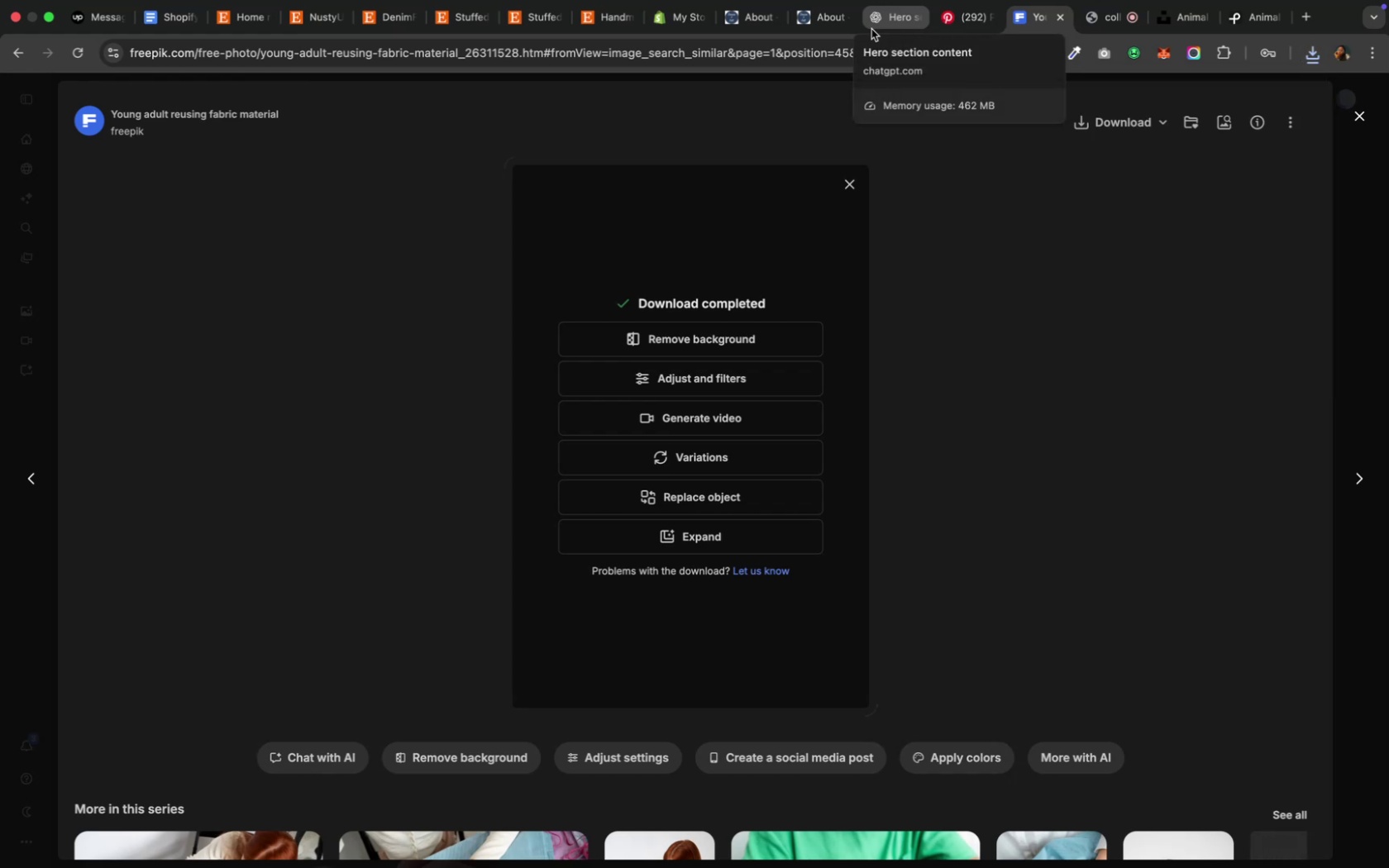 
wait(12.16)
 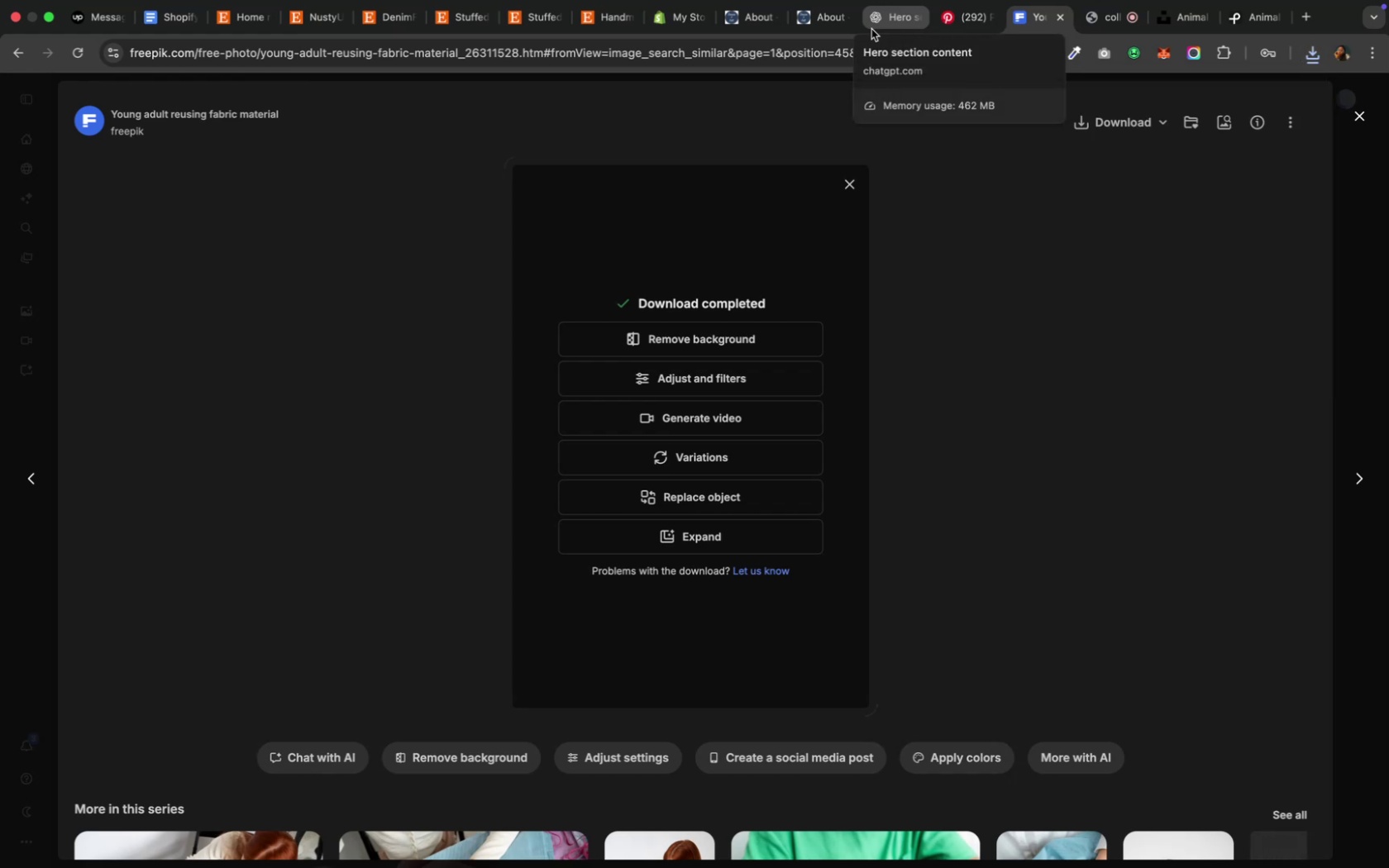 
mouse_move([842, 24])
 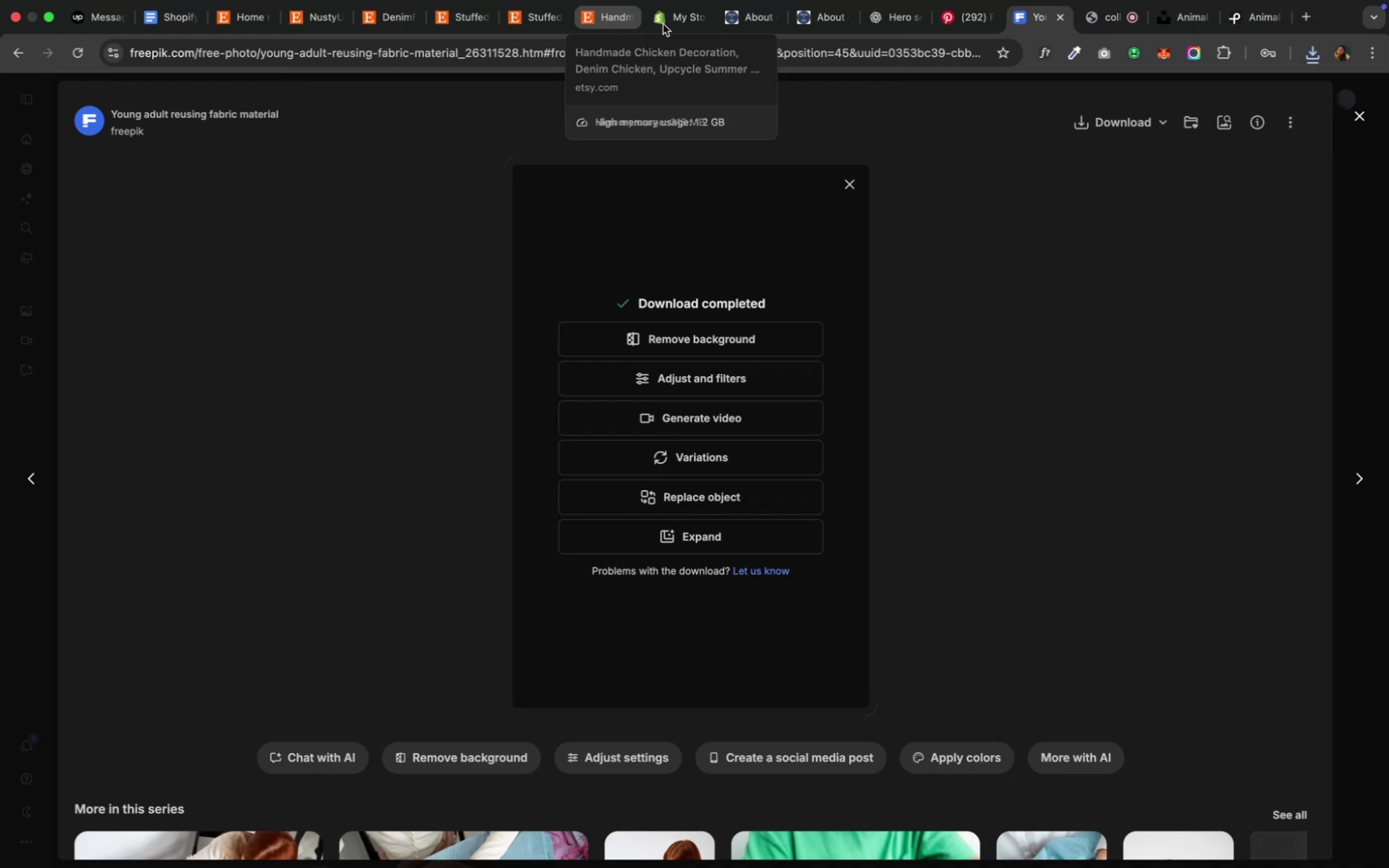 
left_click([665, 24])
 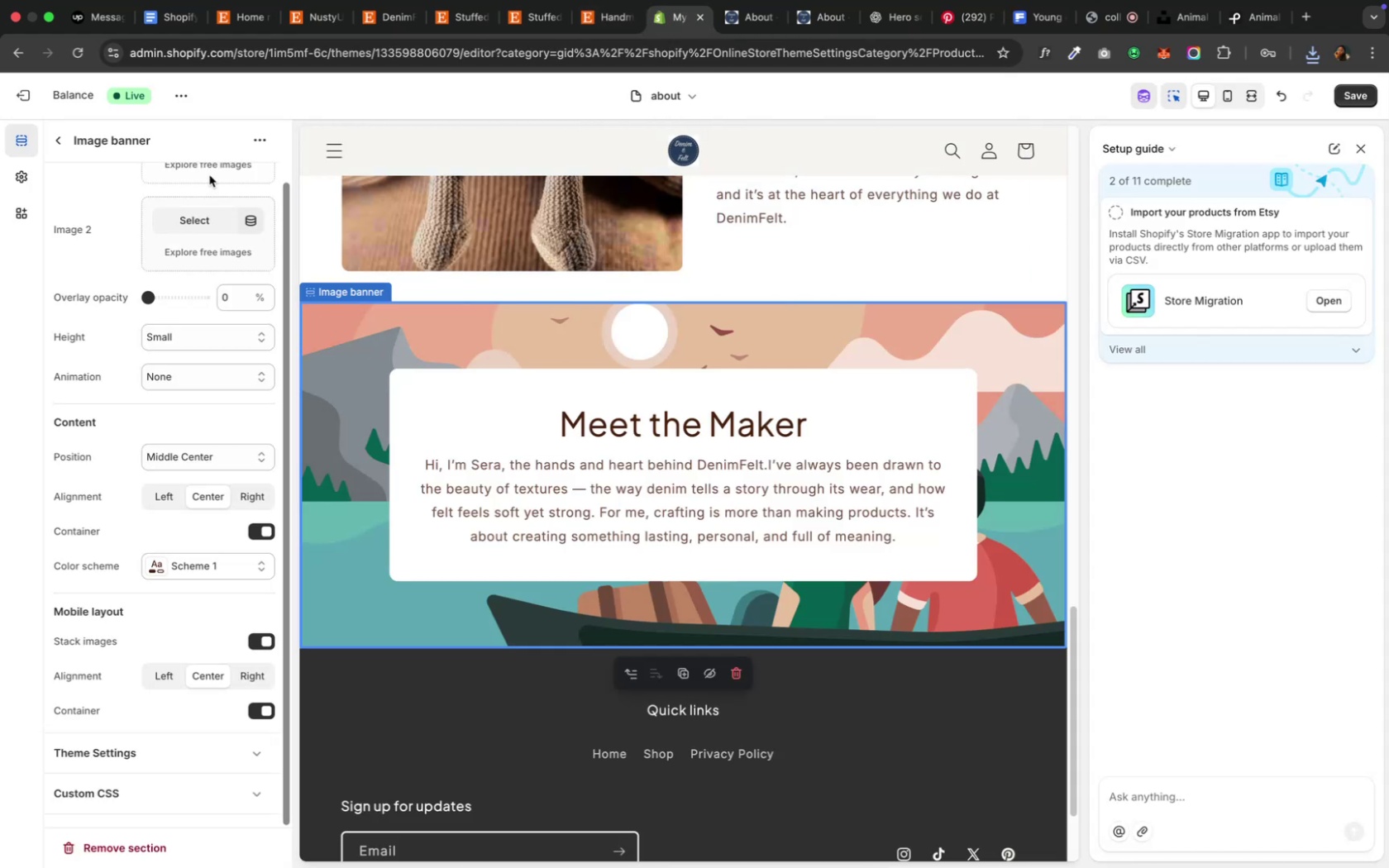 
scroll: coordinate [179, 309], scroll_direction: up, amount: 20.0
 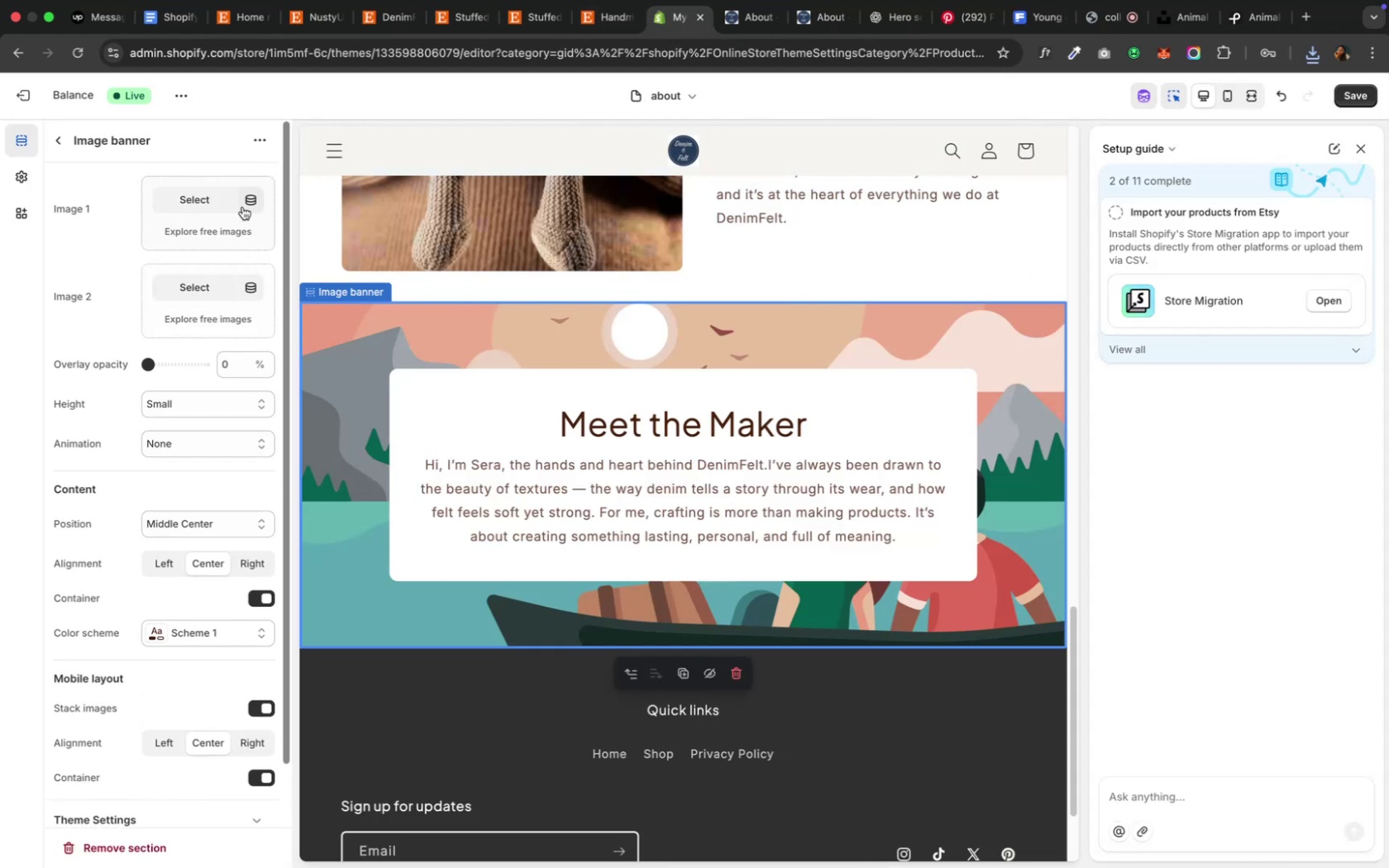 
mouse_move([199, 203])
 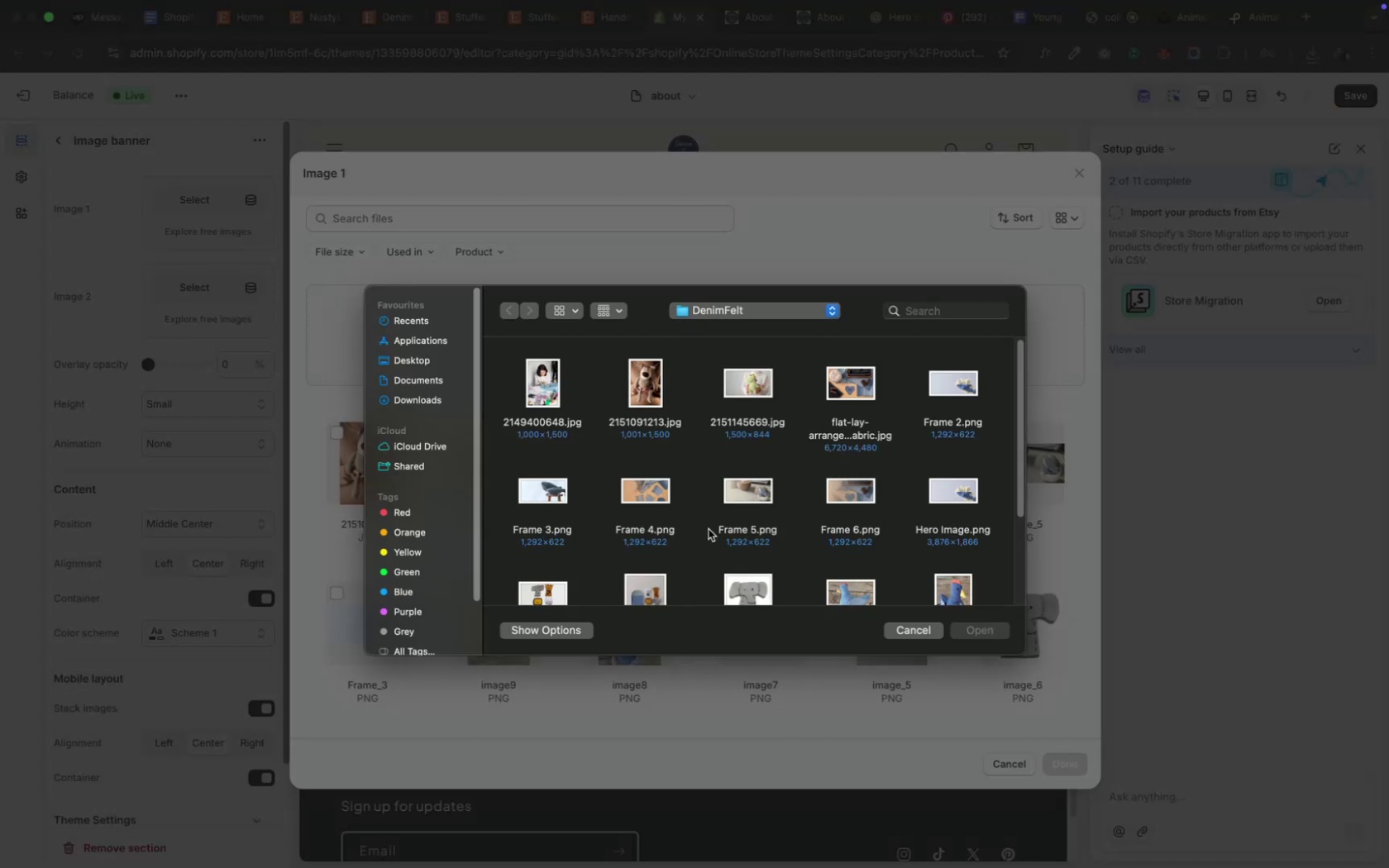 
wait(7.03)
 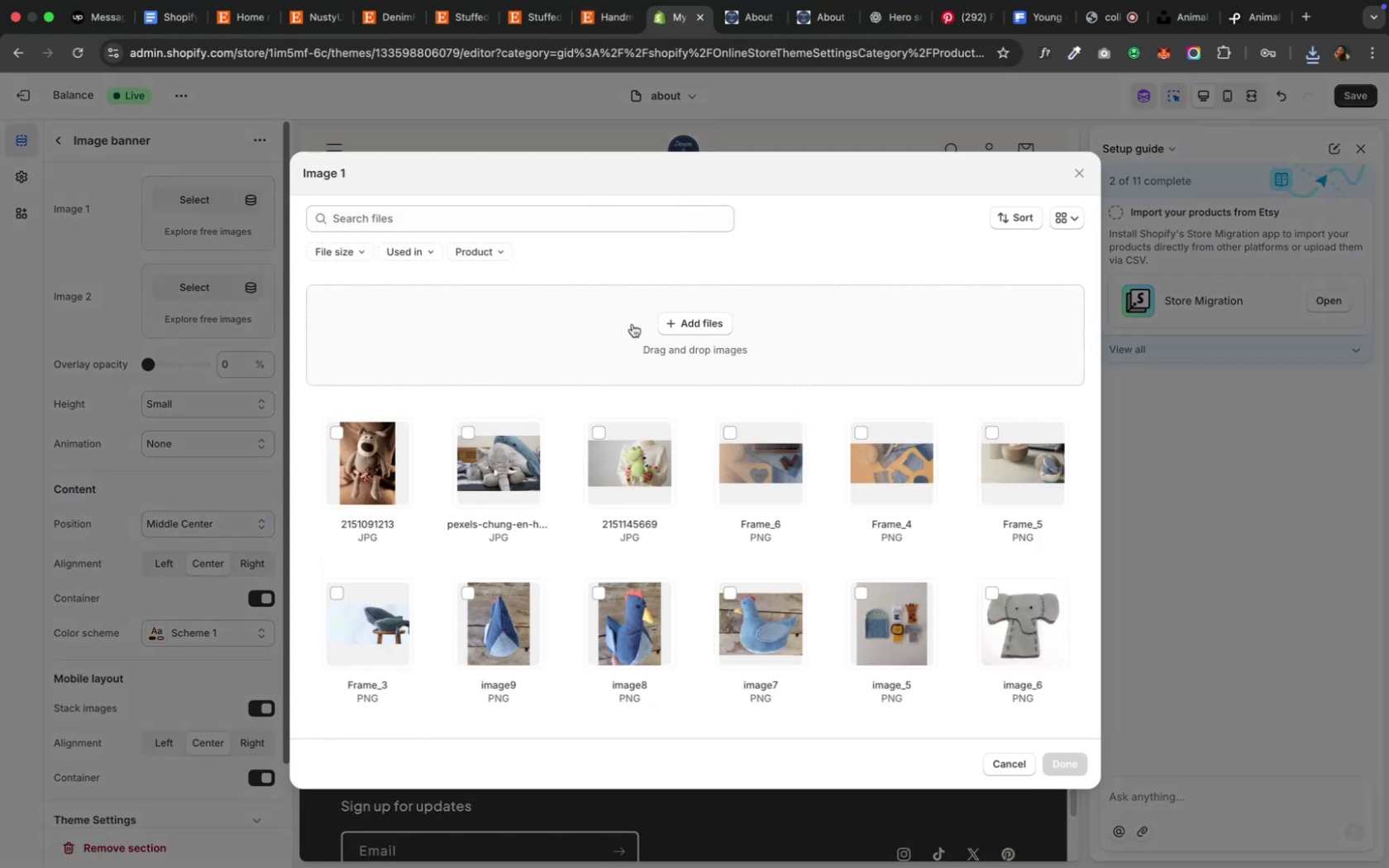 
left_click([537, 407])
 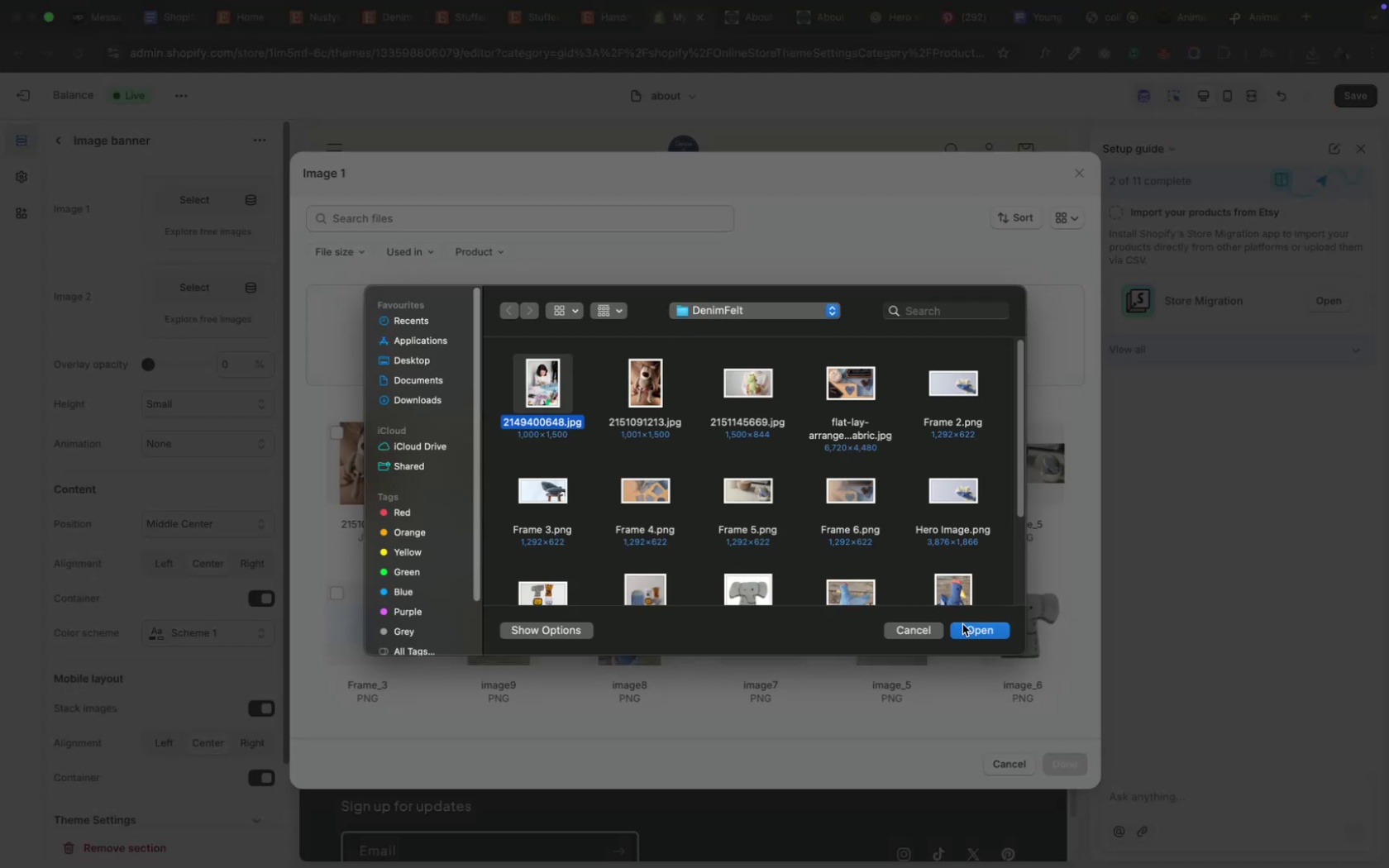 
left_click([966, 630])
 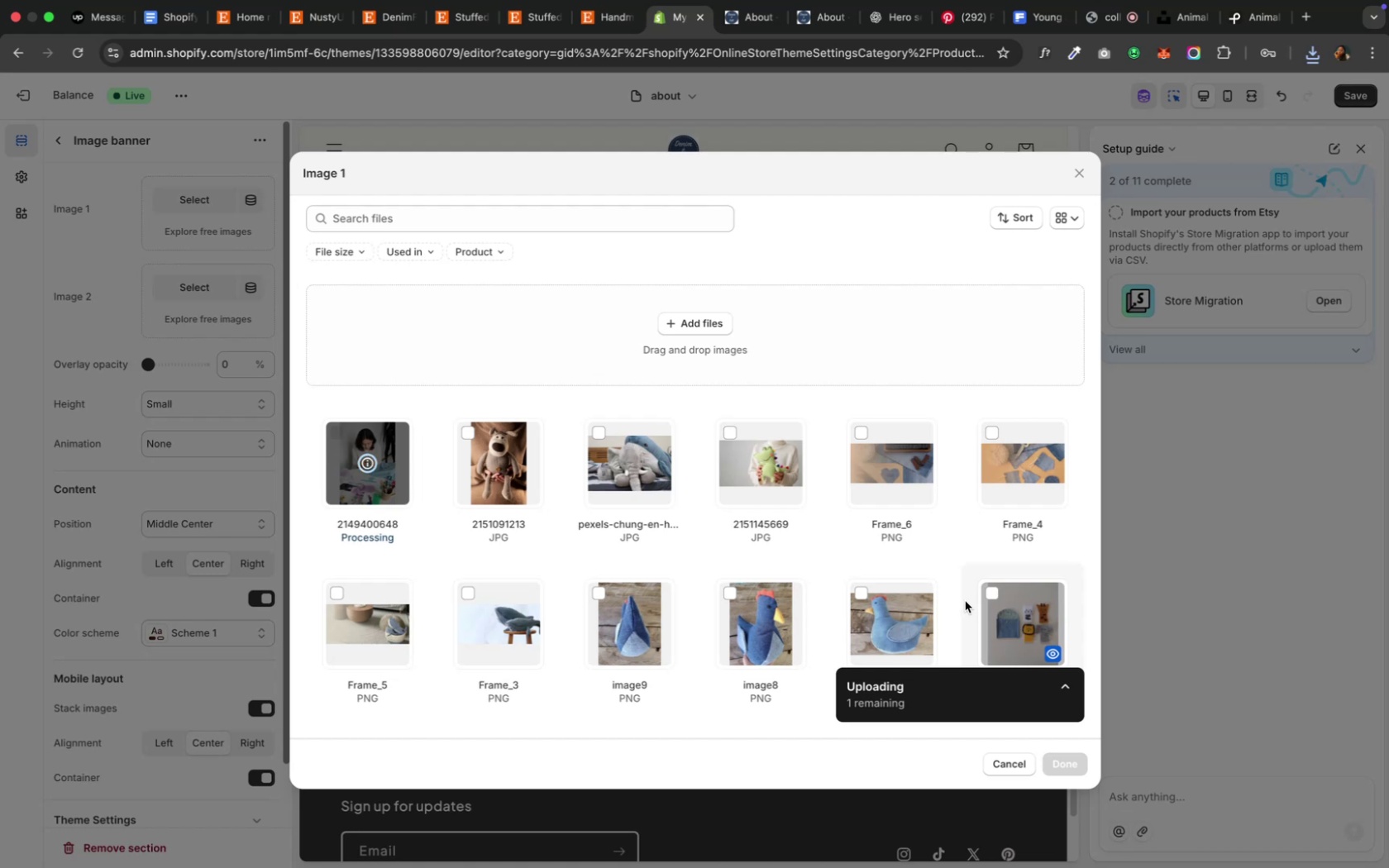 
wait(14.43)
 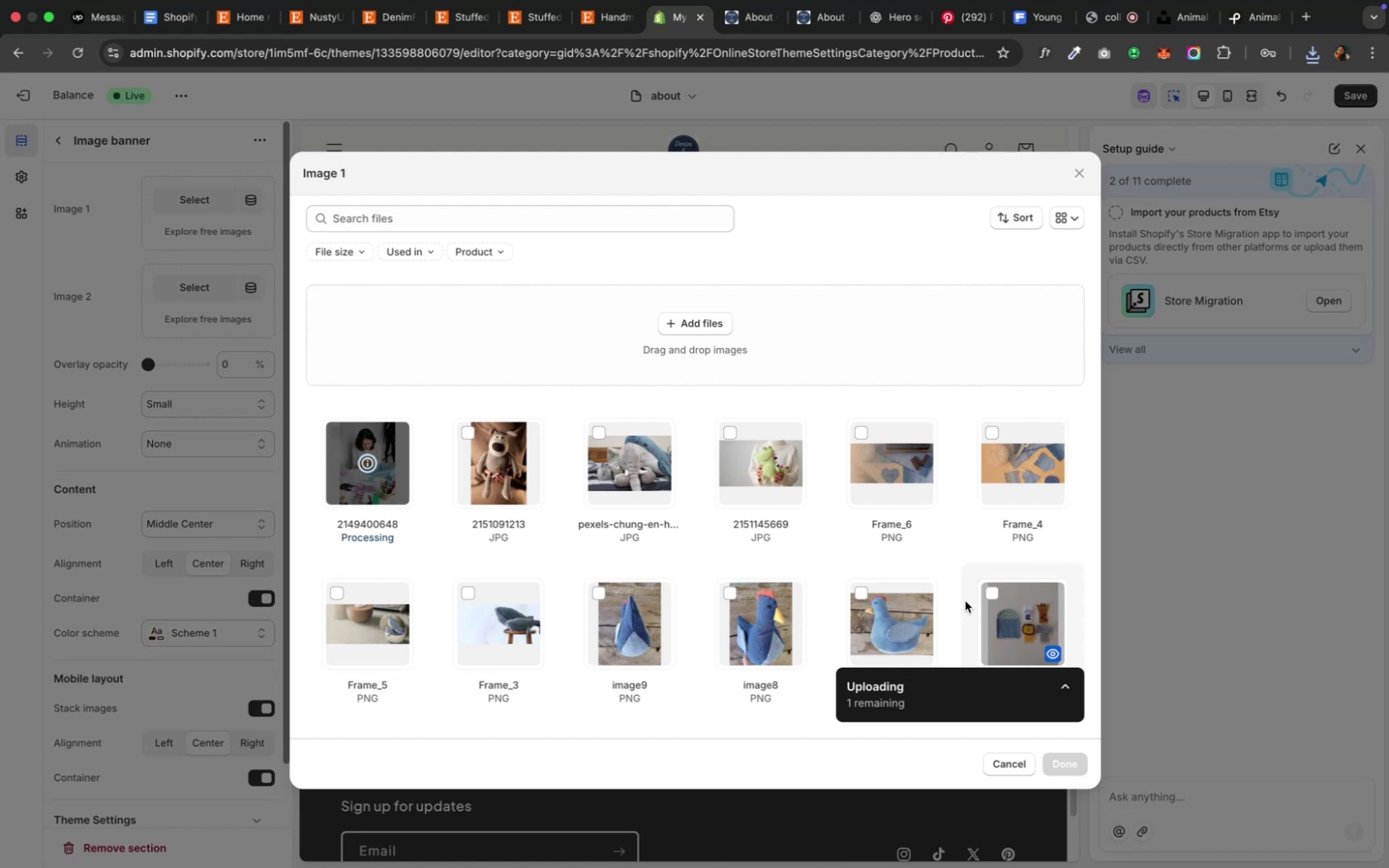 
left_click([1070, 765])
 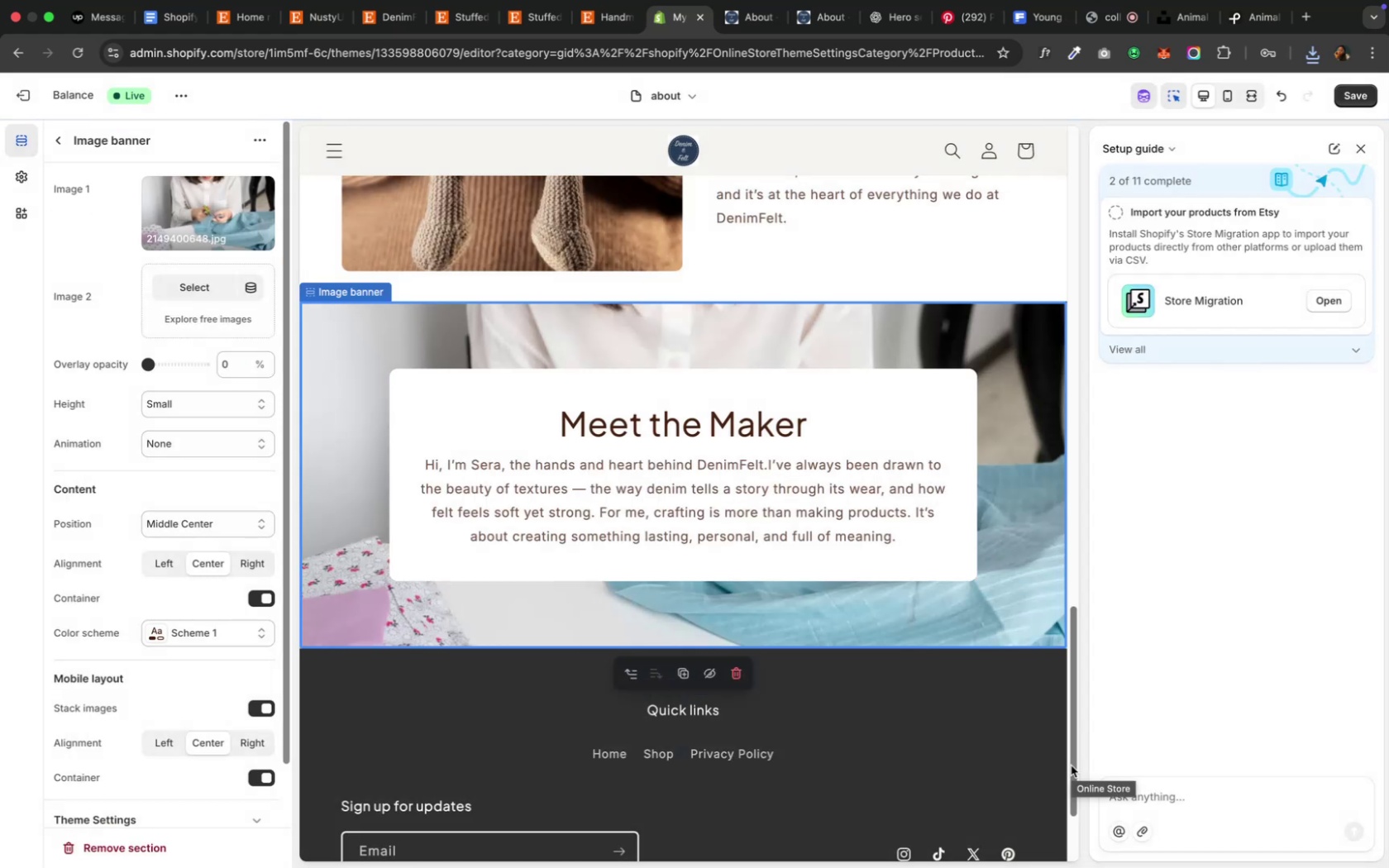 
wait(8.07)
 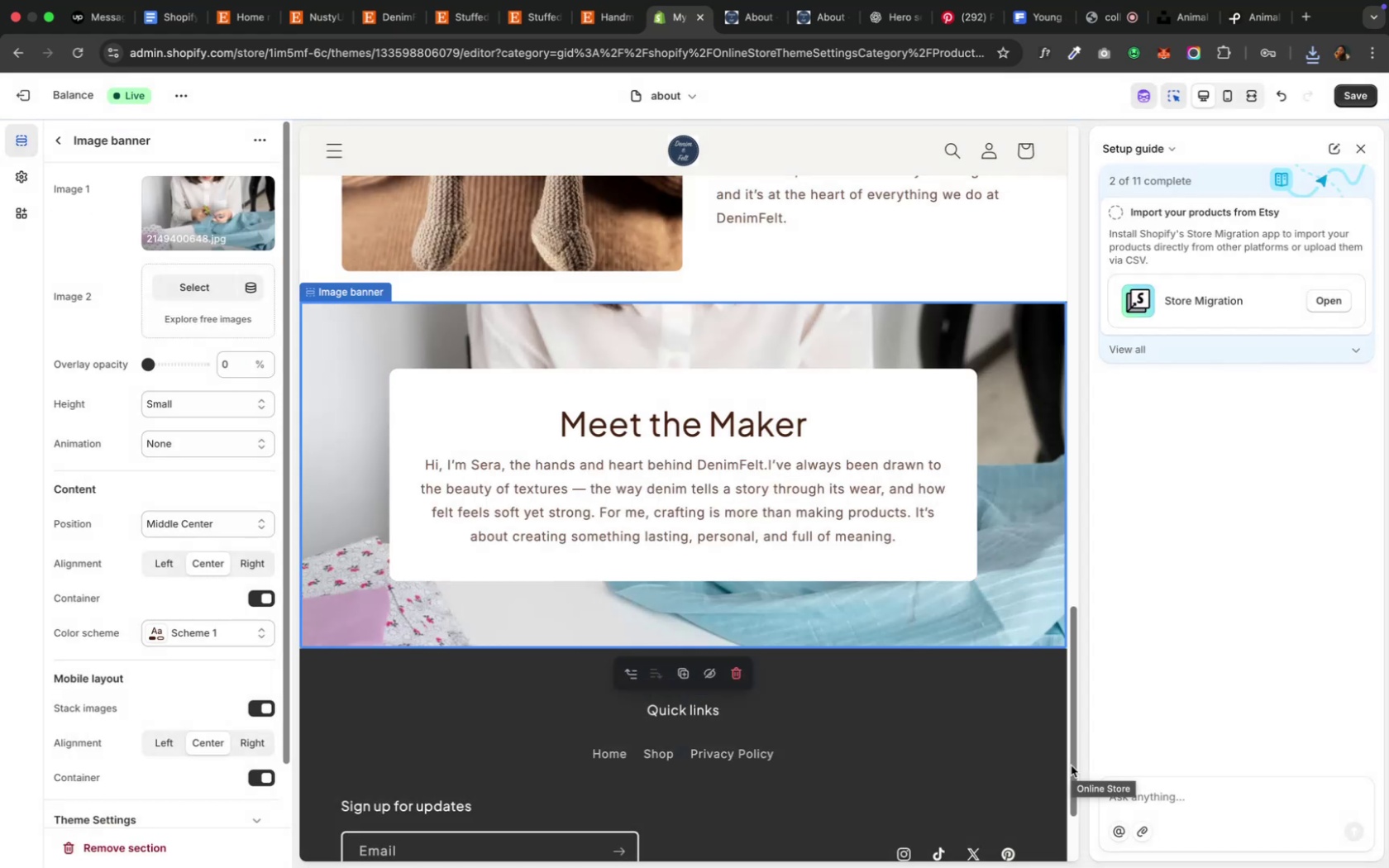 
left_click_drag(start_coordinate=[351, 449], to_coordinate=[341, 479])
 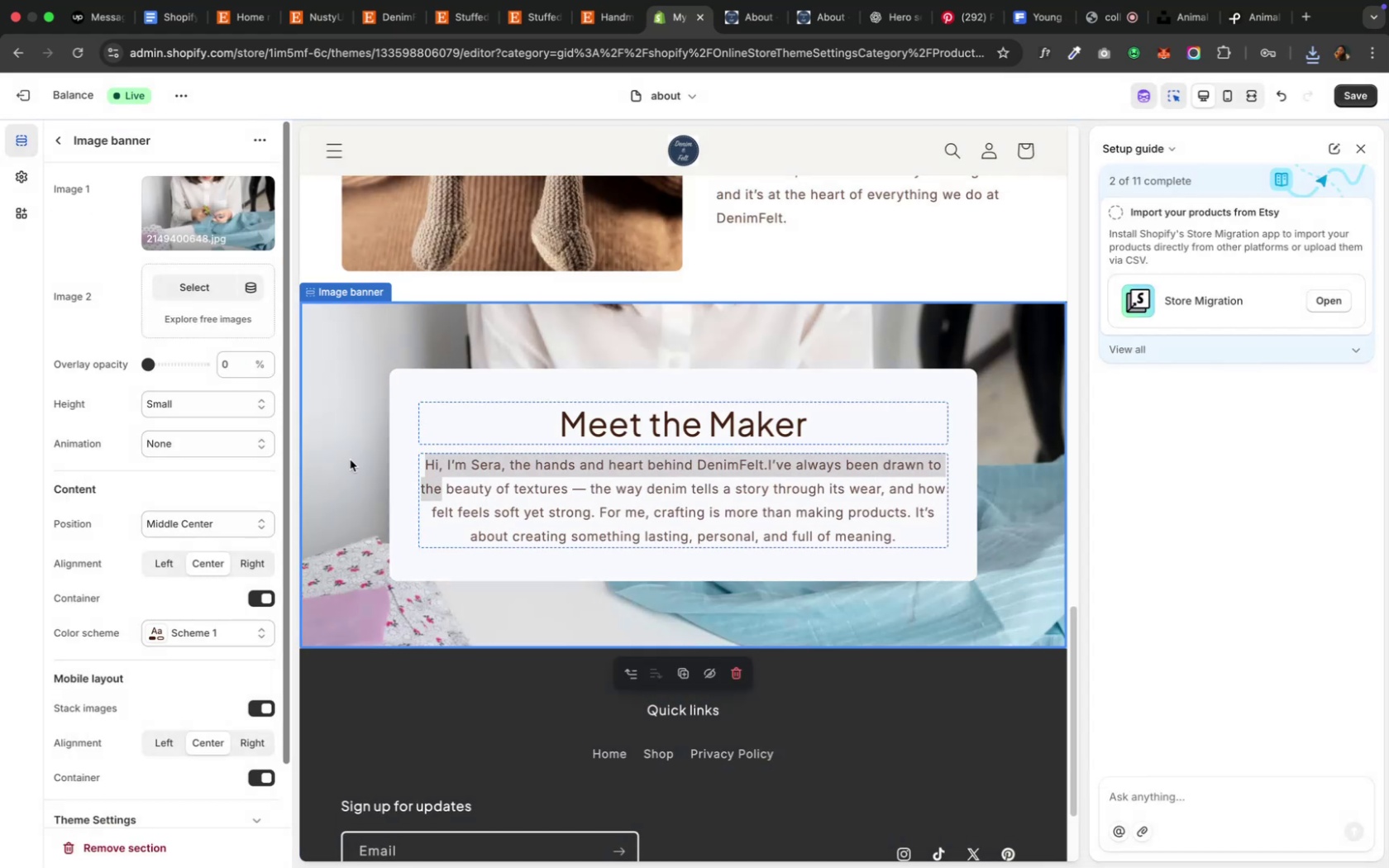 
left_click([350, 460])
 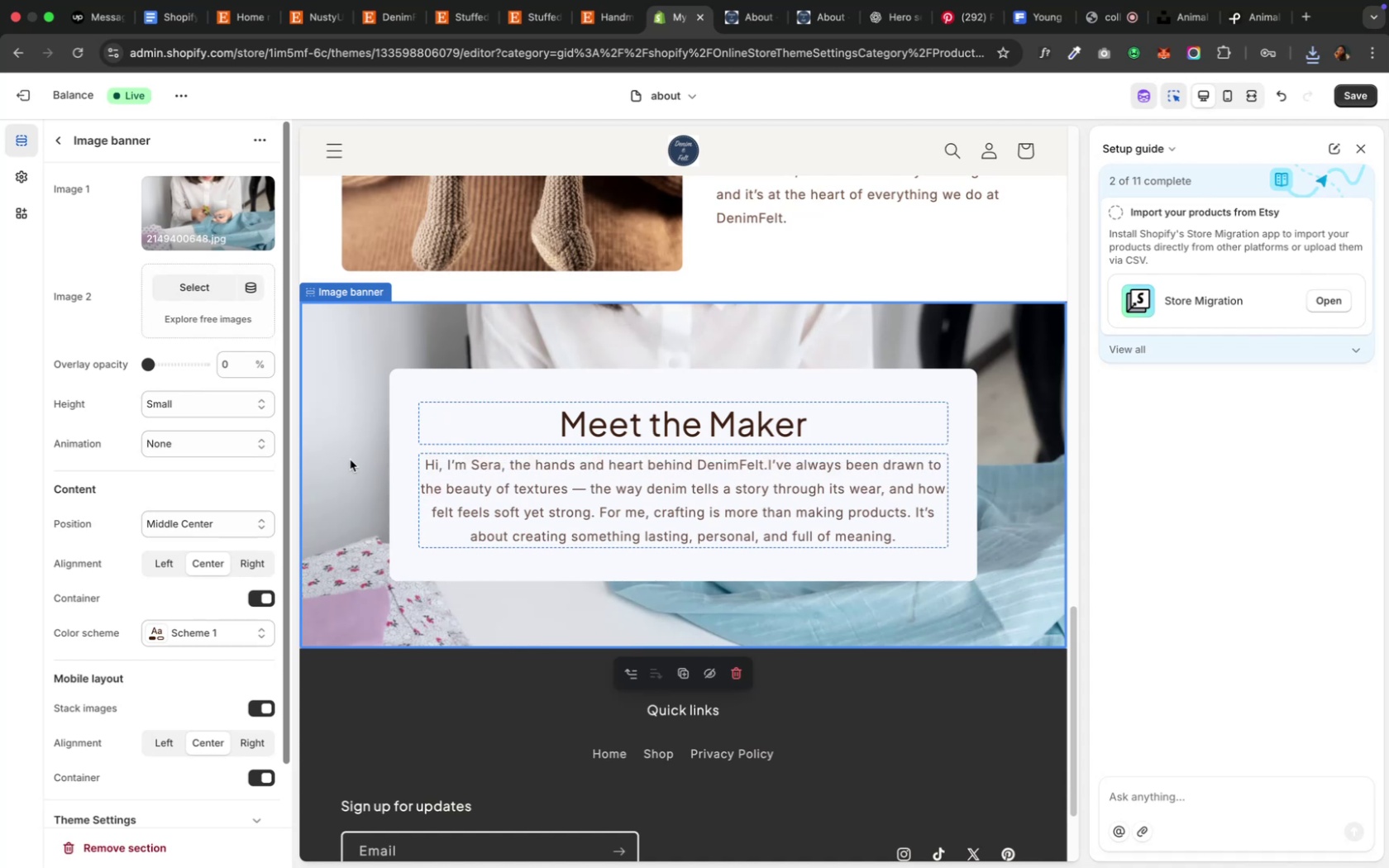 
left_click([350, 460])
 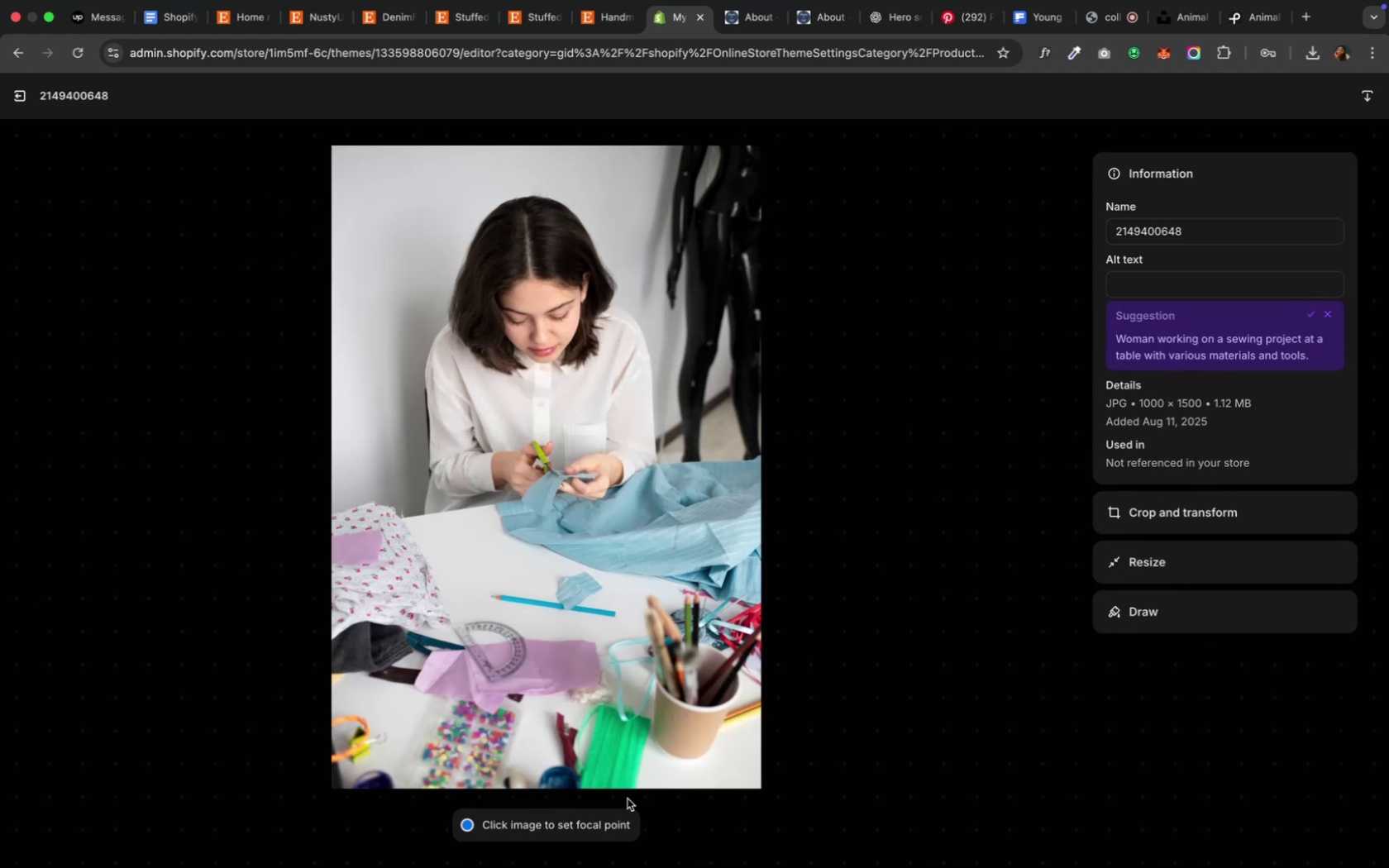 
wait(15.49)
 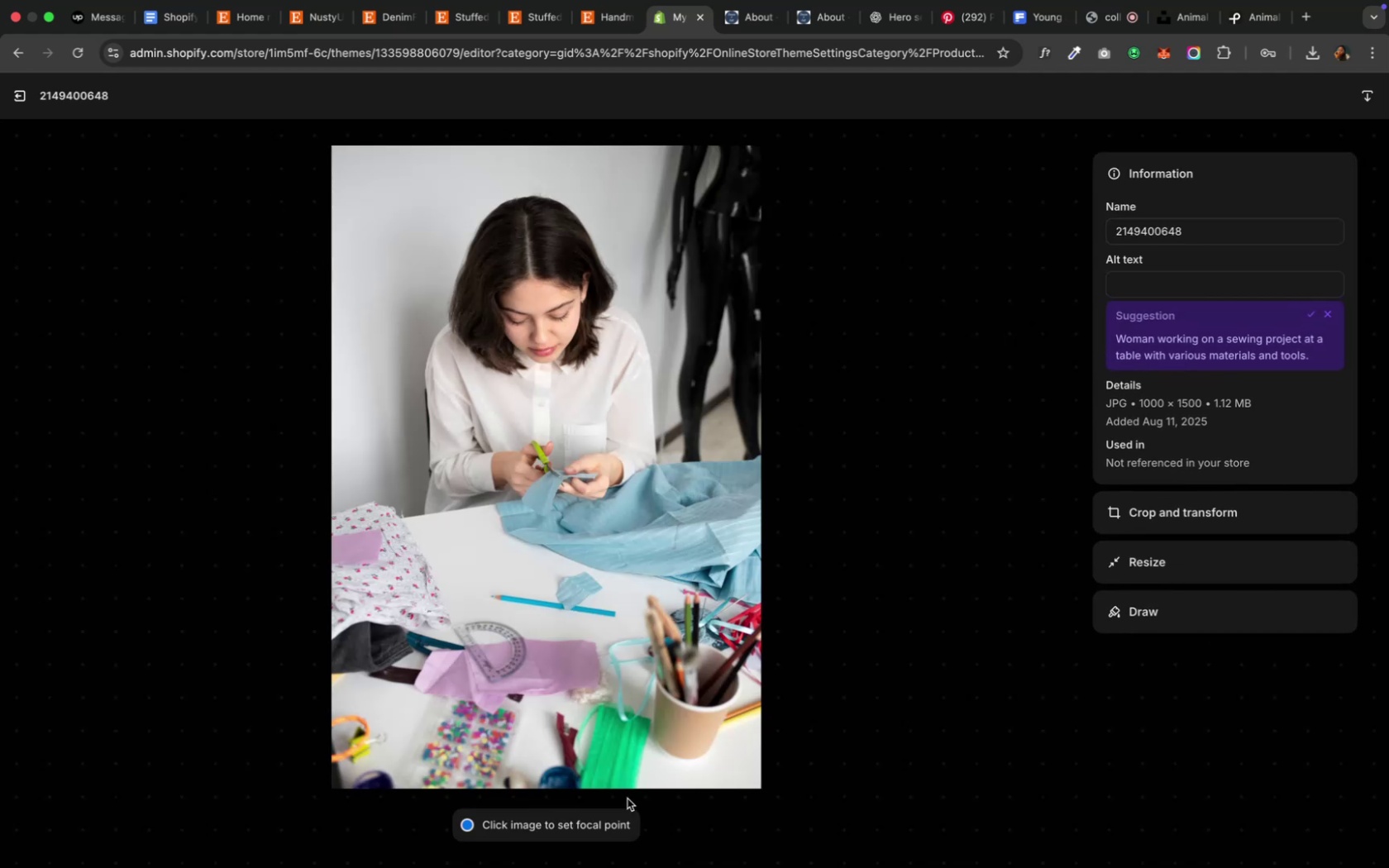 
left_click_drag(start_coordinate=[437, 201], to_coordinate=[539, 316])
 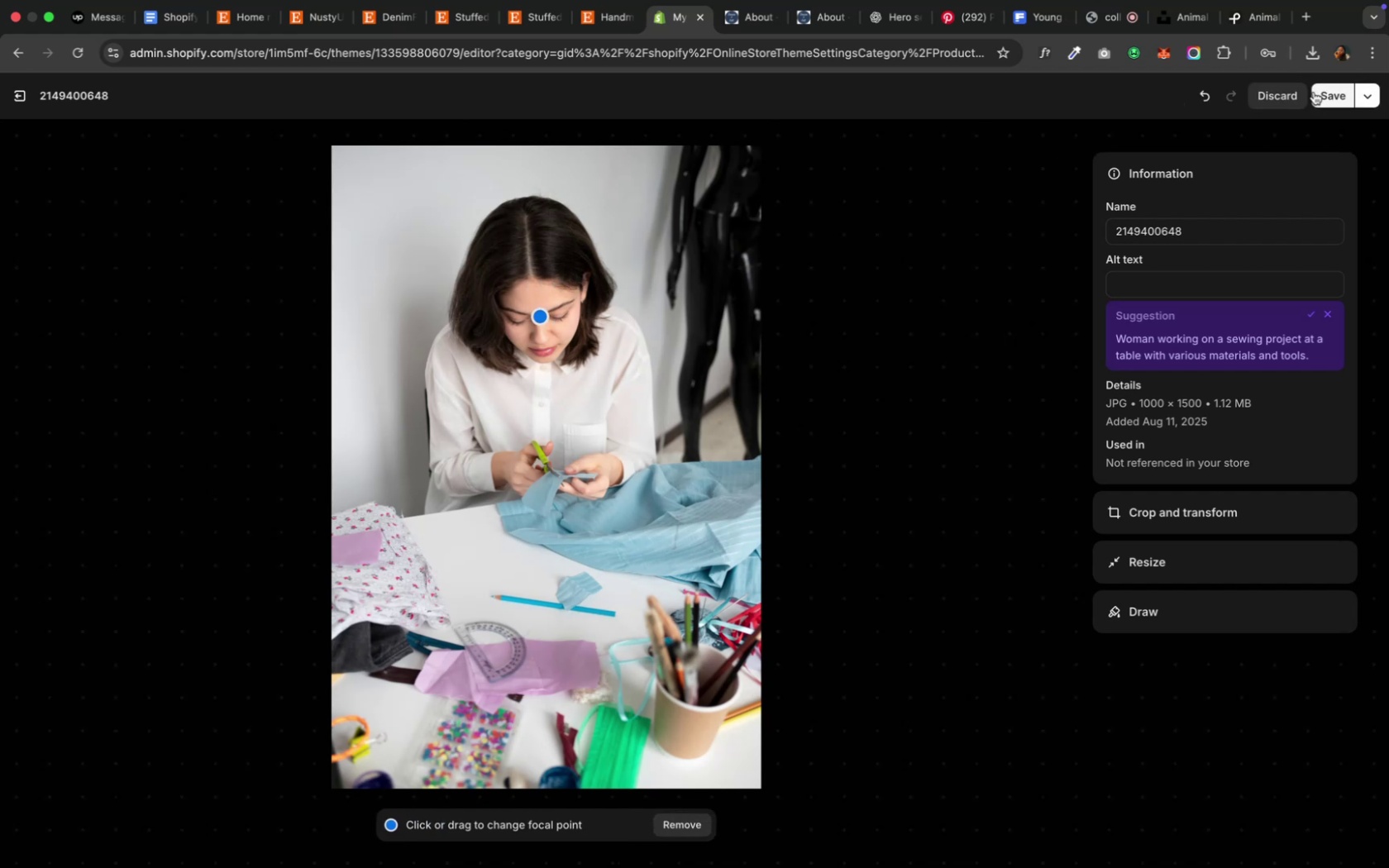 
wait(9.33)
 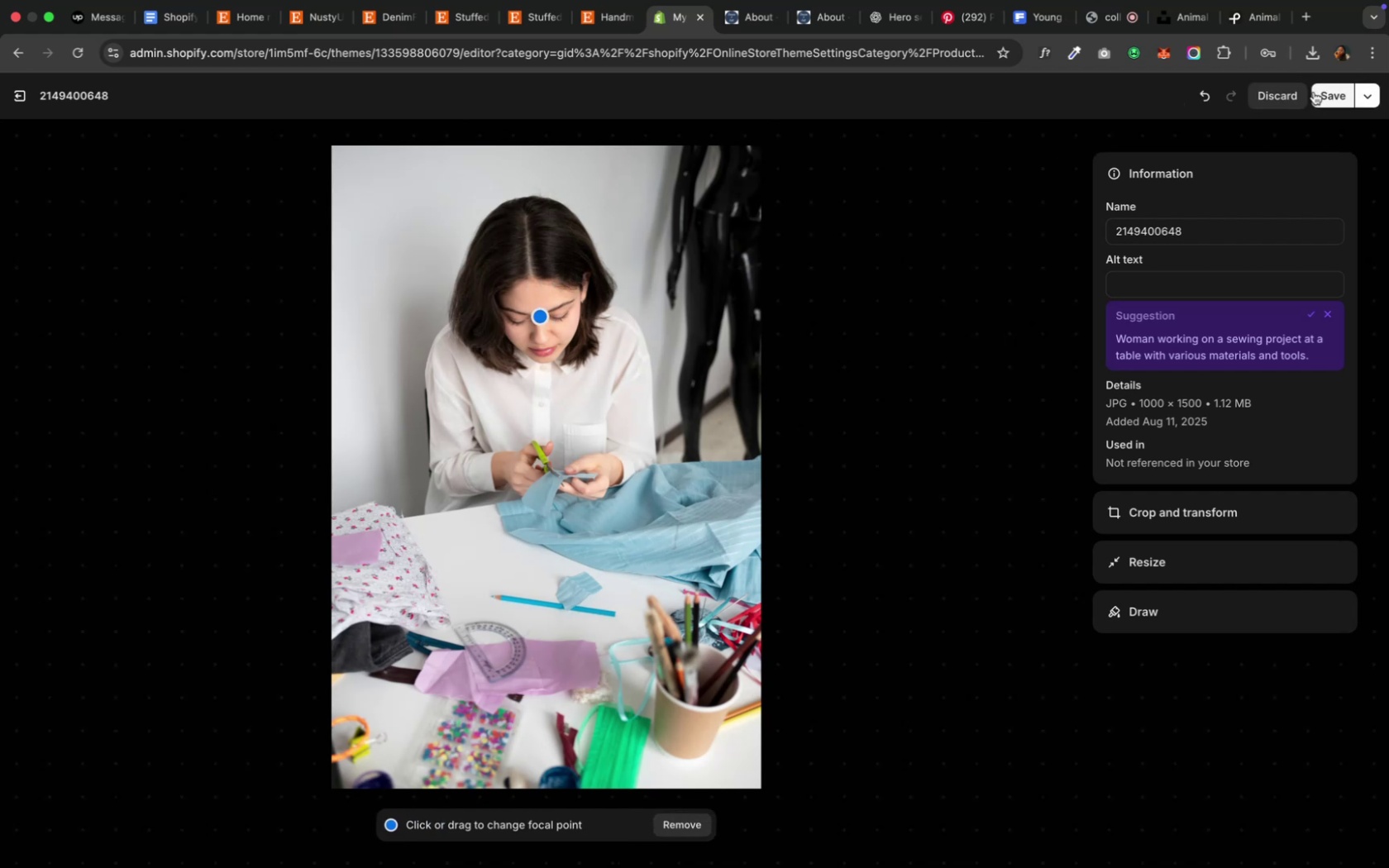 
left_click([1323, 88])
 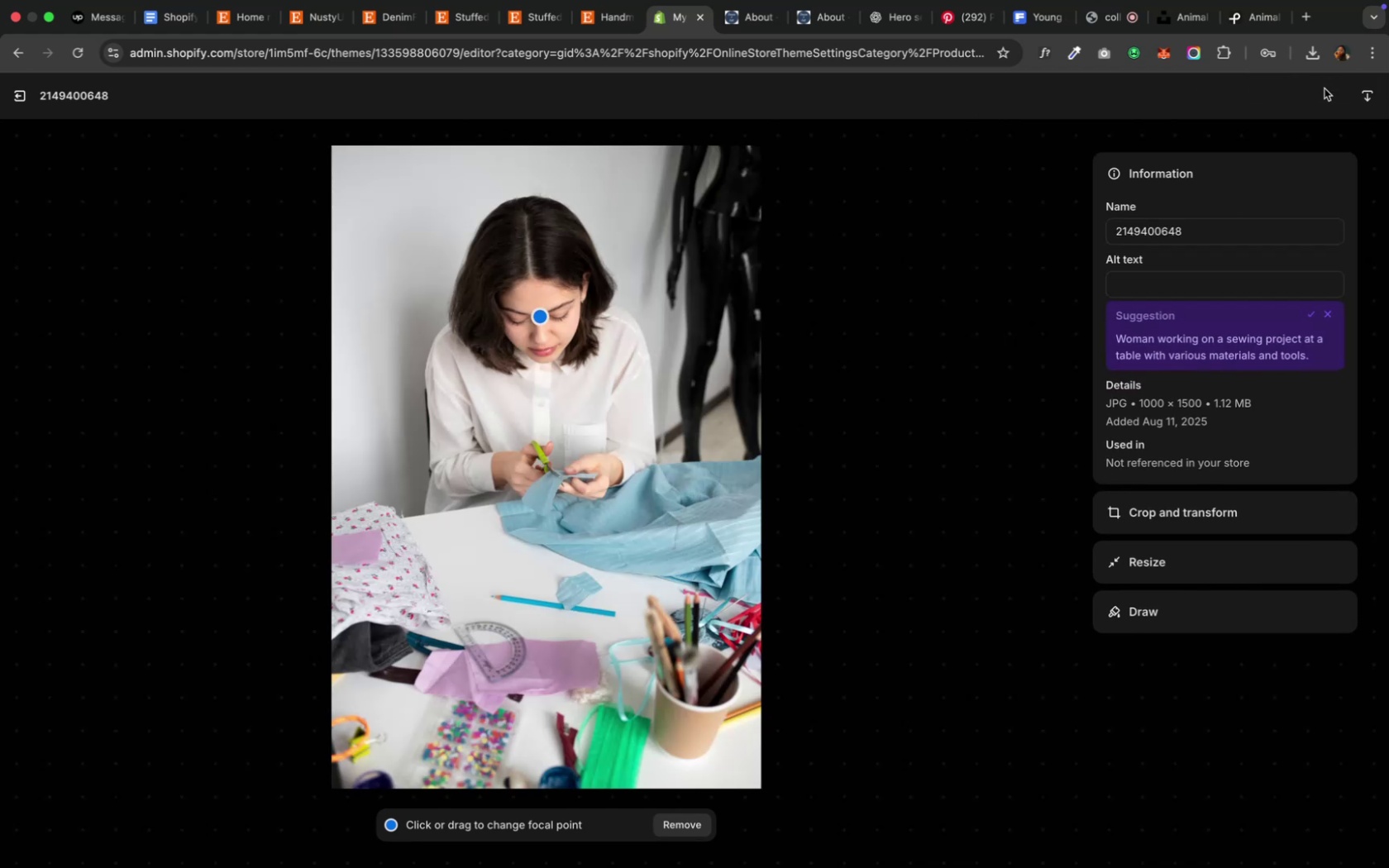 
wait(6.95)
 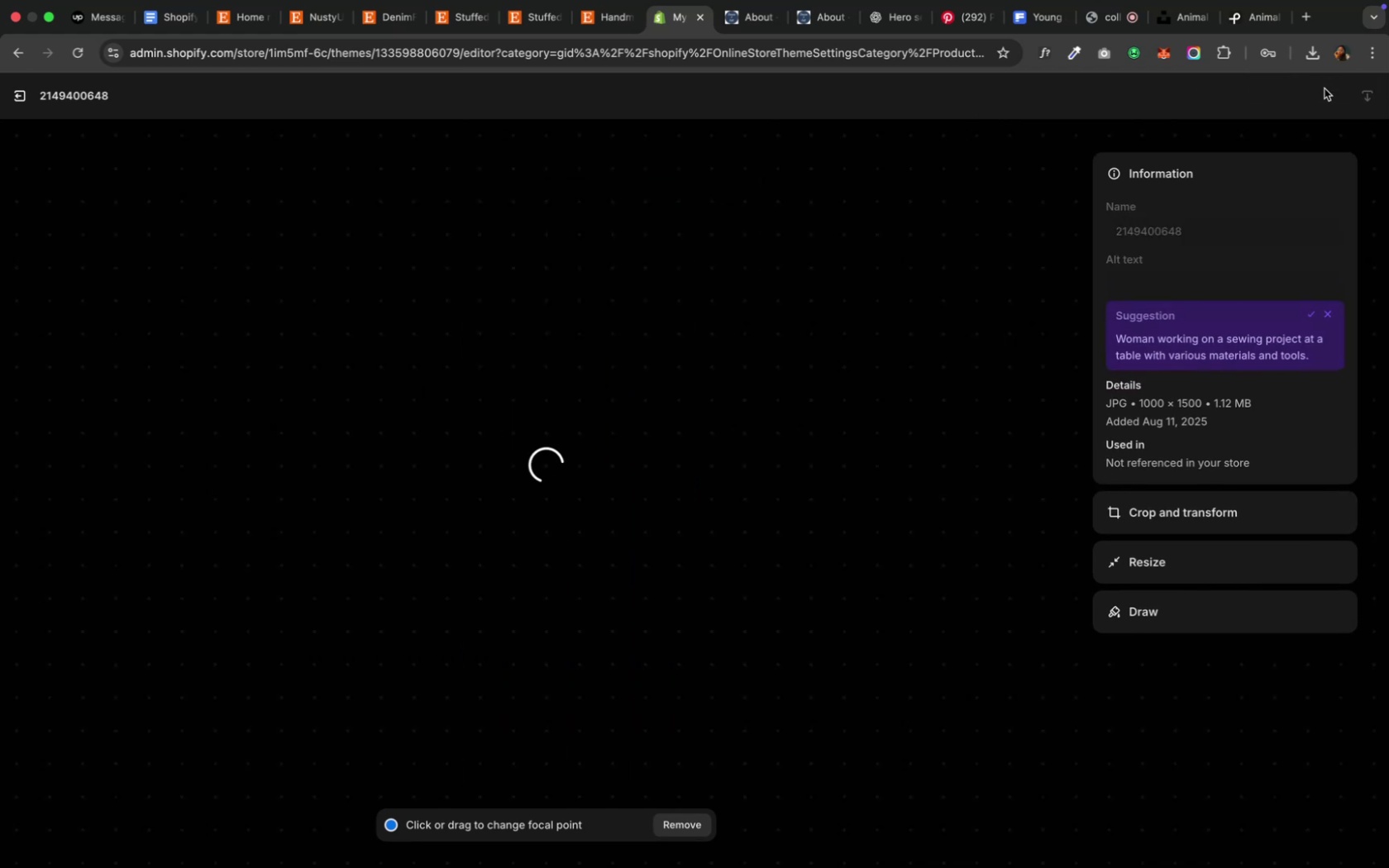 
mouse_move([1362, 94])
 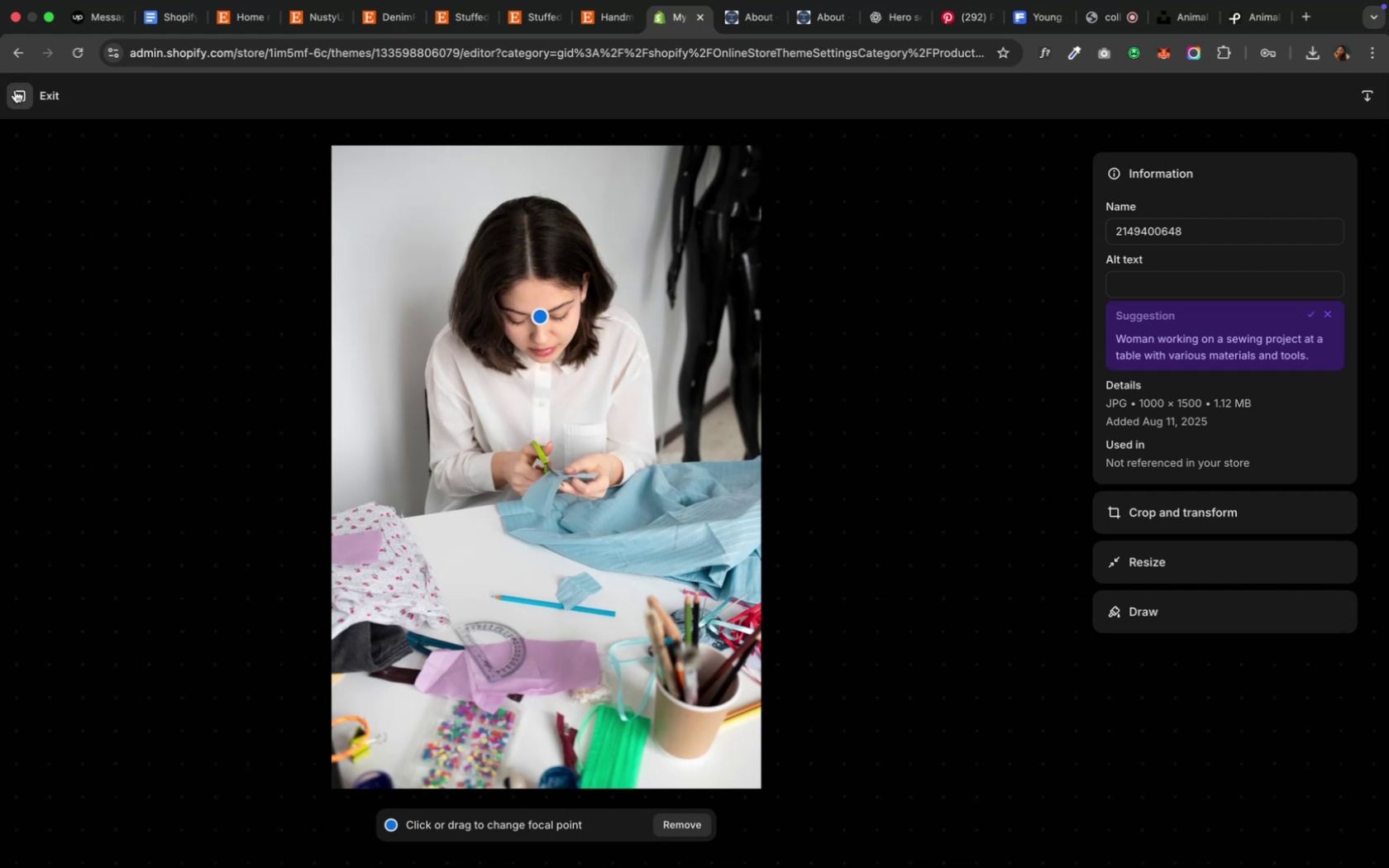 
left_click([16, 90])
 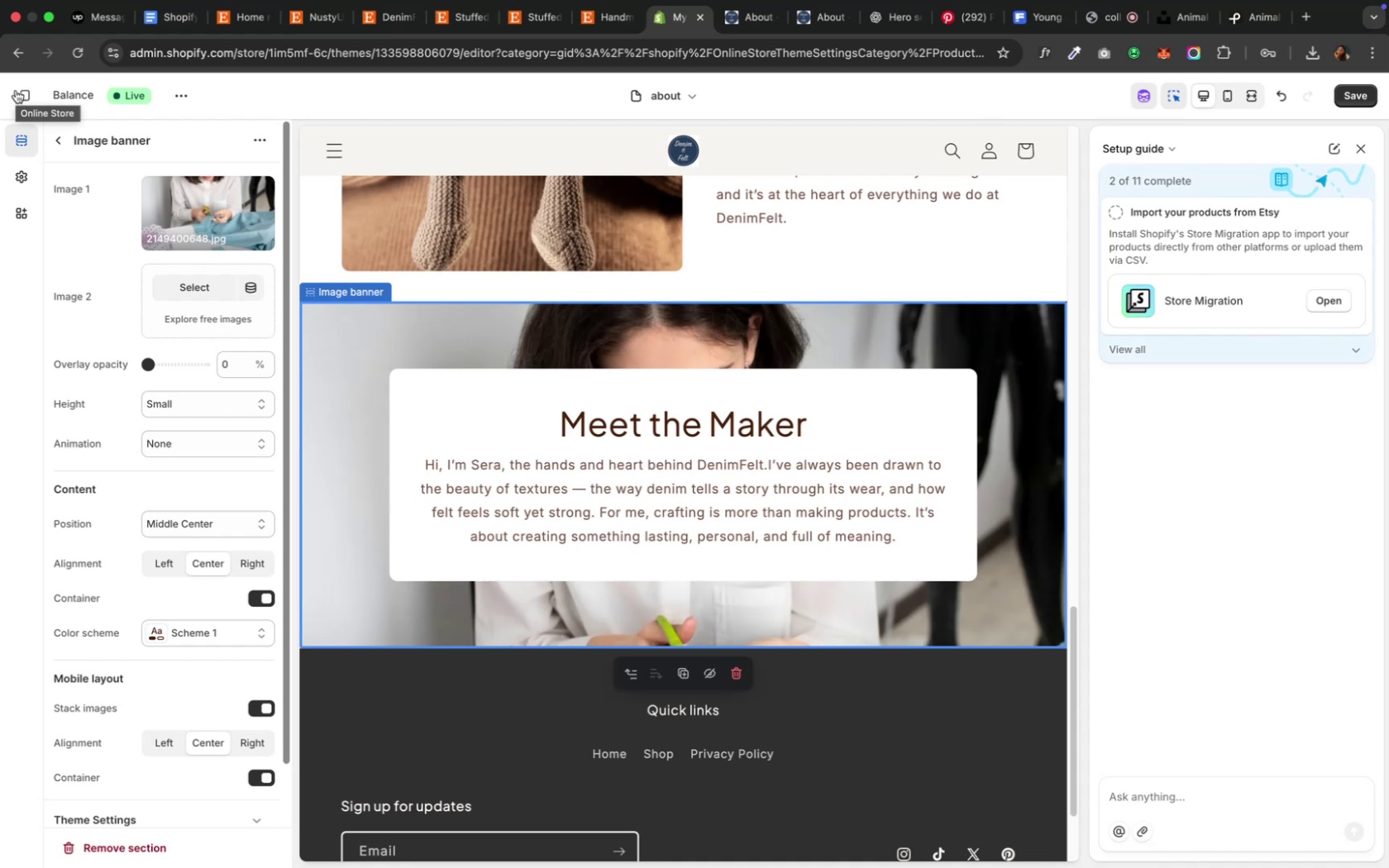 
wait(8.38)
 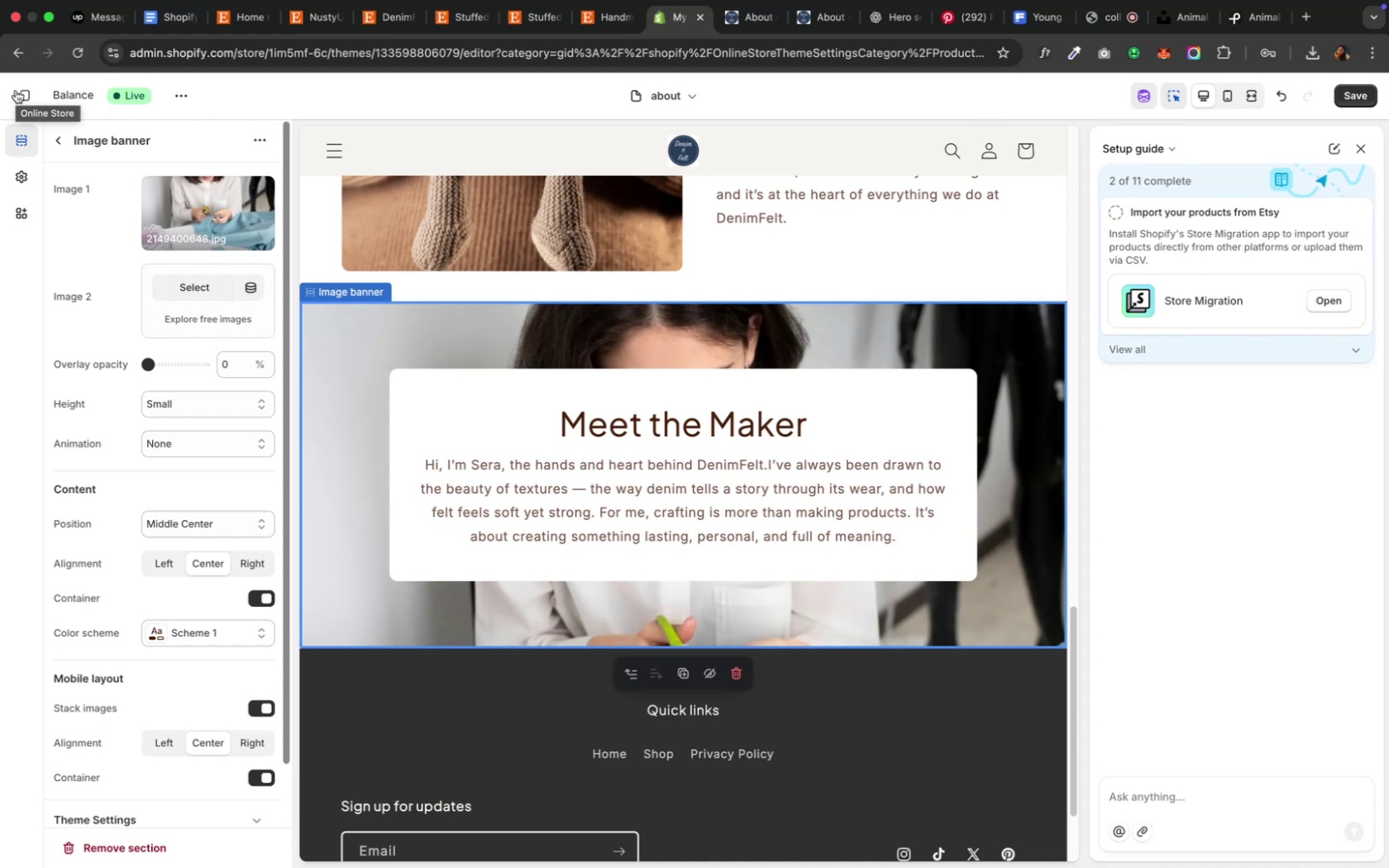 
left_click([169, 565])
 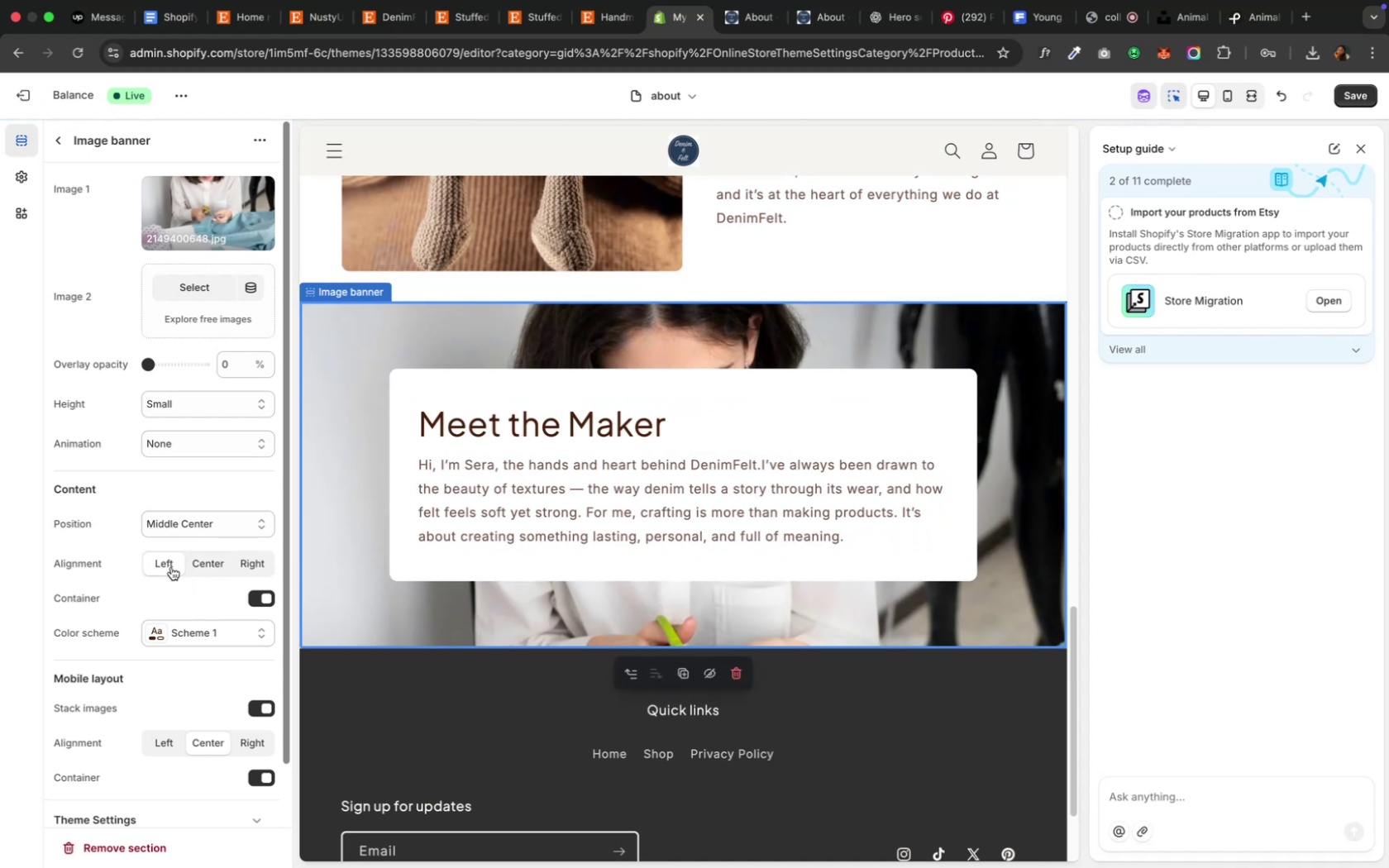 
left_click([209, 521])
 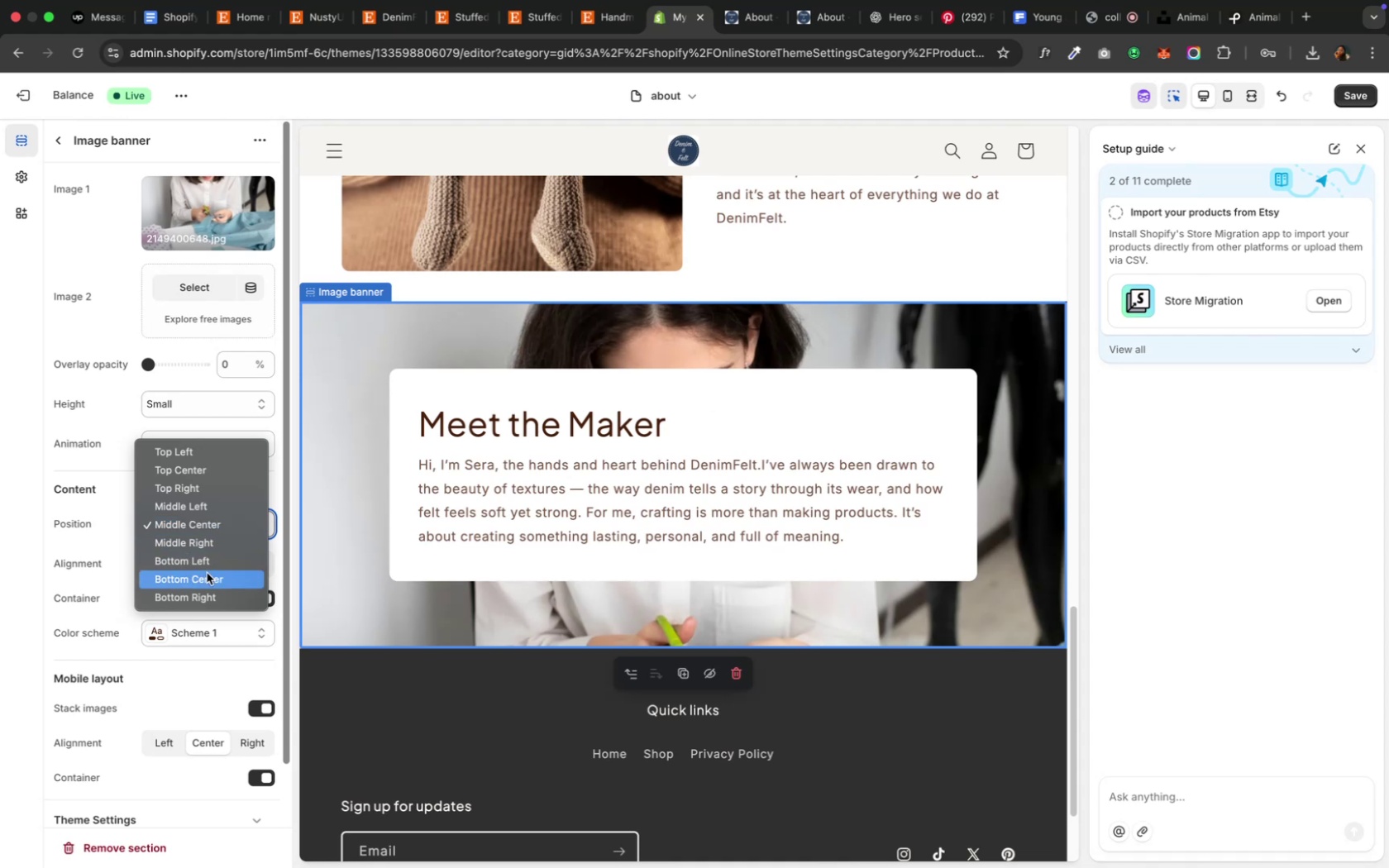 
left_click([208, 588])
 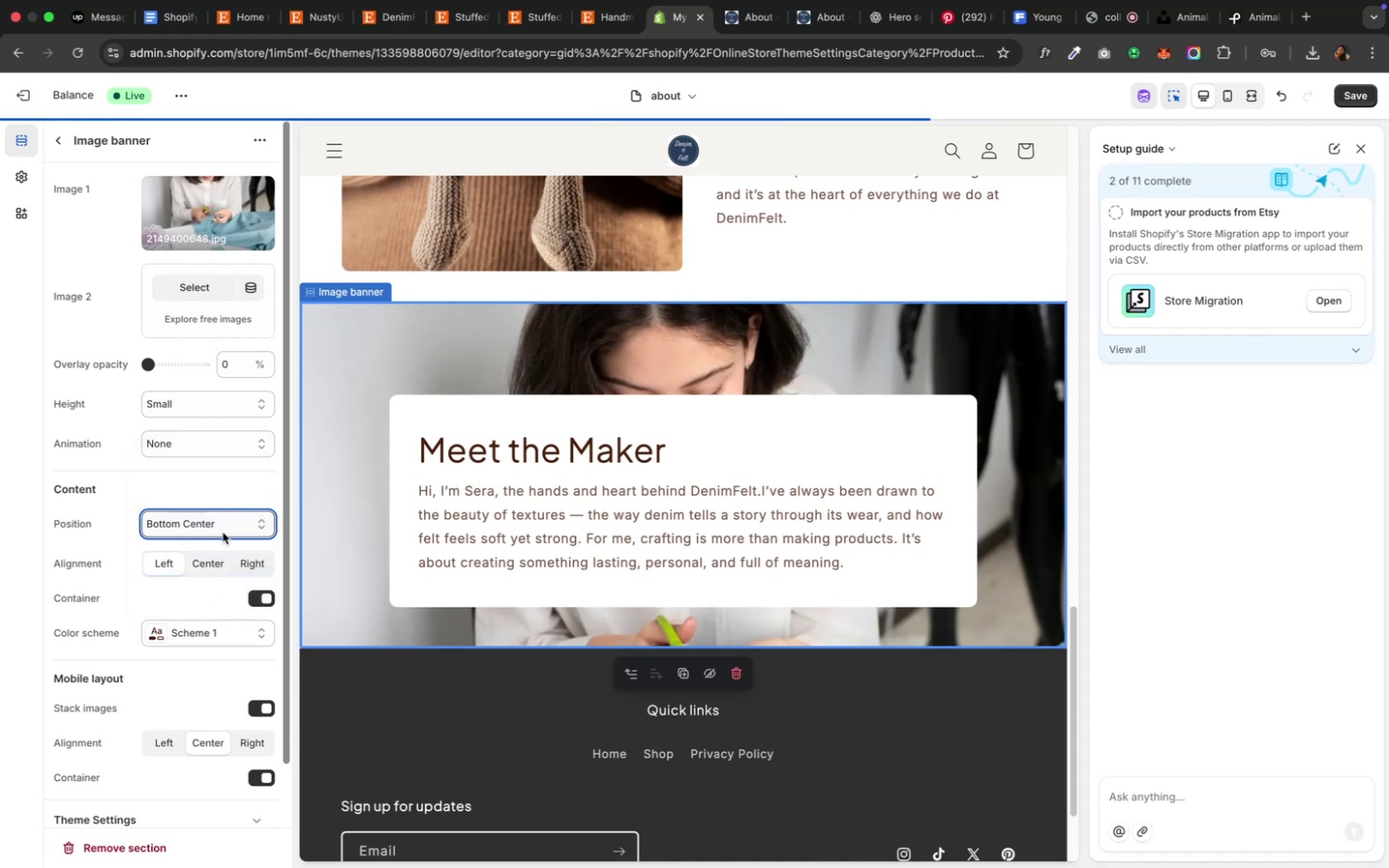 
left_click([223, 530])
 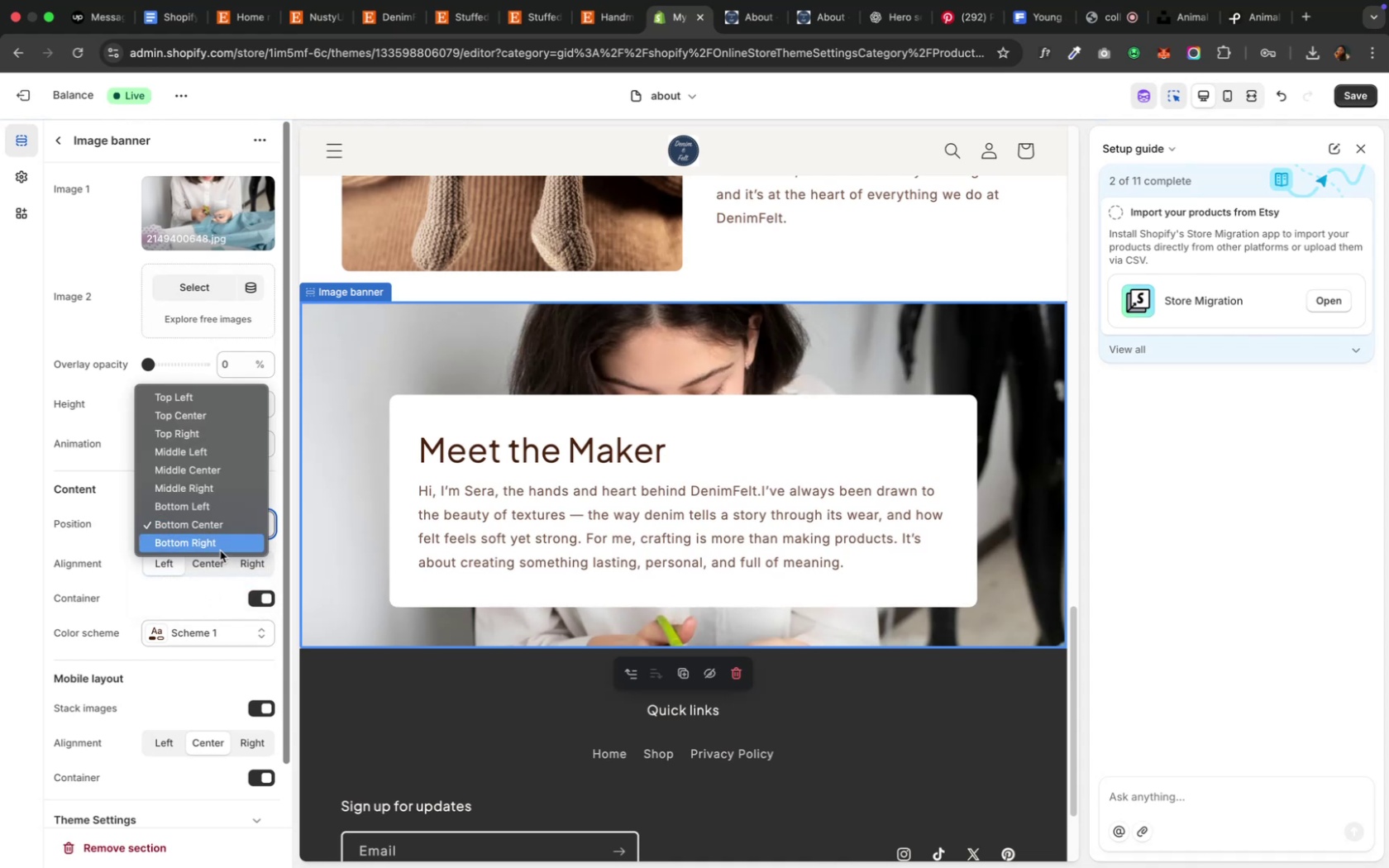 
left_click([220, 548])
 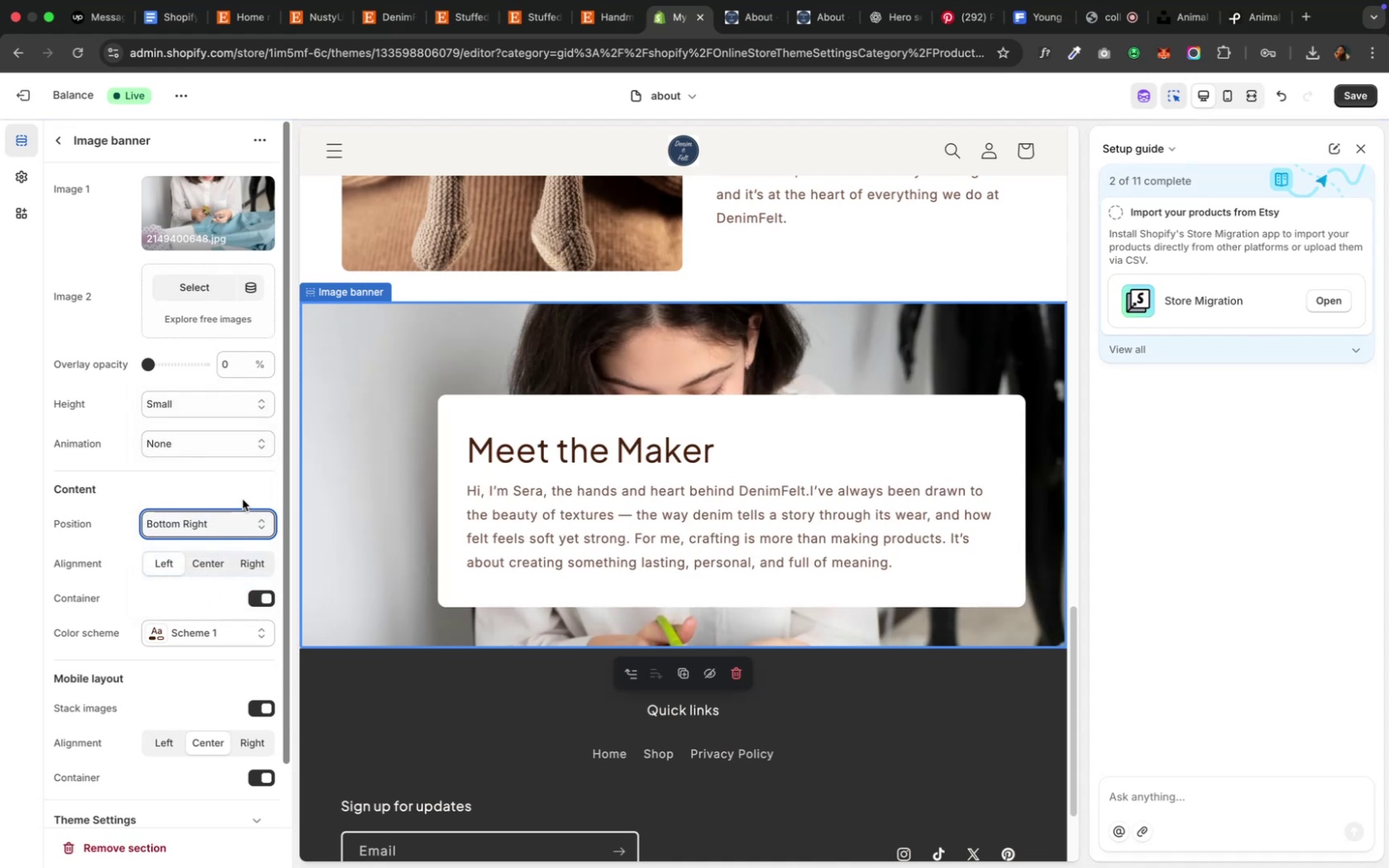 
left_click([239, 520])
 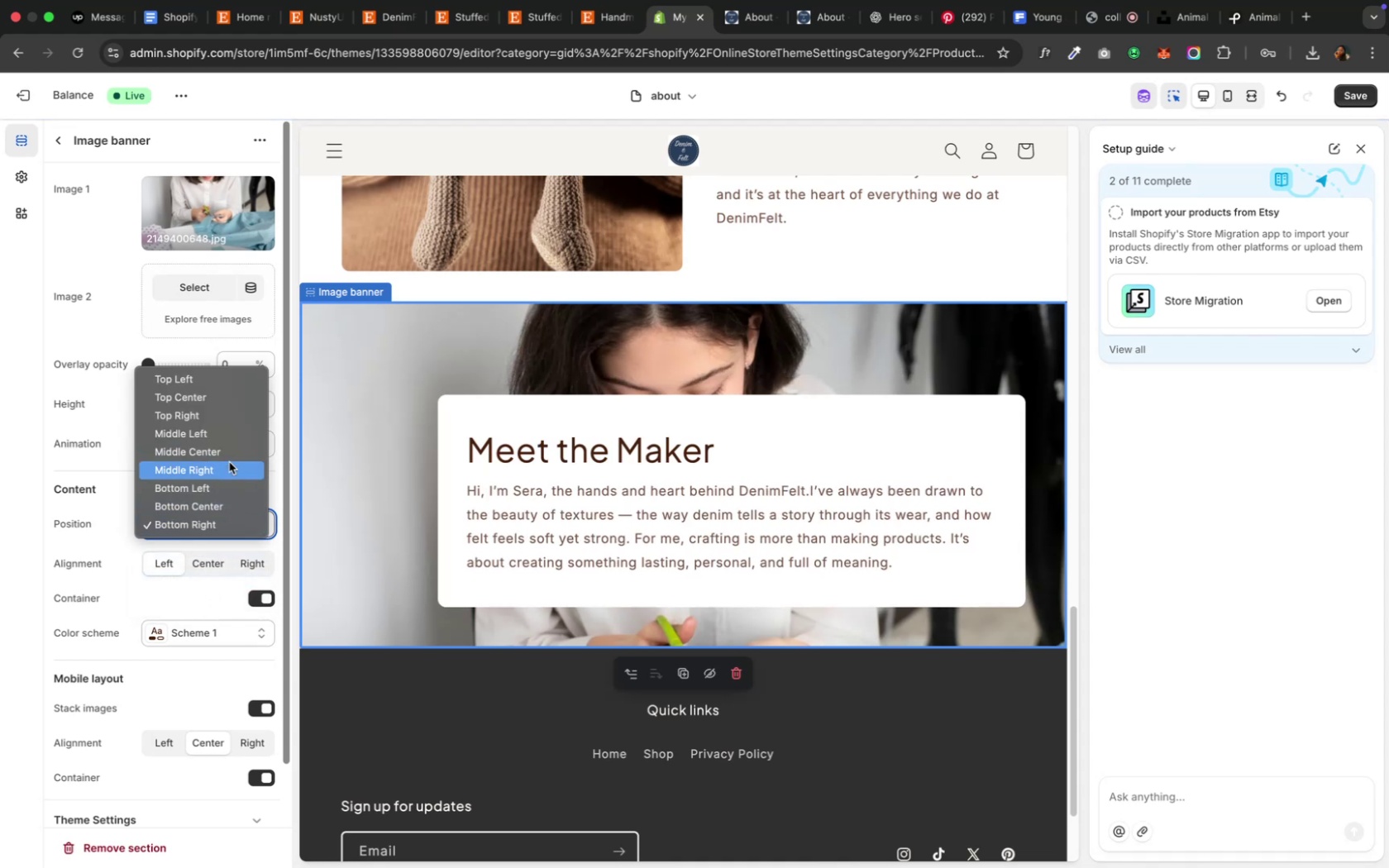 
left_click([225, 481])
 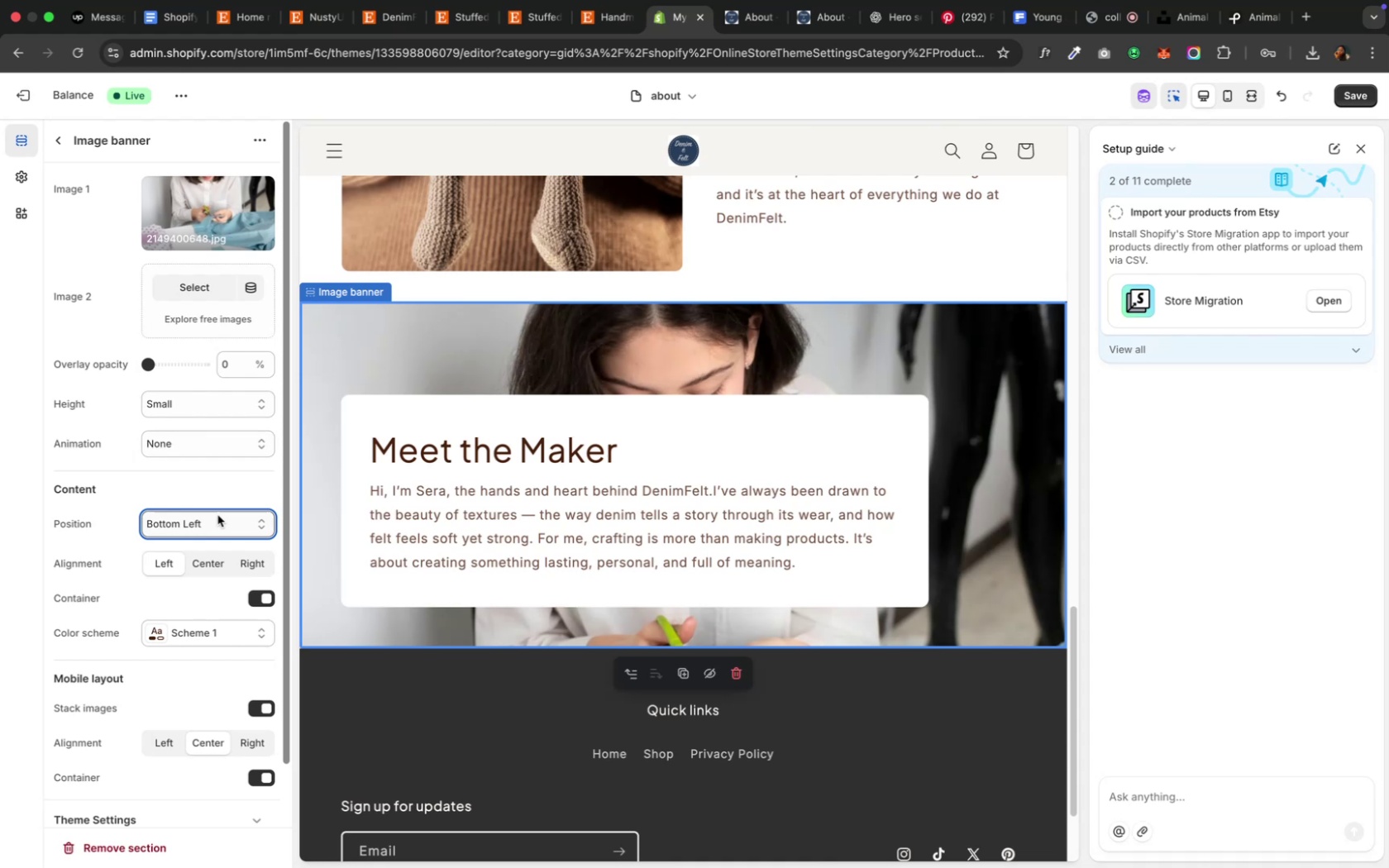 
wait(23.31)
 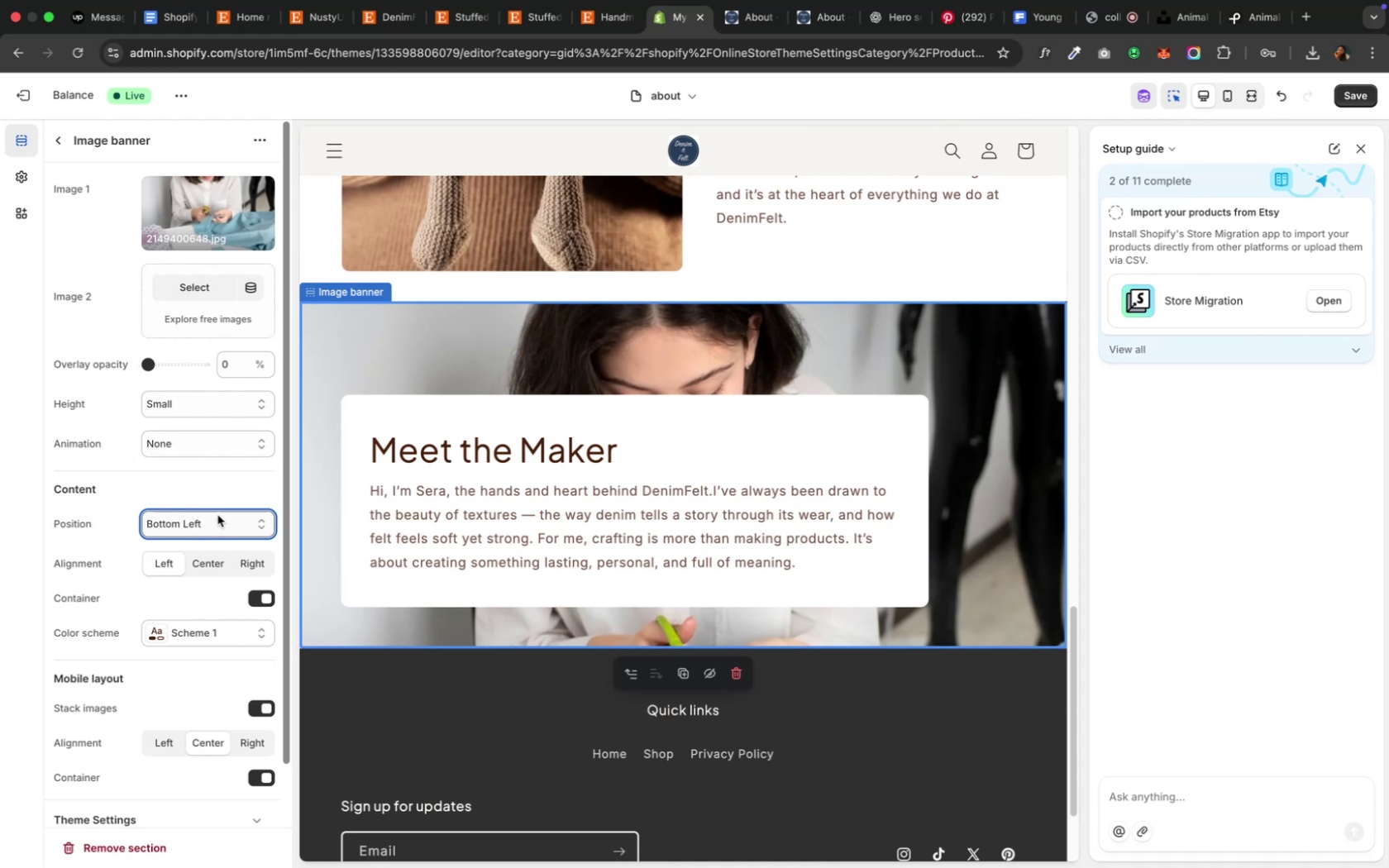 
mouse_move([1085, 44])
 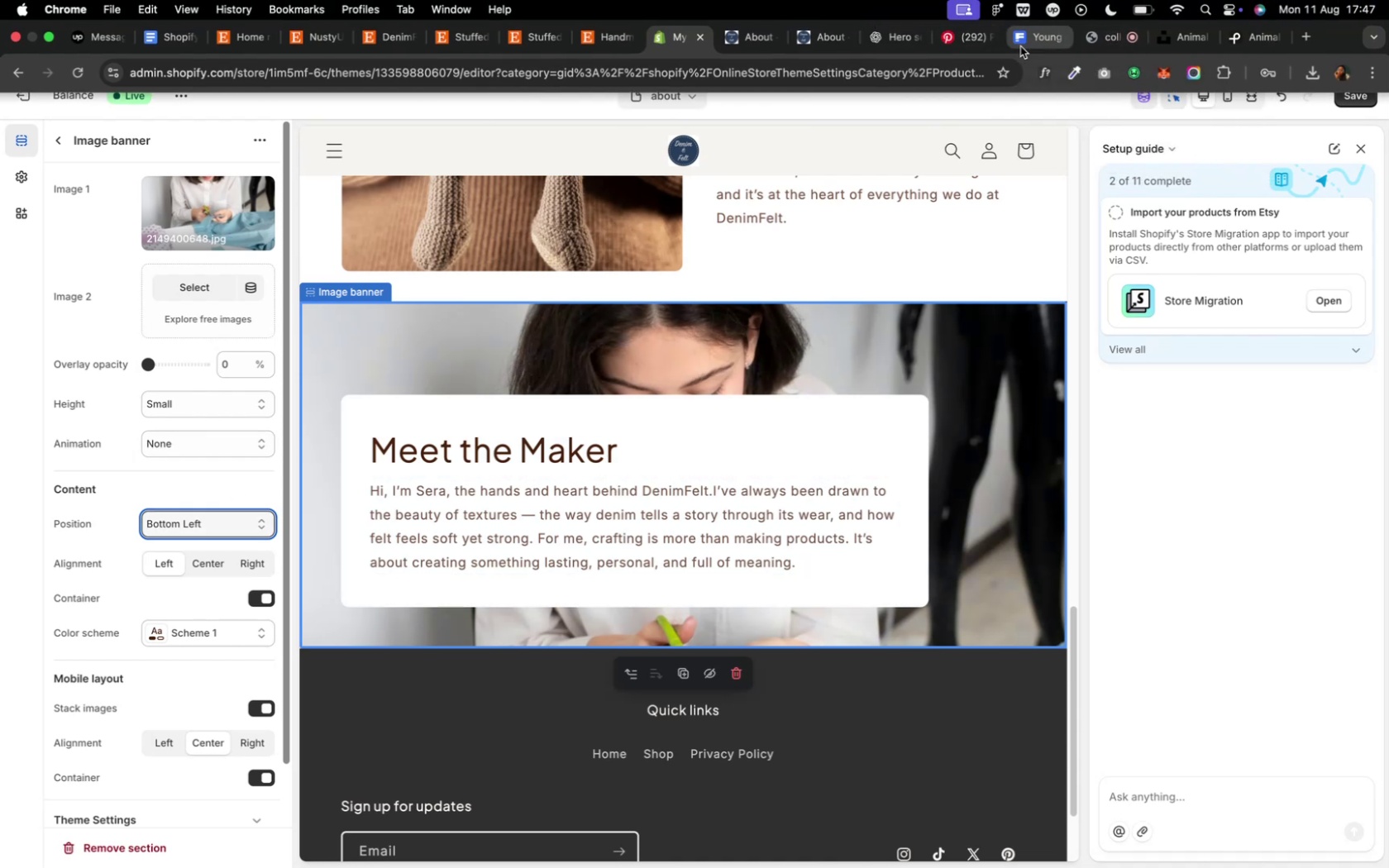 
left_click([1019, 45])
 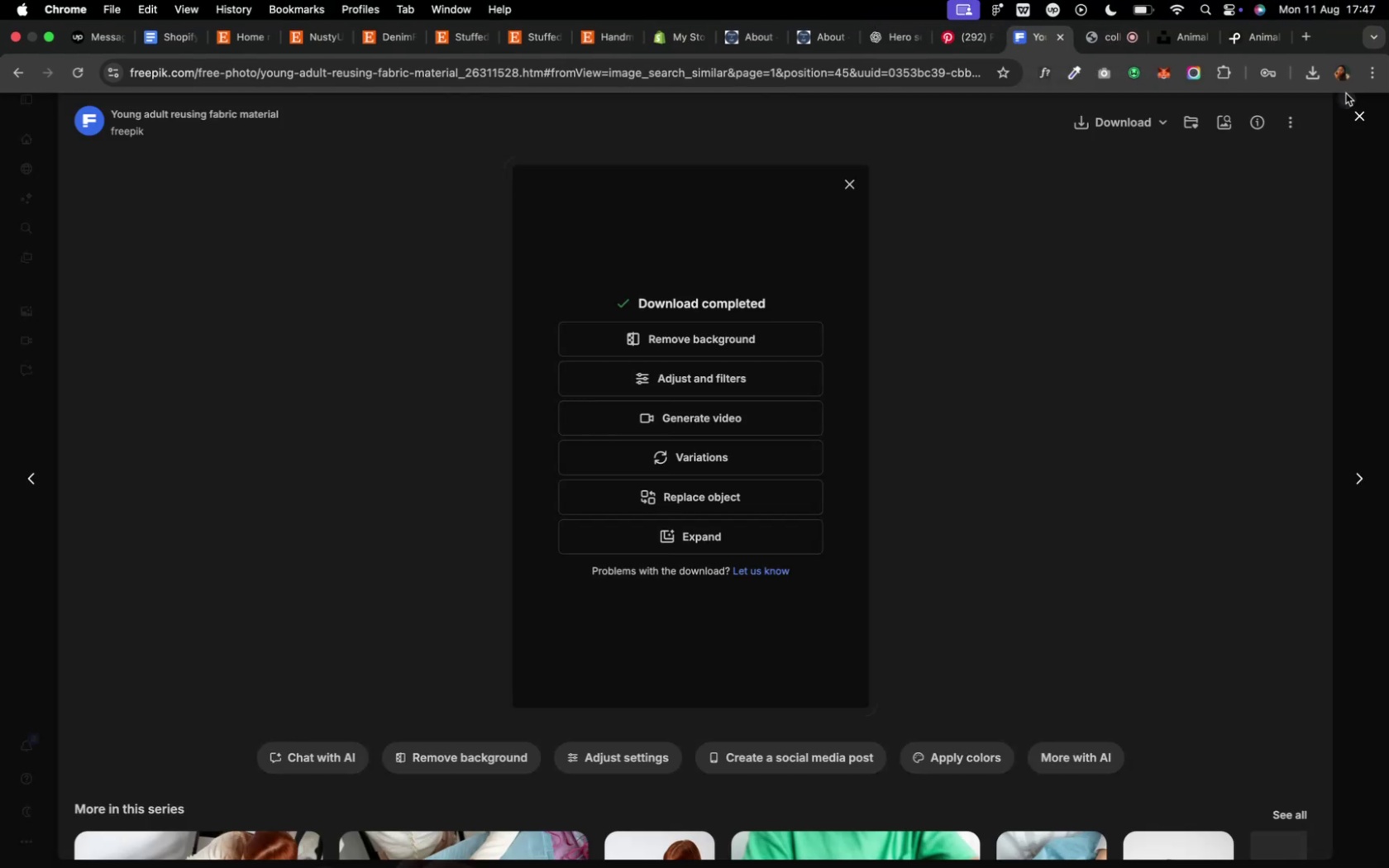 
left_click([1350, 117])
 